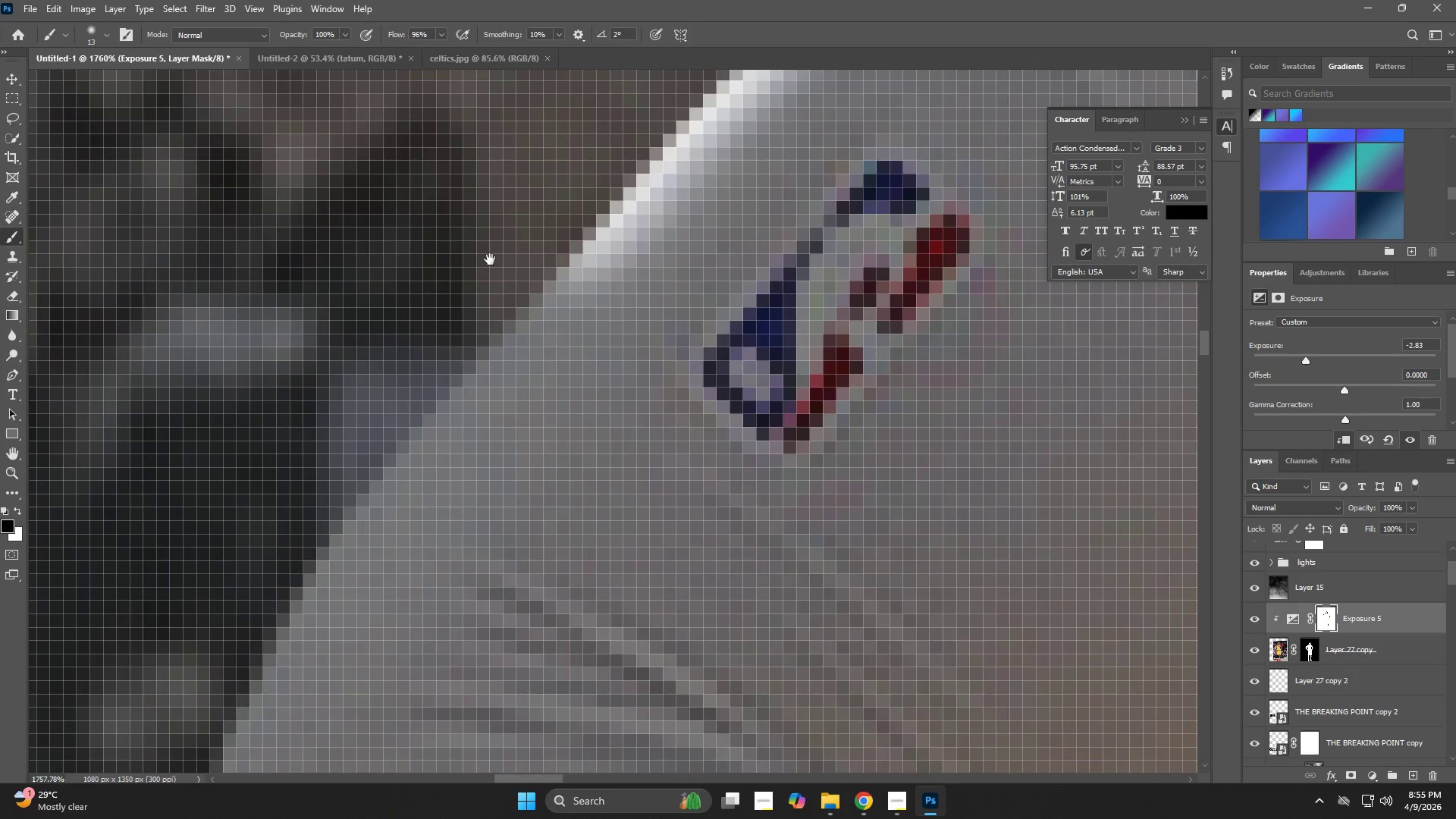 
hold_key(key=Space, duration=0.53)
 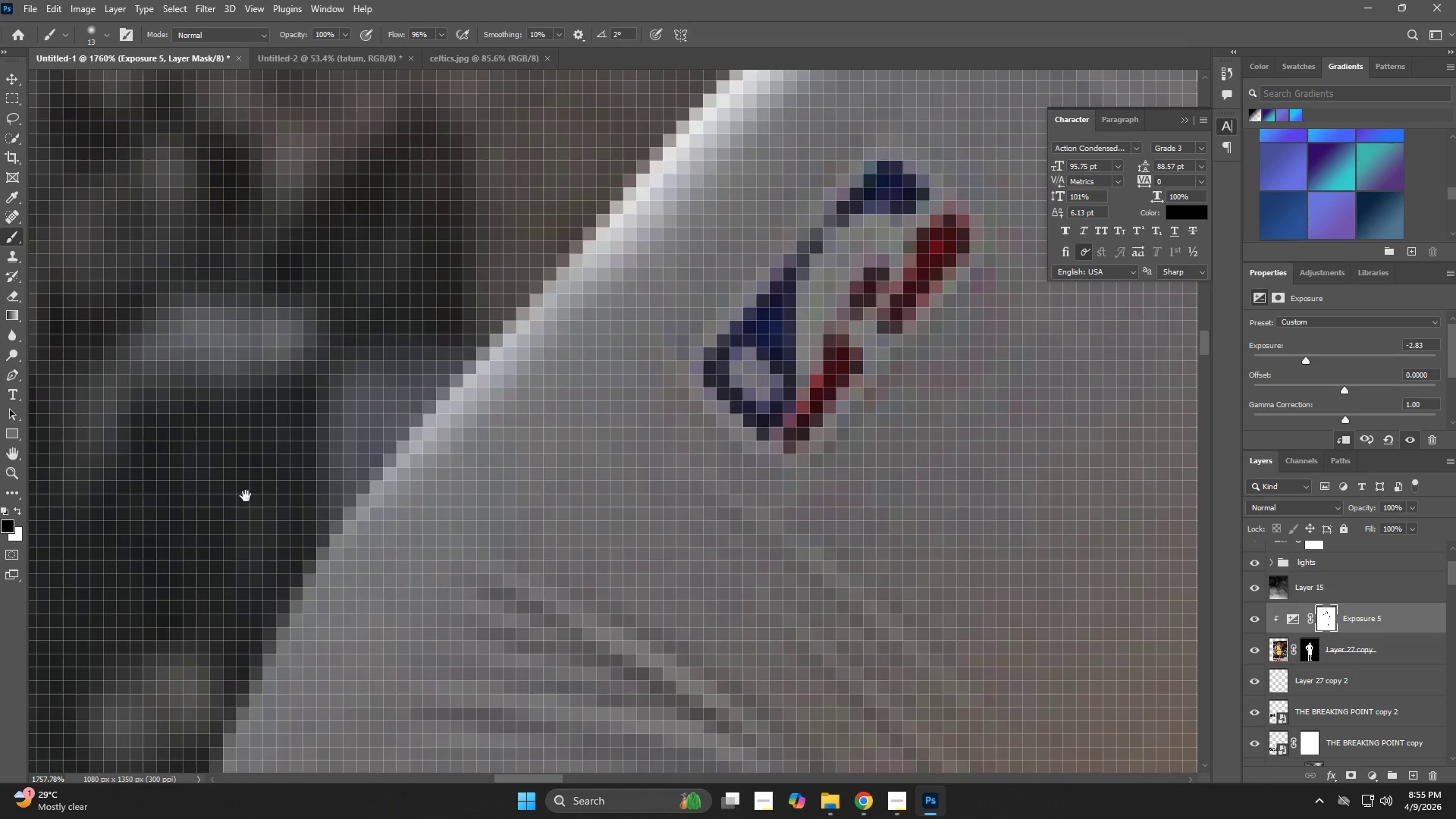 
left_click_drag(start_coordinate=[325, 464], to_coordinate=[490, 259])
 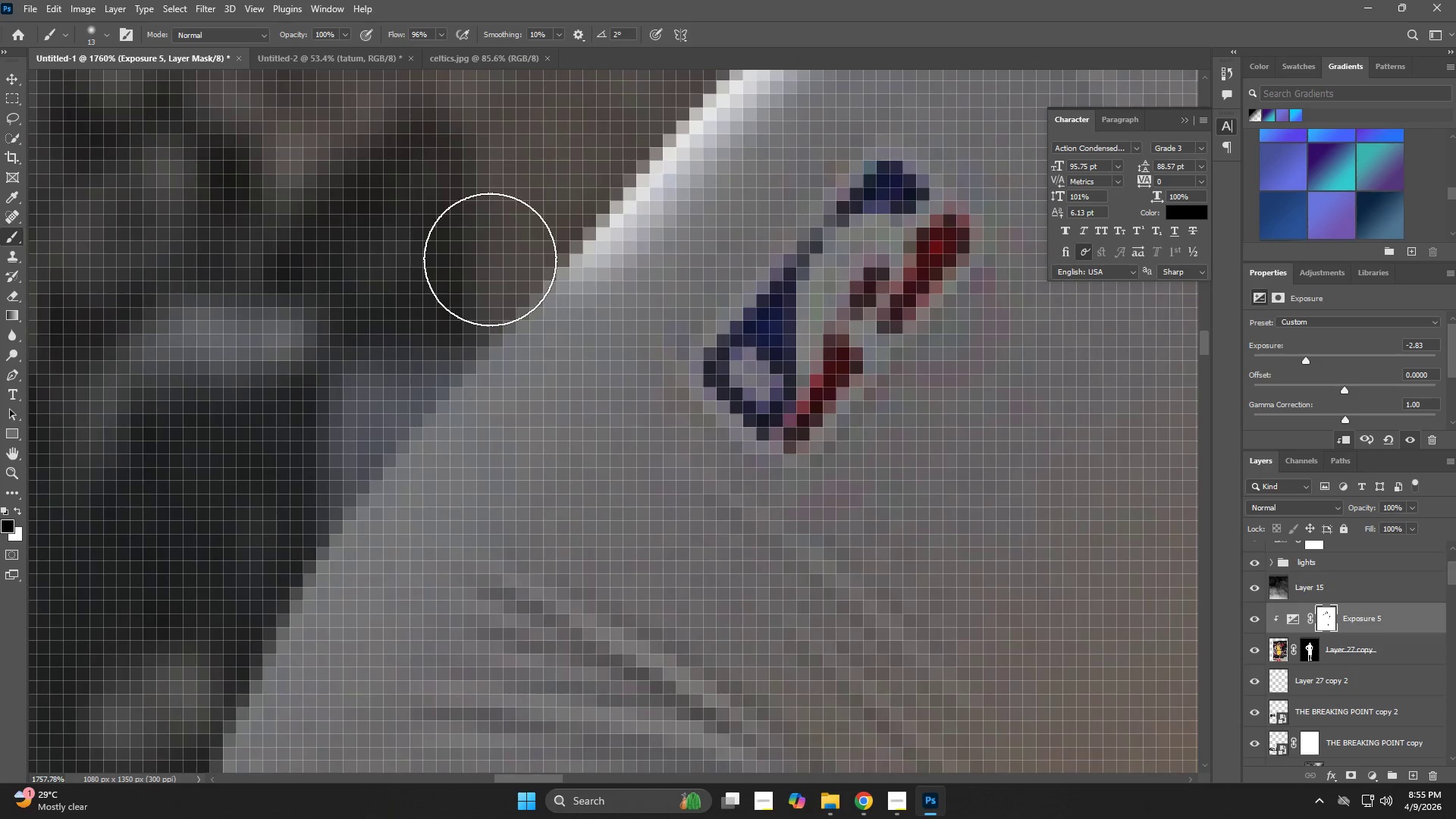 
left_click_drag(start_coordinate=[490, 259], to_coordinate=[247, 492])
 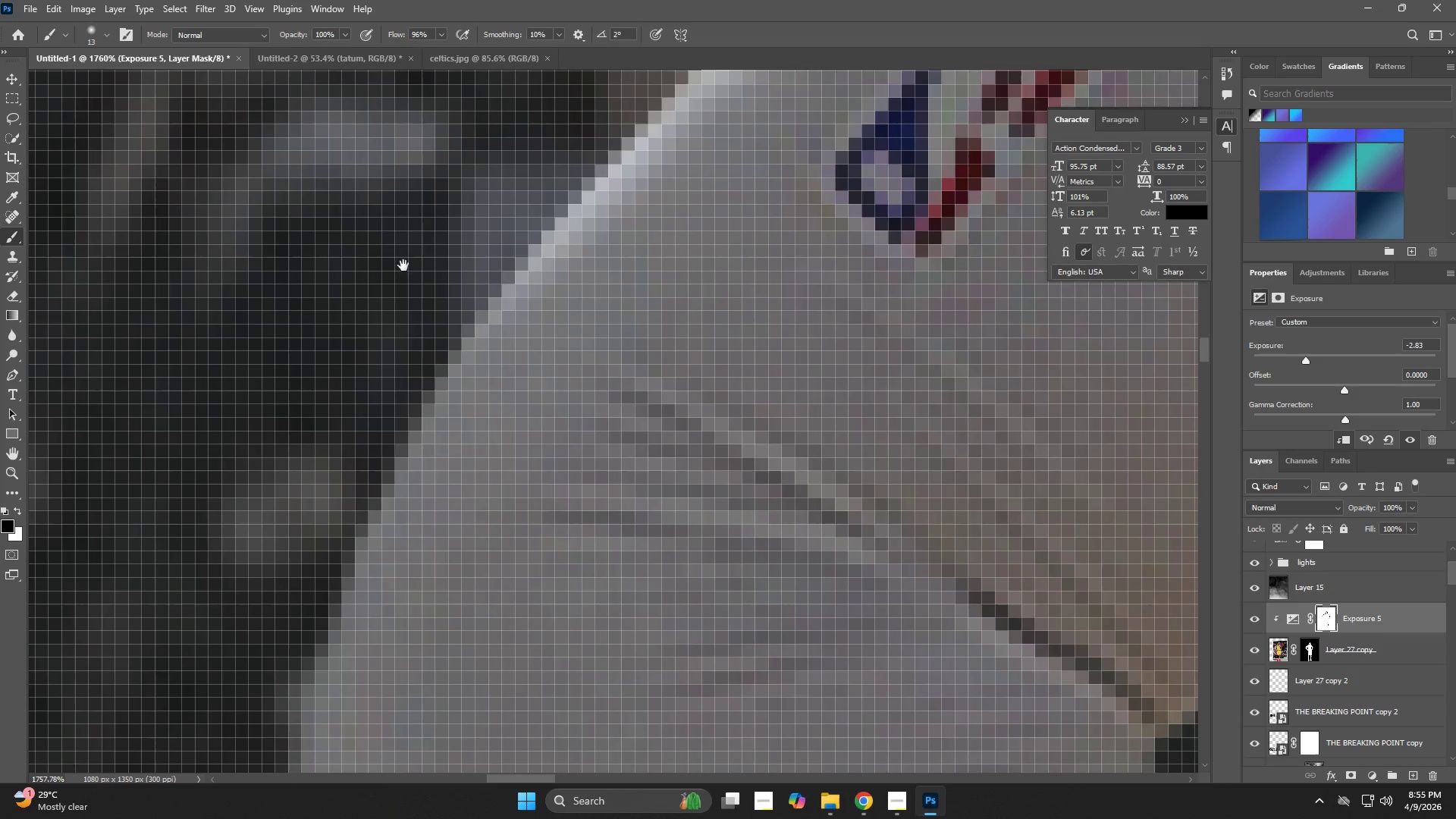 
hold_key(key=Space, duration=0.59)
 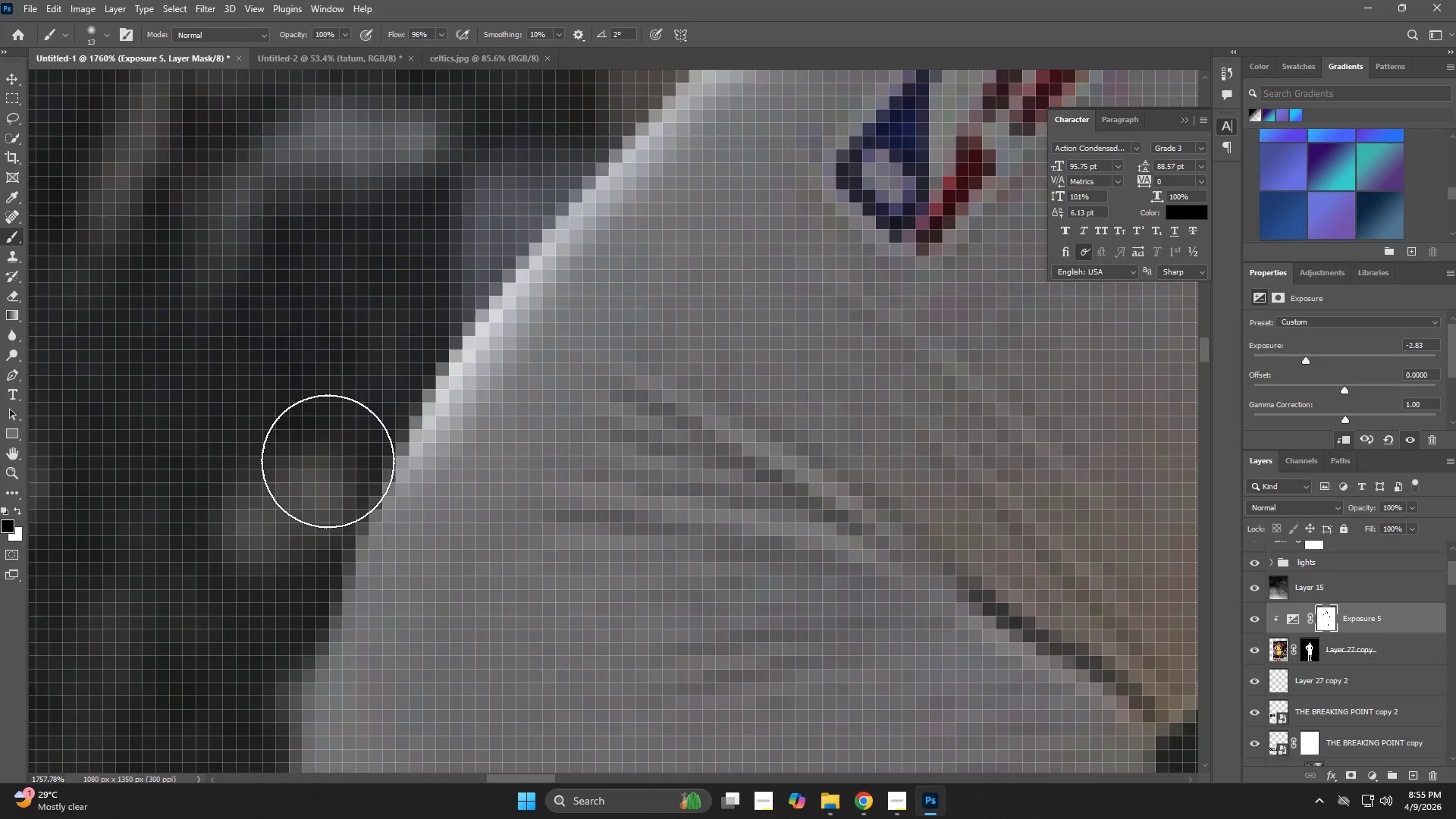 
left_click_drag(start_coordinate=[263, 469], to_coordinate=[396, 271])
 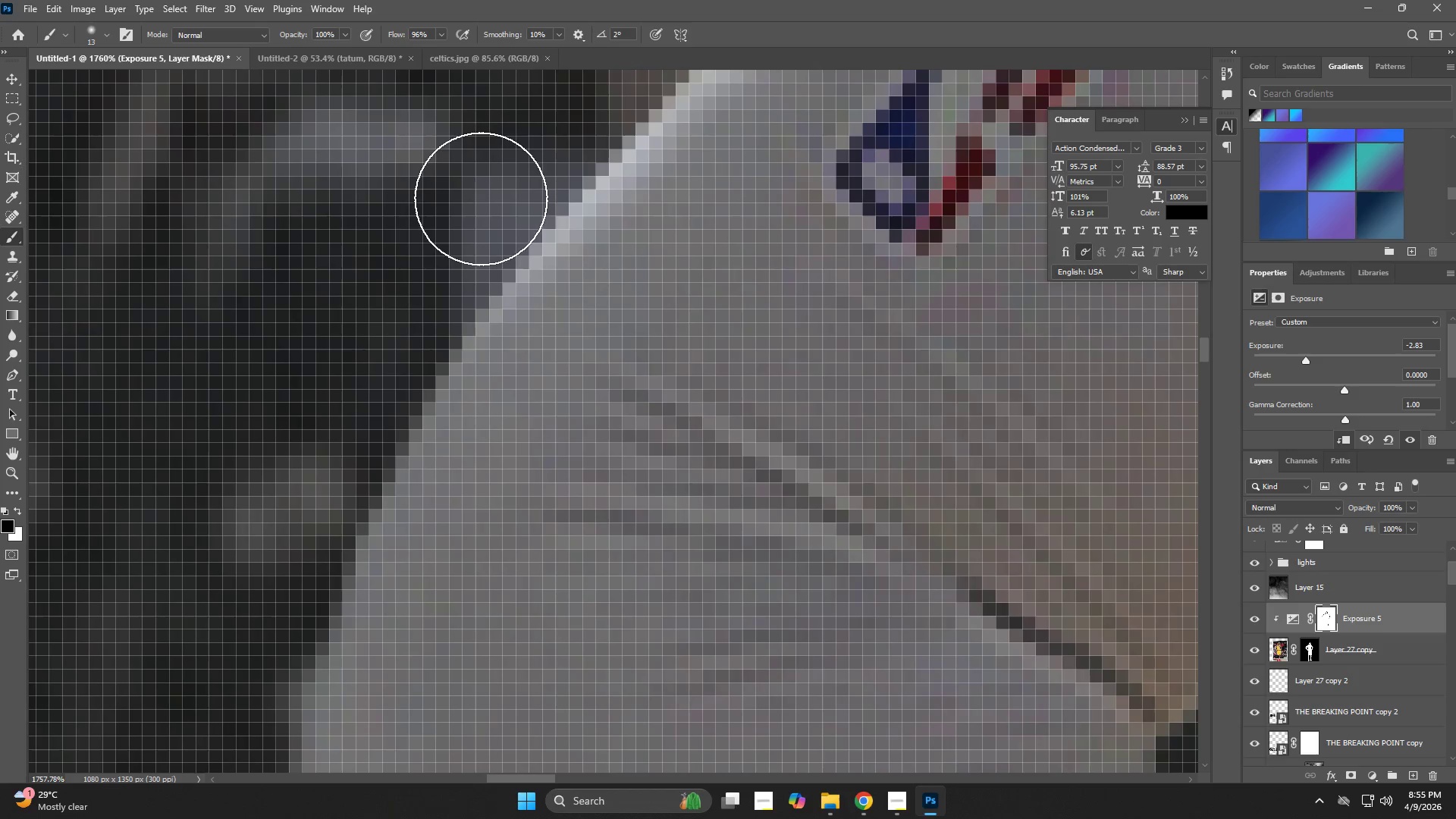 
left_click_drag(start_coordinate=[481, 199], to_coordinate=[311, 482])
 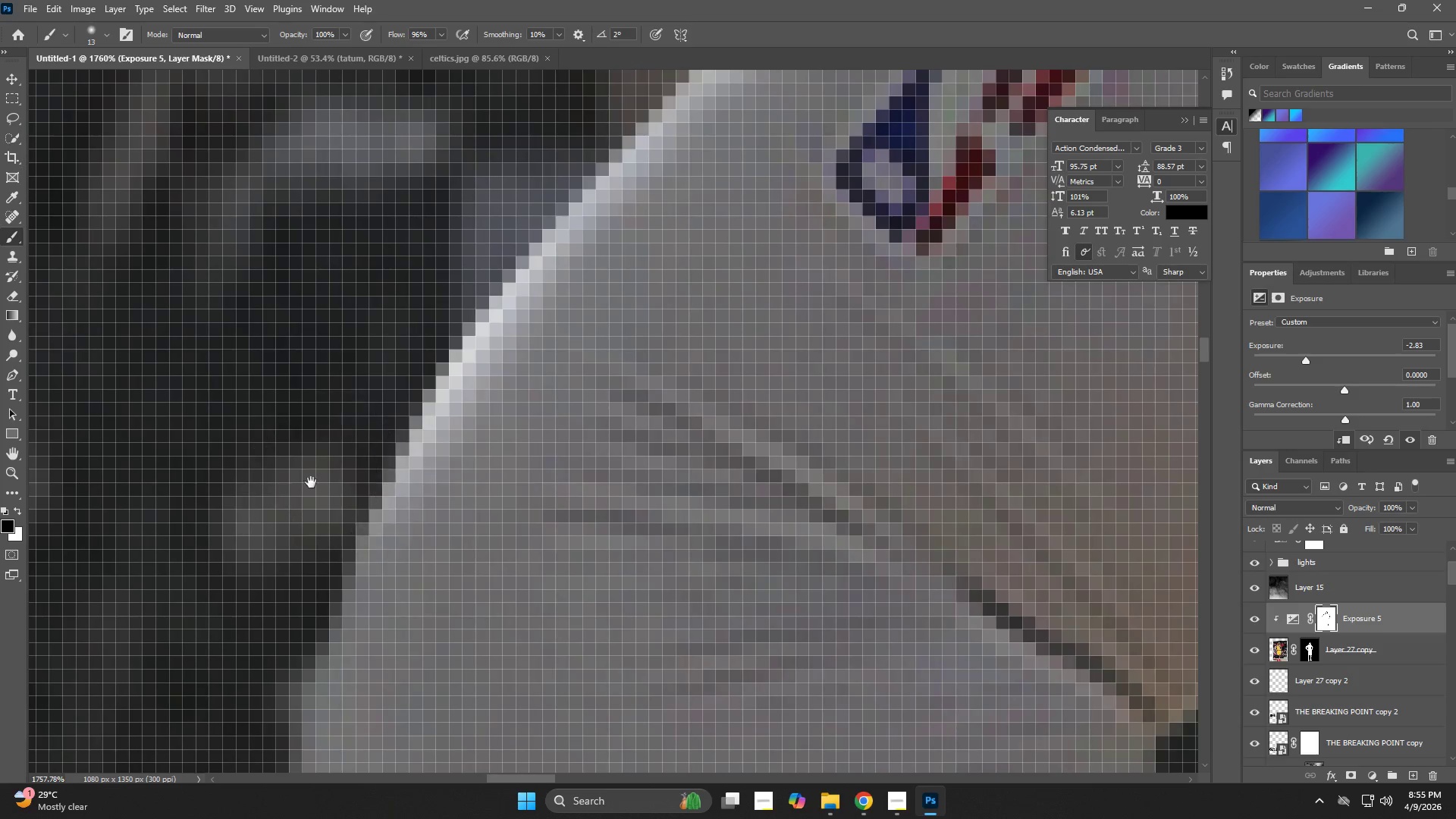 
hold_key(key=Space, duration=0.52)
 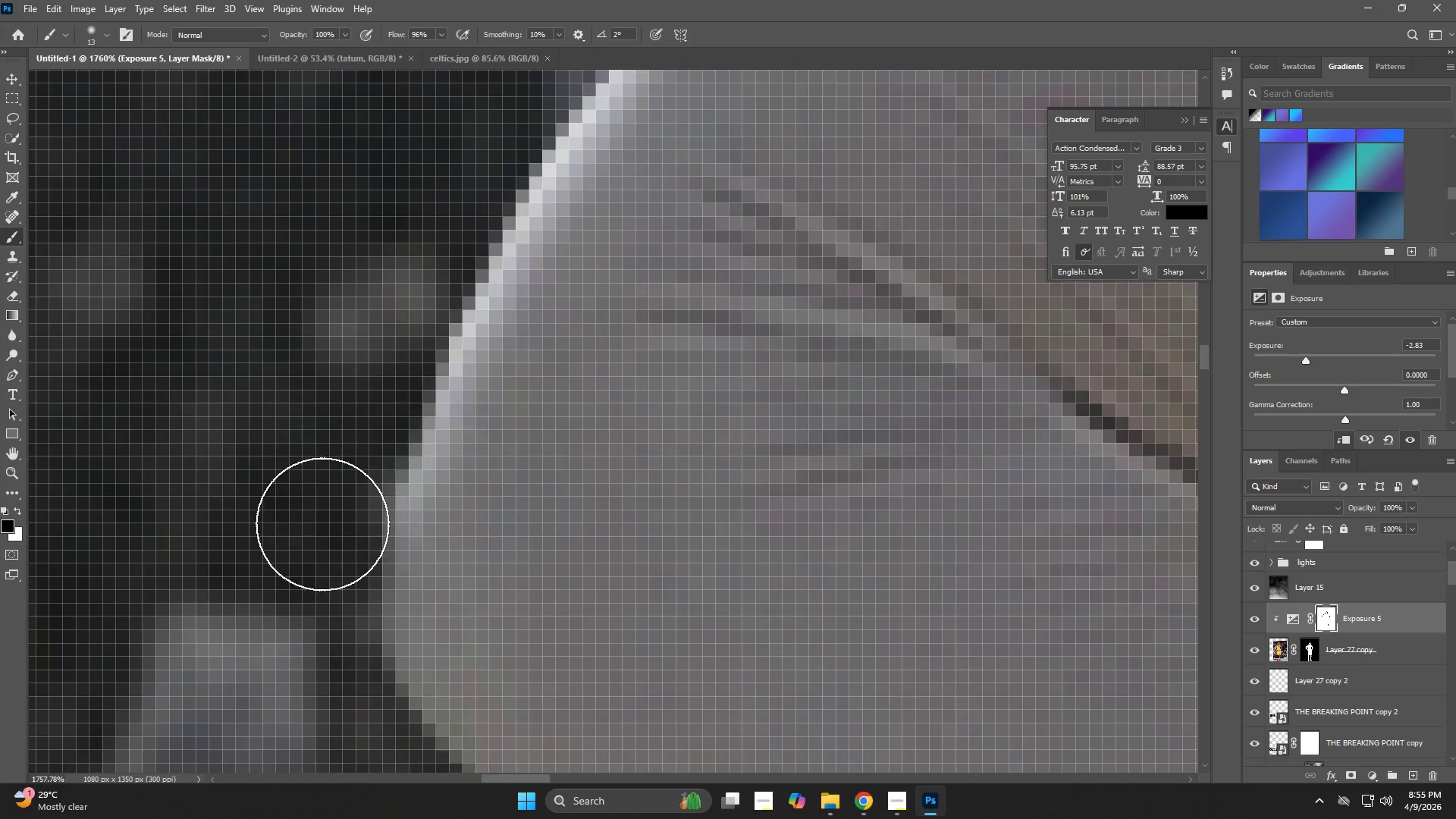 
left_click_drag(start_coordinate=[322, 458], to_coordinate=[416, 259])
 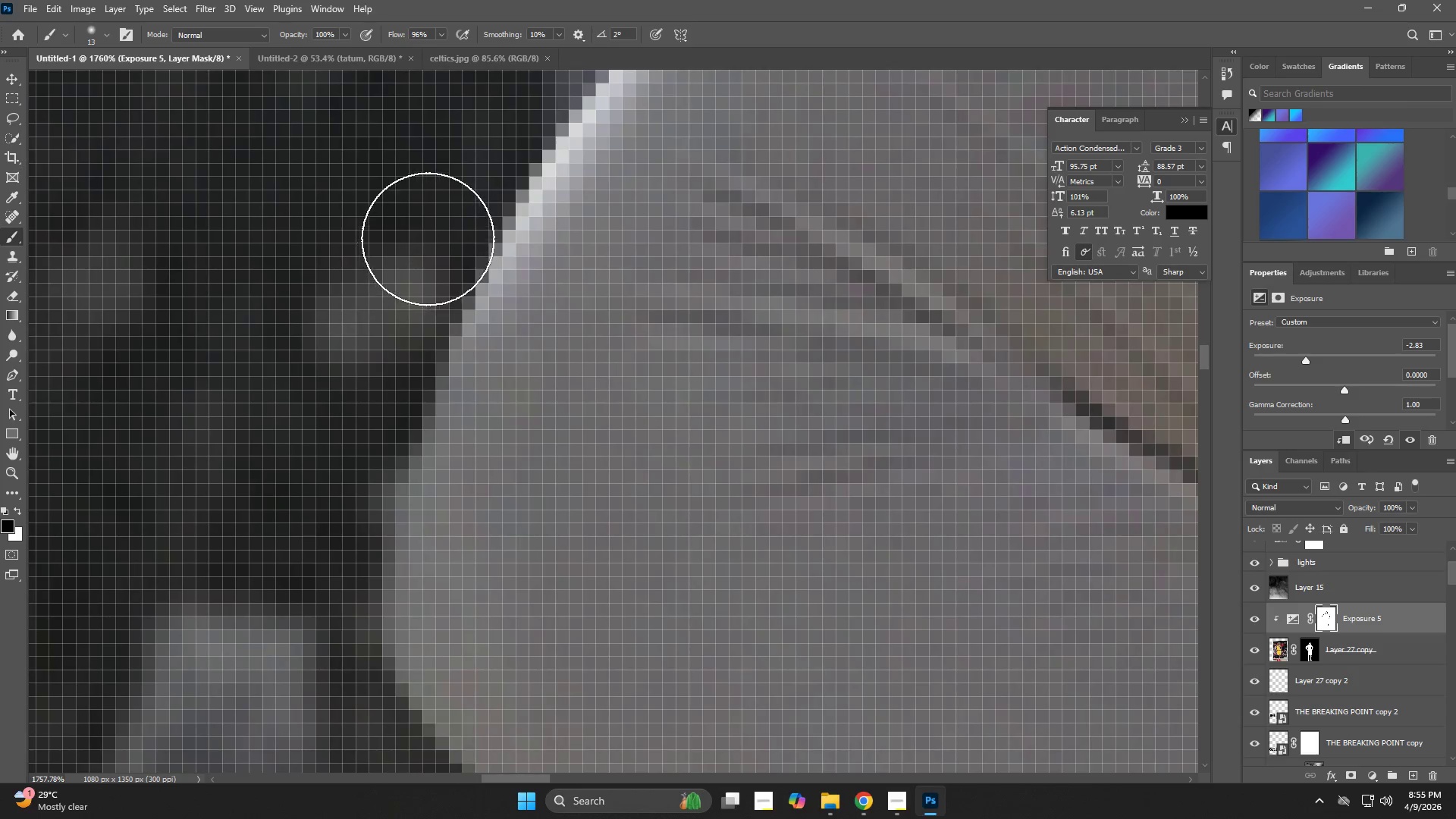 
left_click_drag(start_coordinate=[428, 239], to_coordinate=[309, 602])
 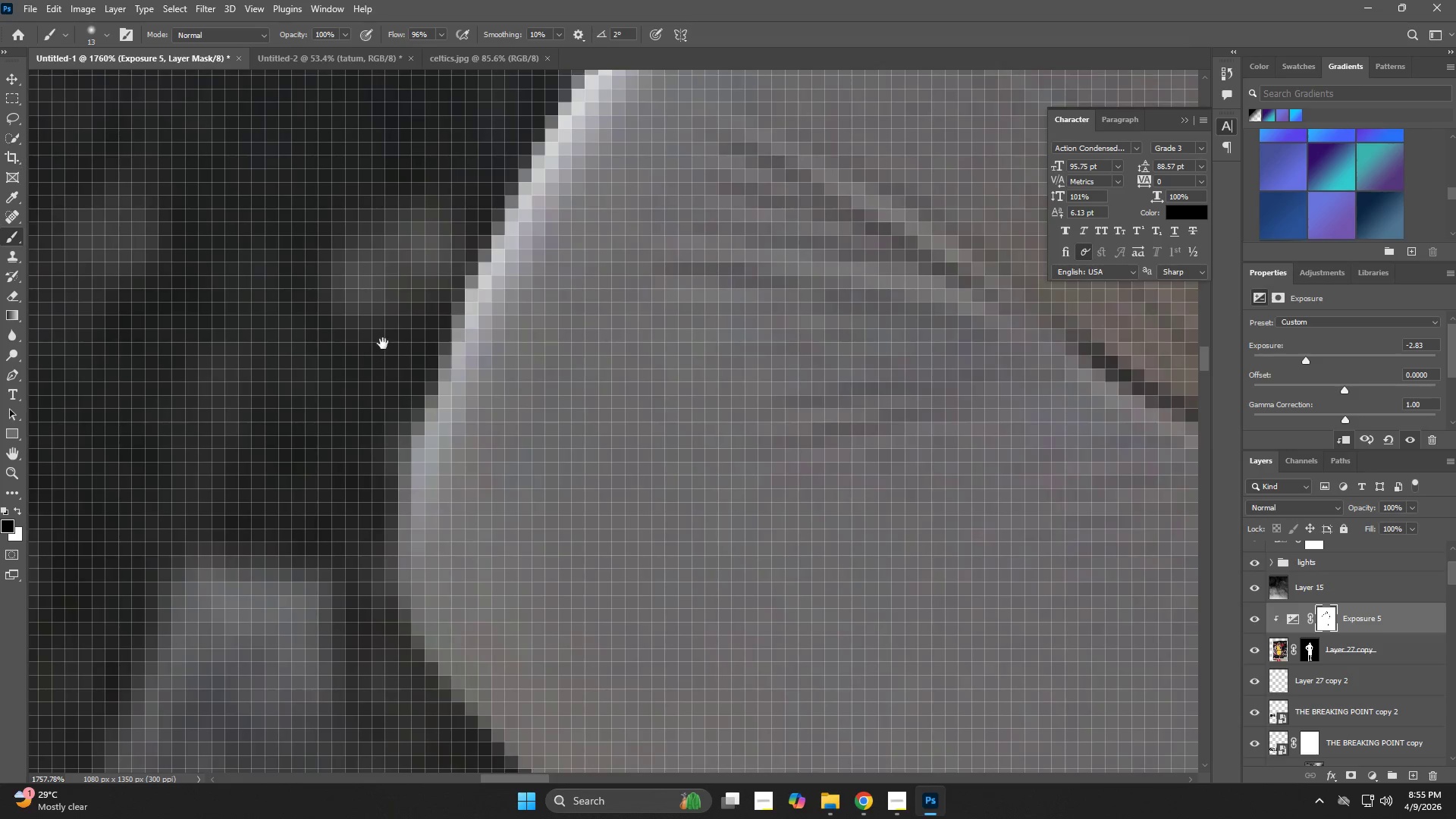 
hold_key(key=Space, duration=0.58)
 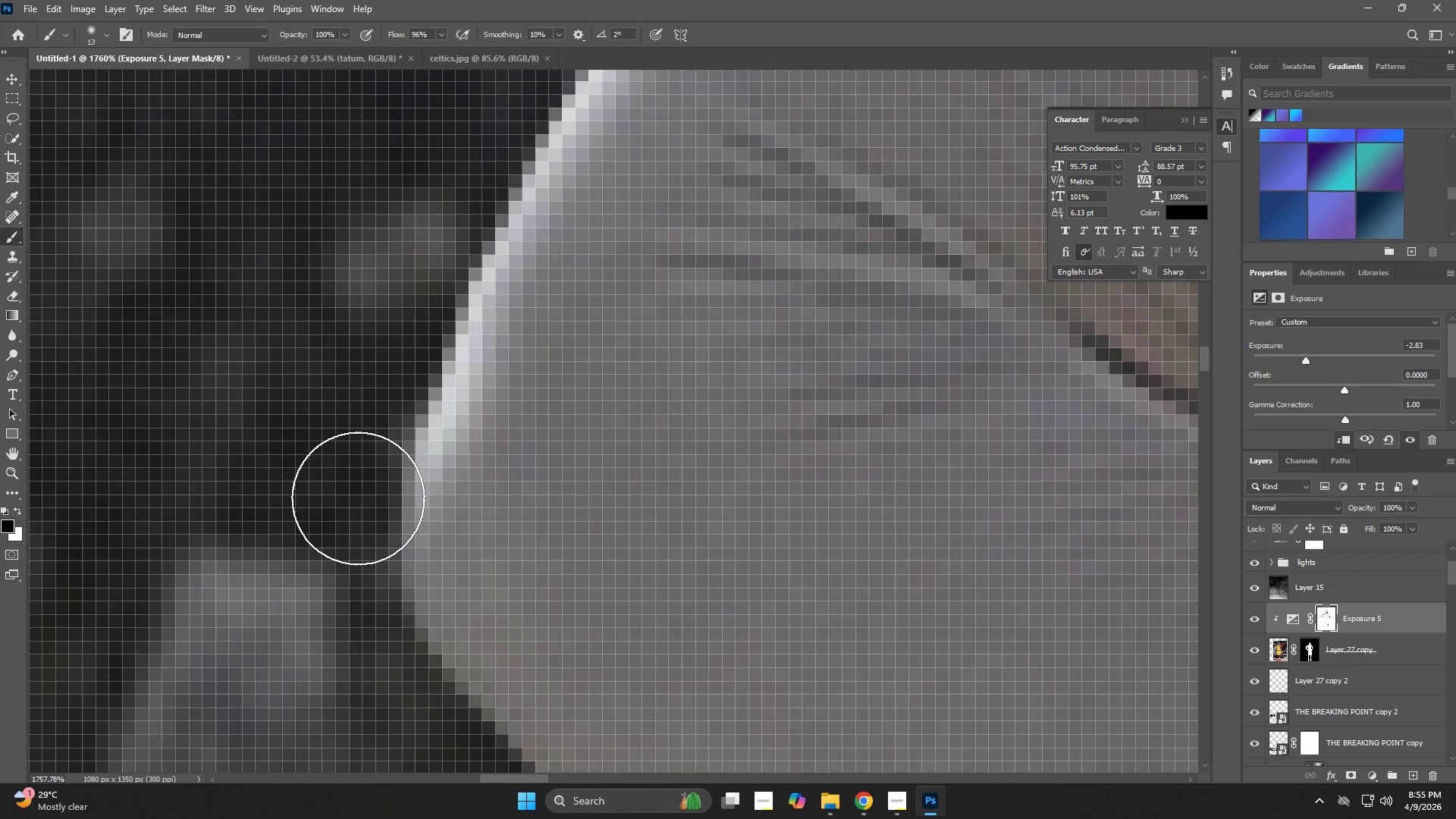 
left_click_drag(start_coordinate=[343, 441], to_coordinate=[362, 385])
 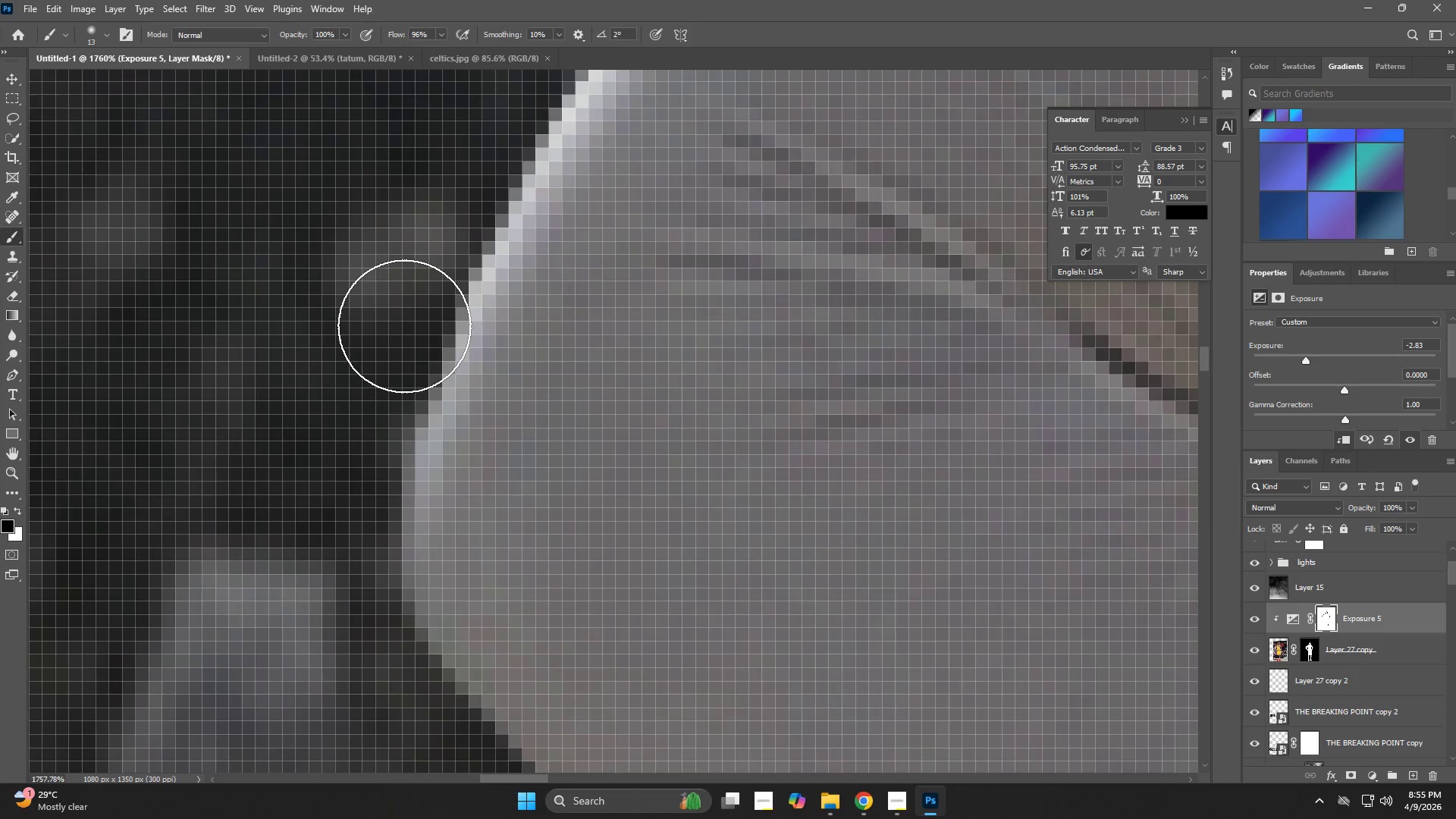 
left_click_drag(start_coordinate=[408, 328], to_coordinate=[352, 648])
 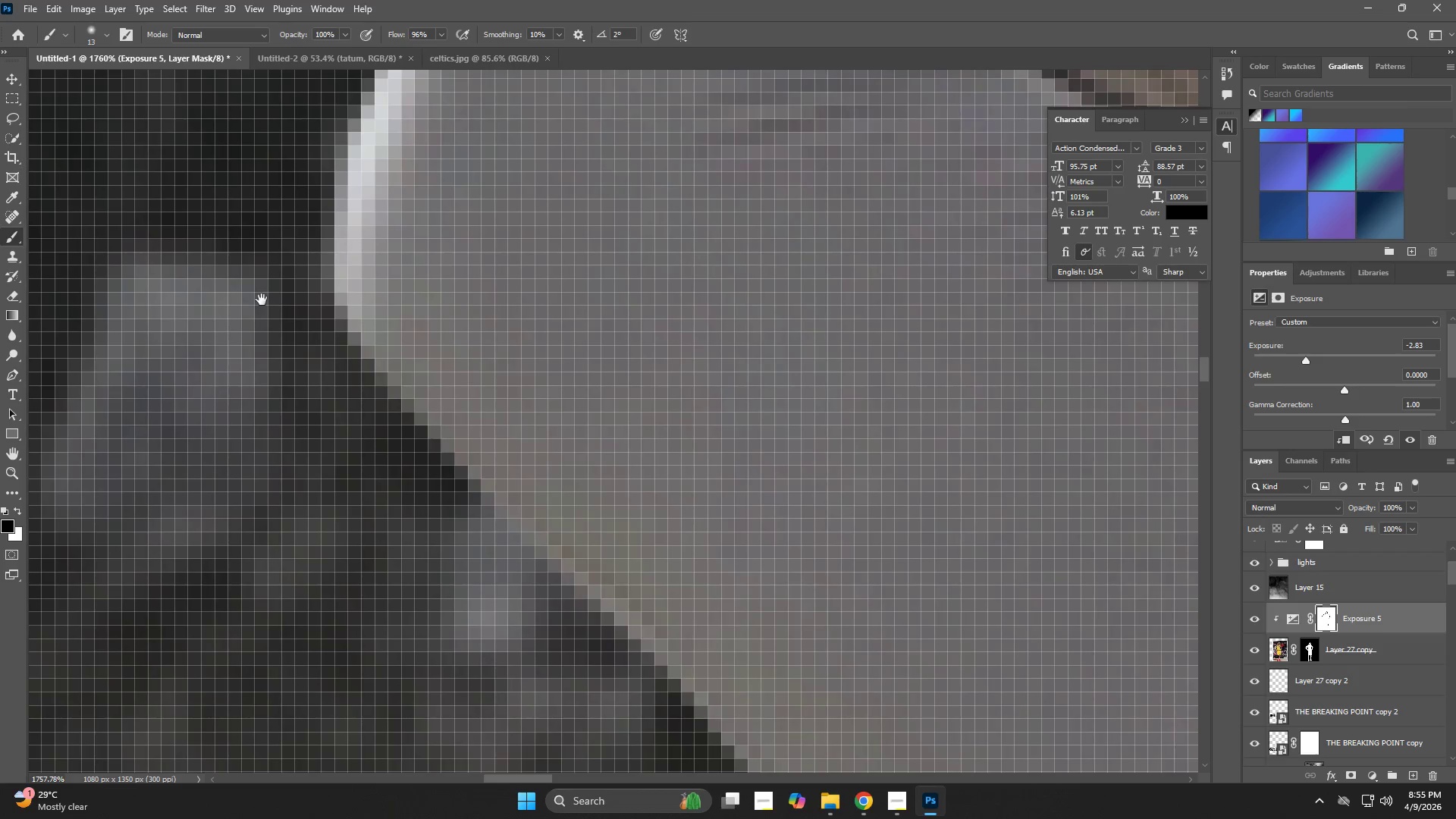 
hold_key(key=Space, duration=0.64)
 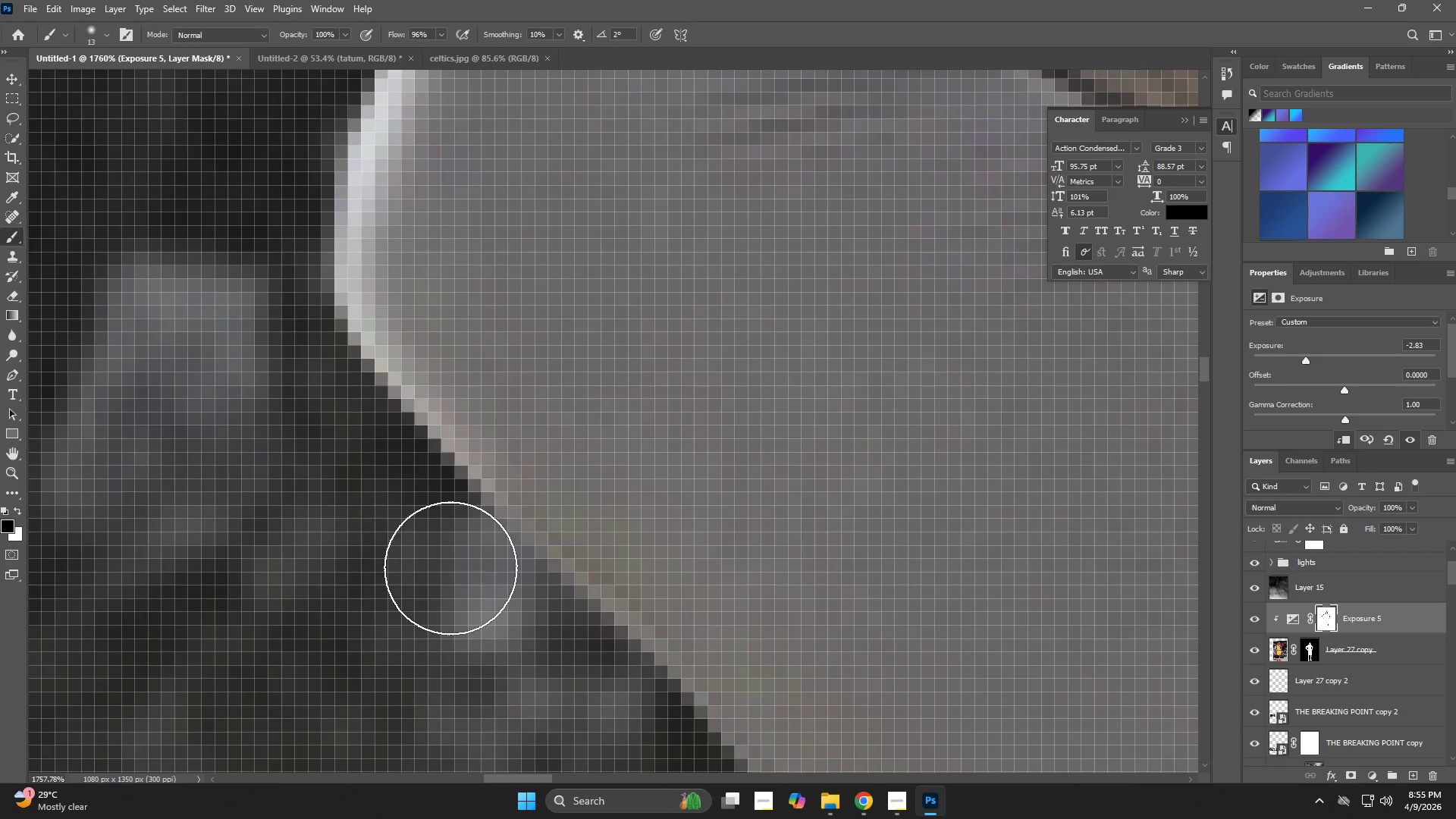 
left_click_drag(start_coordinate=[329, 595], to_coordinate=[262, 300])
 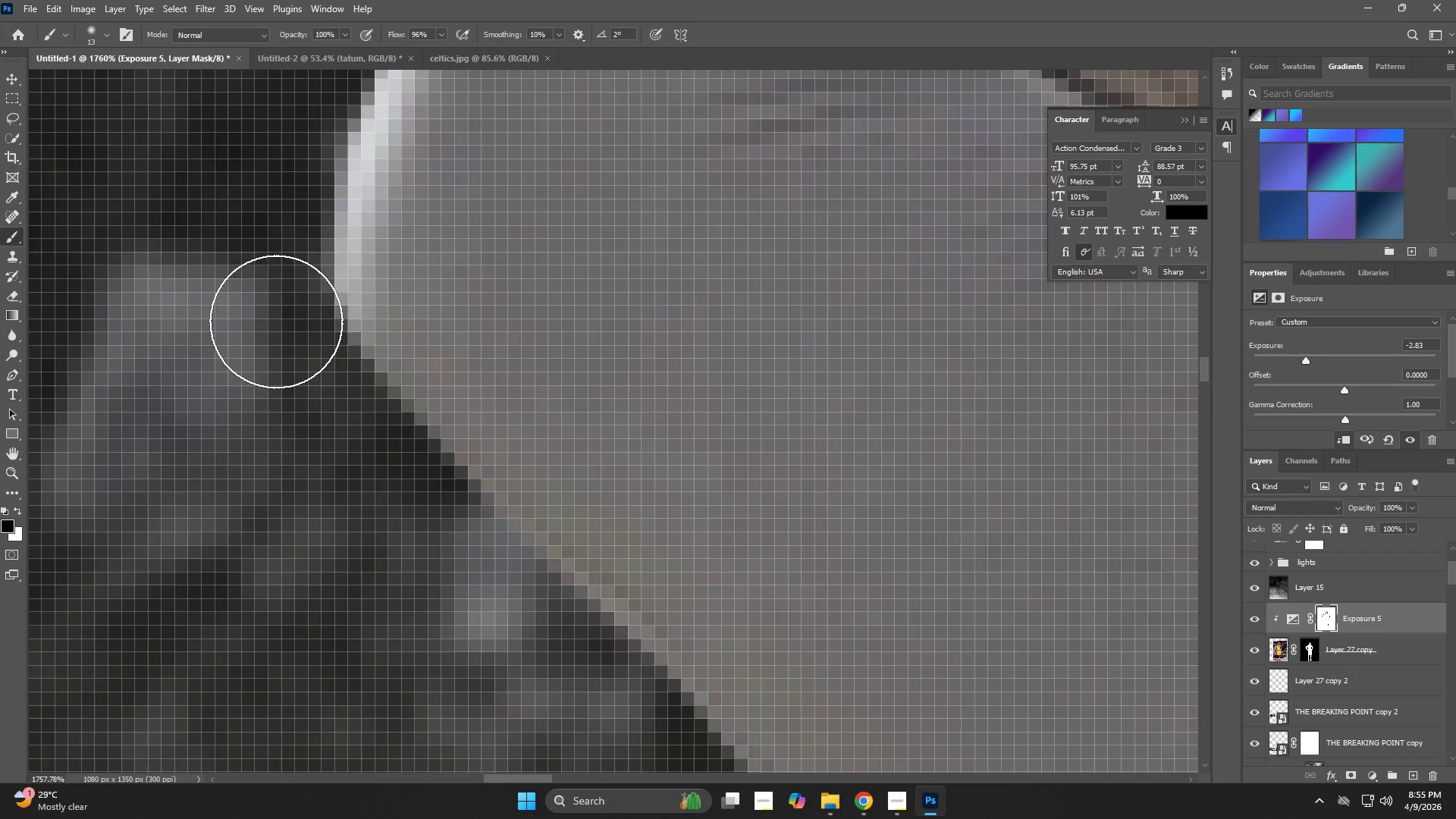 
left_click_drag(start_coordinate=[269, 312], to_coordinate=[475, 591])
 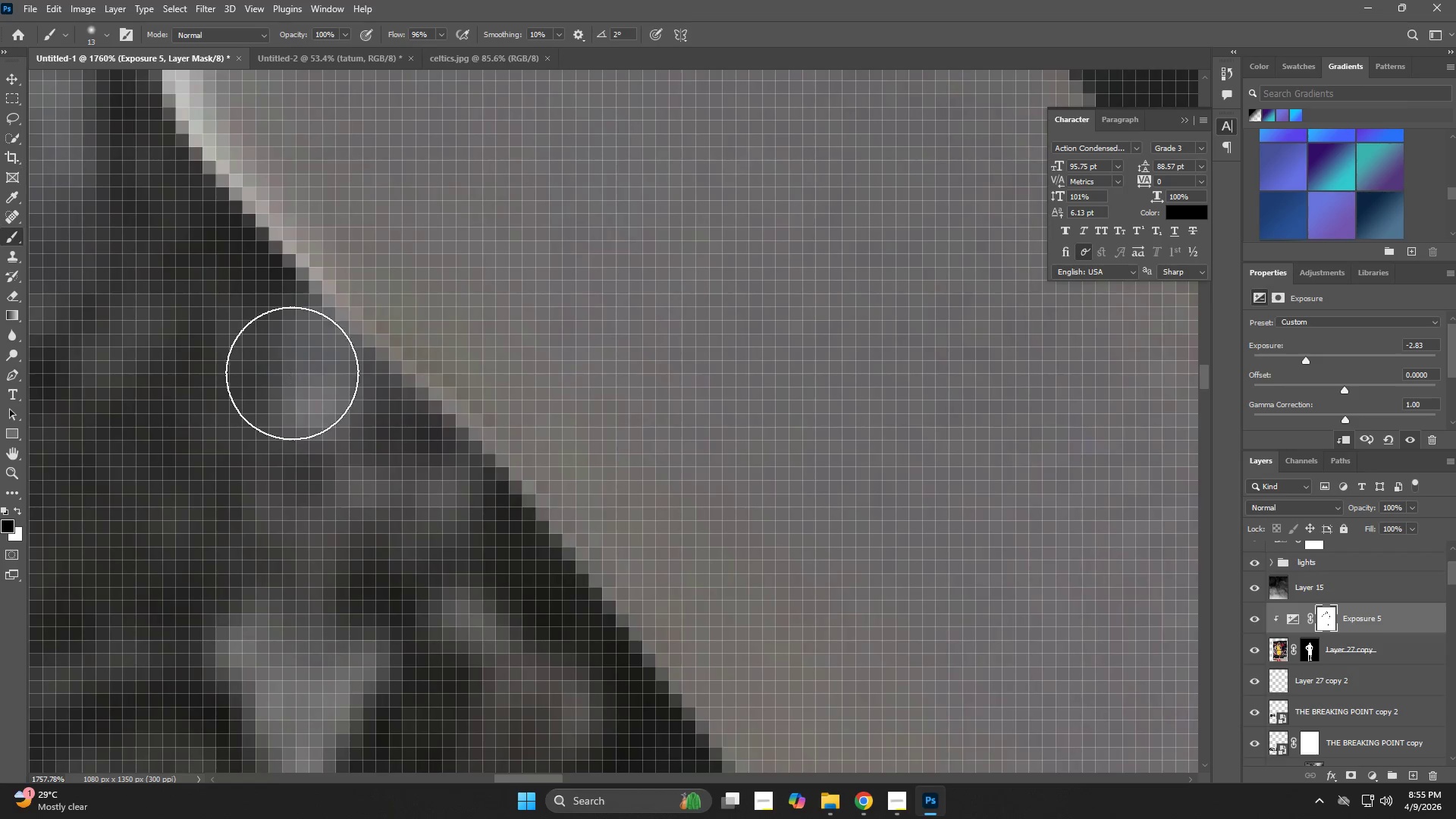 
hold_key(key=Space, duration=0.58)
 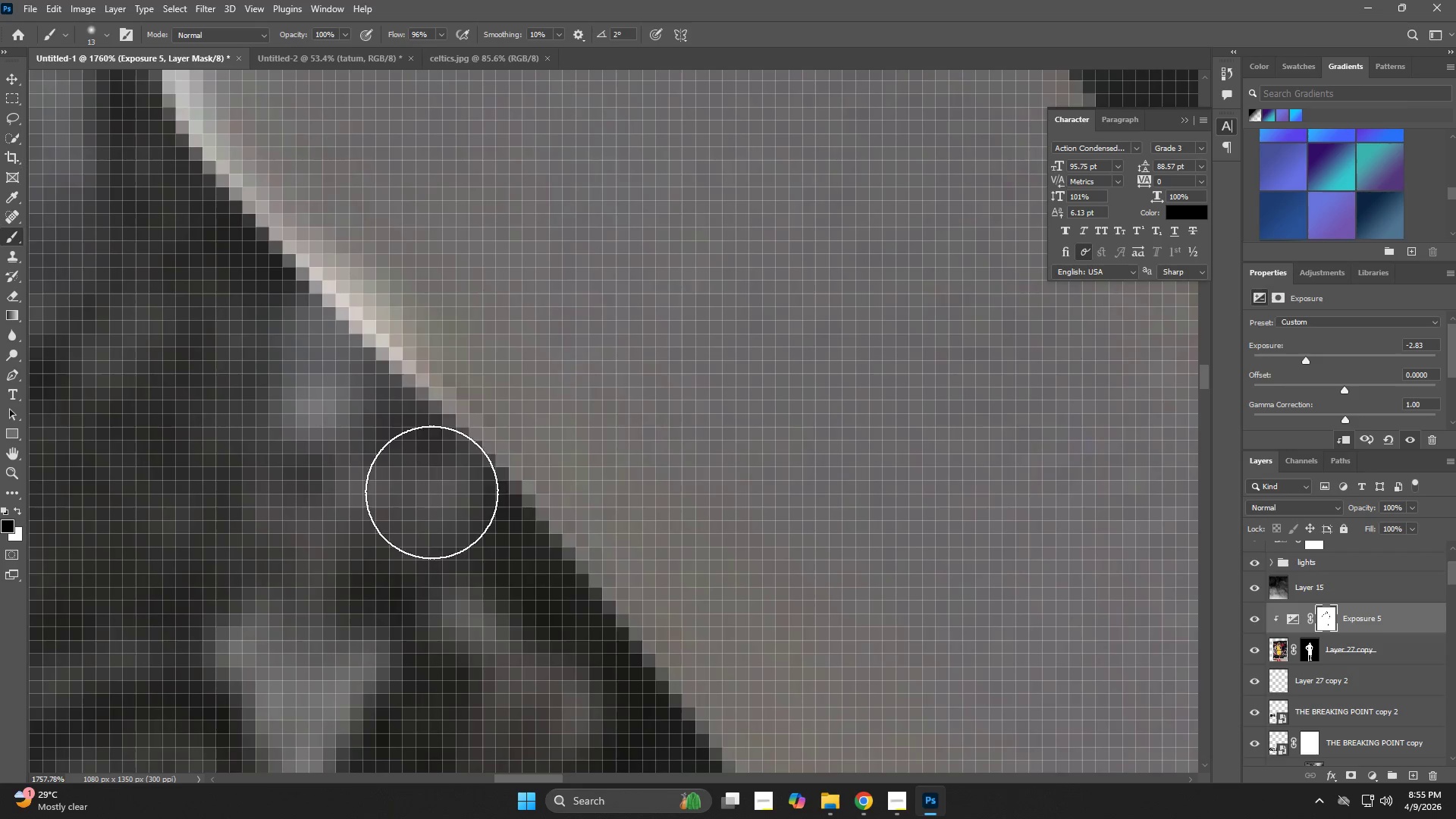 
left_click_drag(start_coordinate=[464, 588], to_coordinate=[292, 377])
 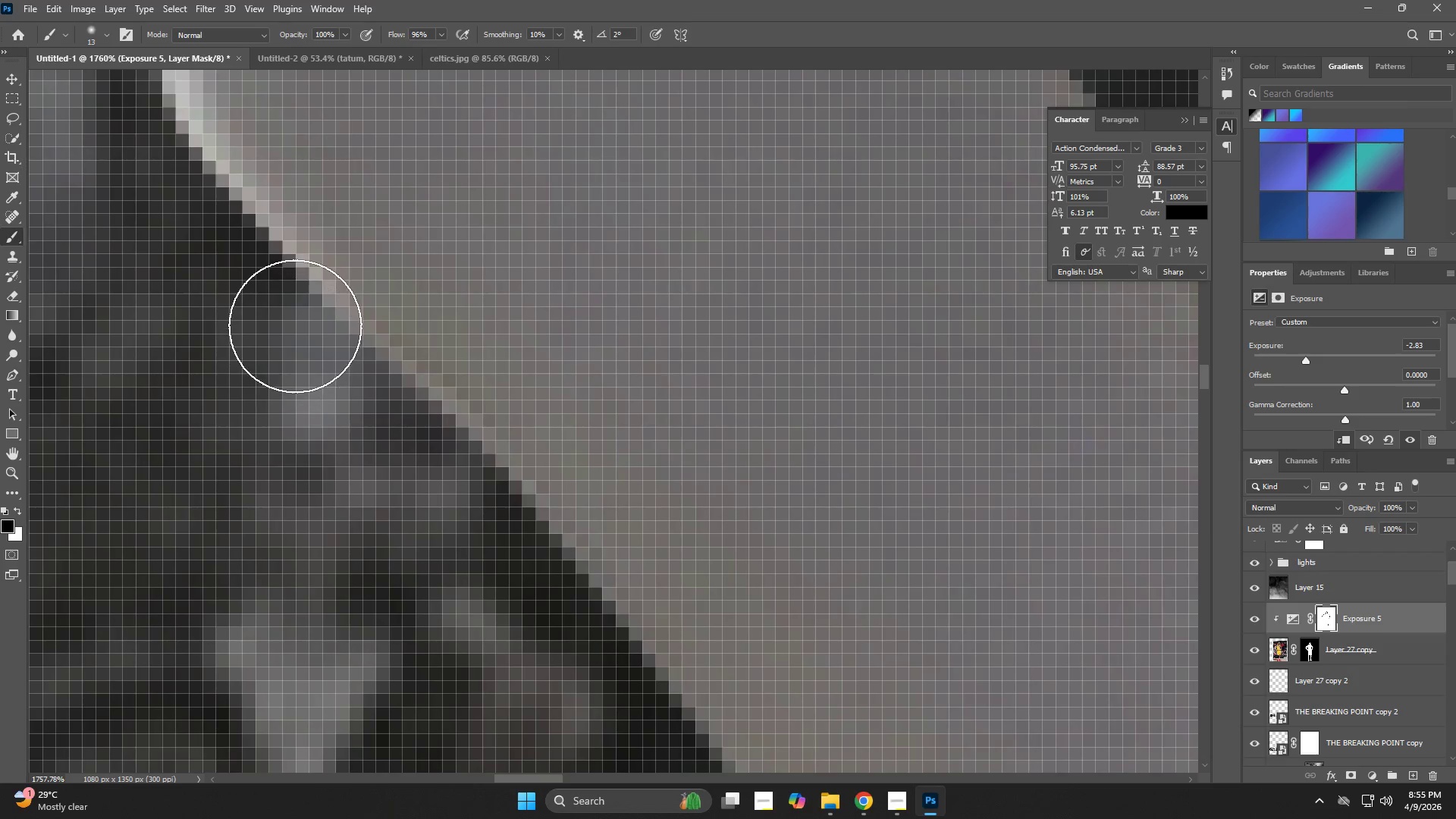 
left_click_drag(start_coordinate=[295, 325], to_coordinate=[537, 621])
 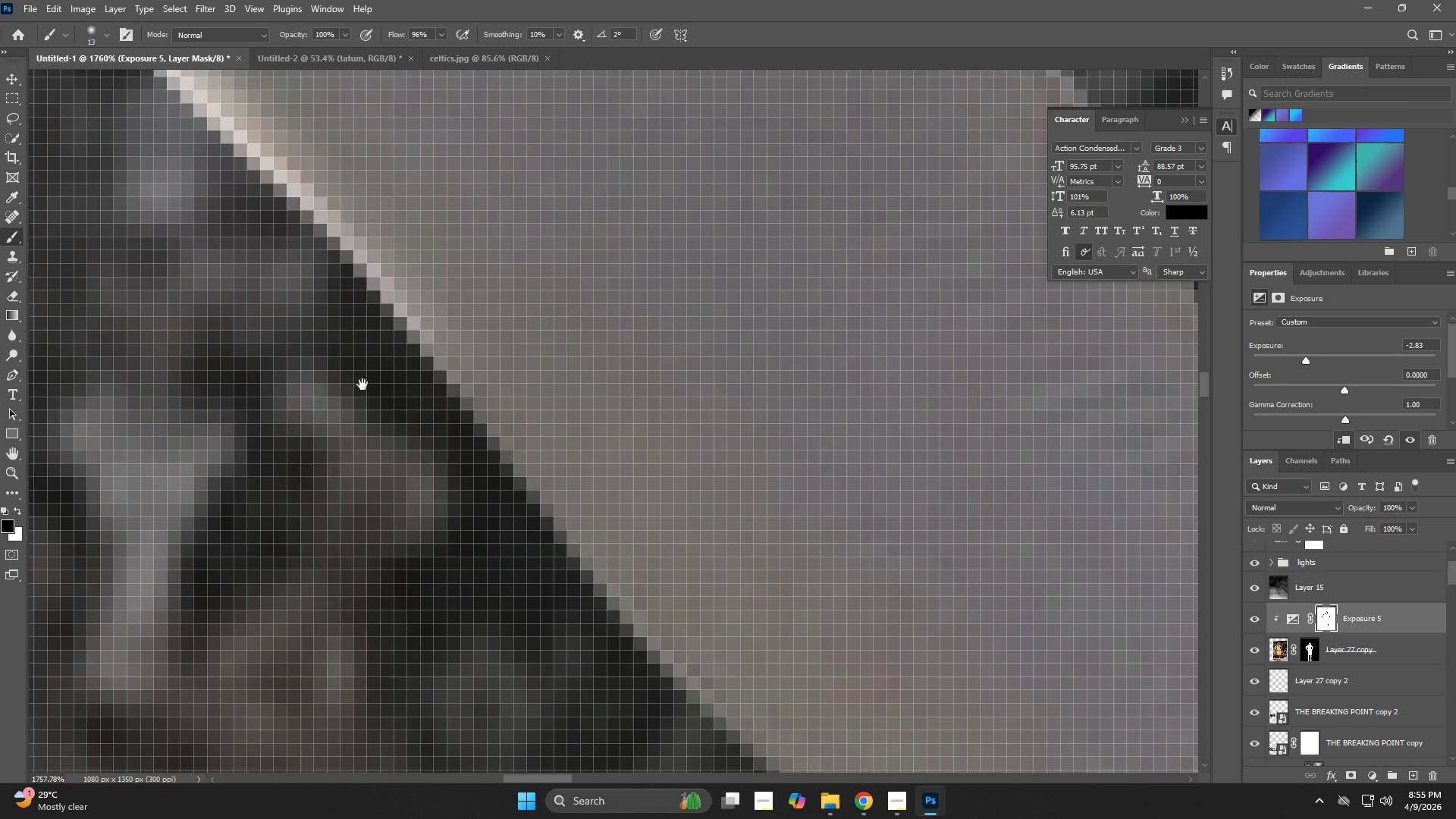 
hold_key(key=Space, duration=0.59)
 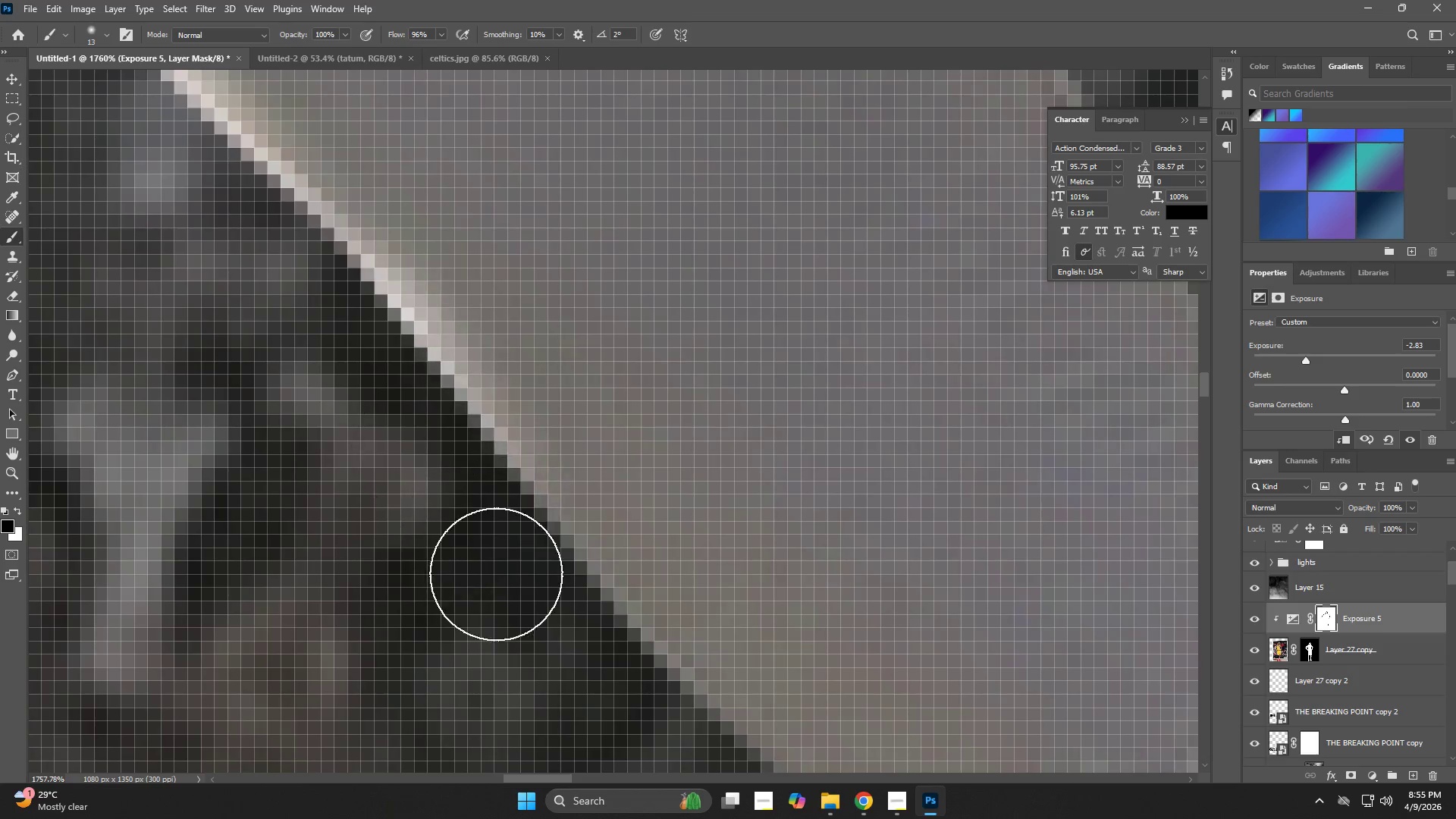 
left_click_drag(start_coordinate=[516, 598], to_coordinate=[362, 384])
 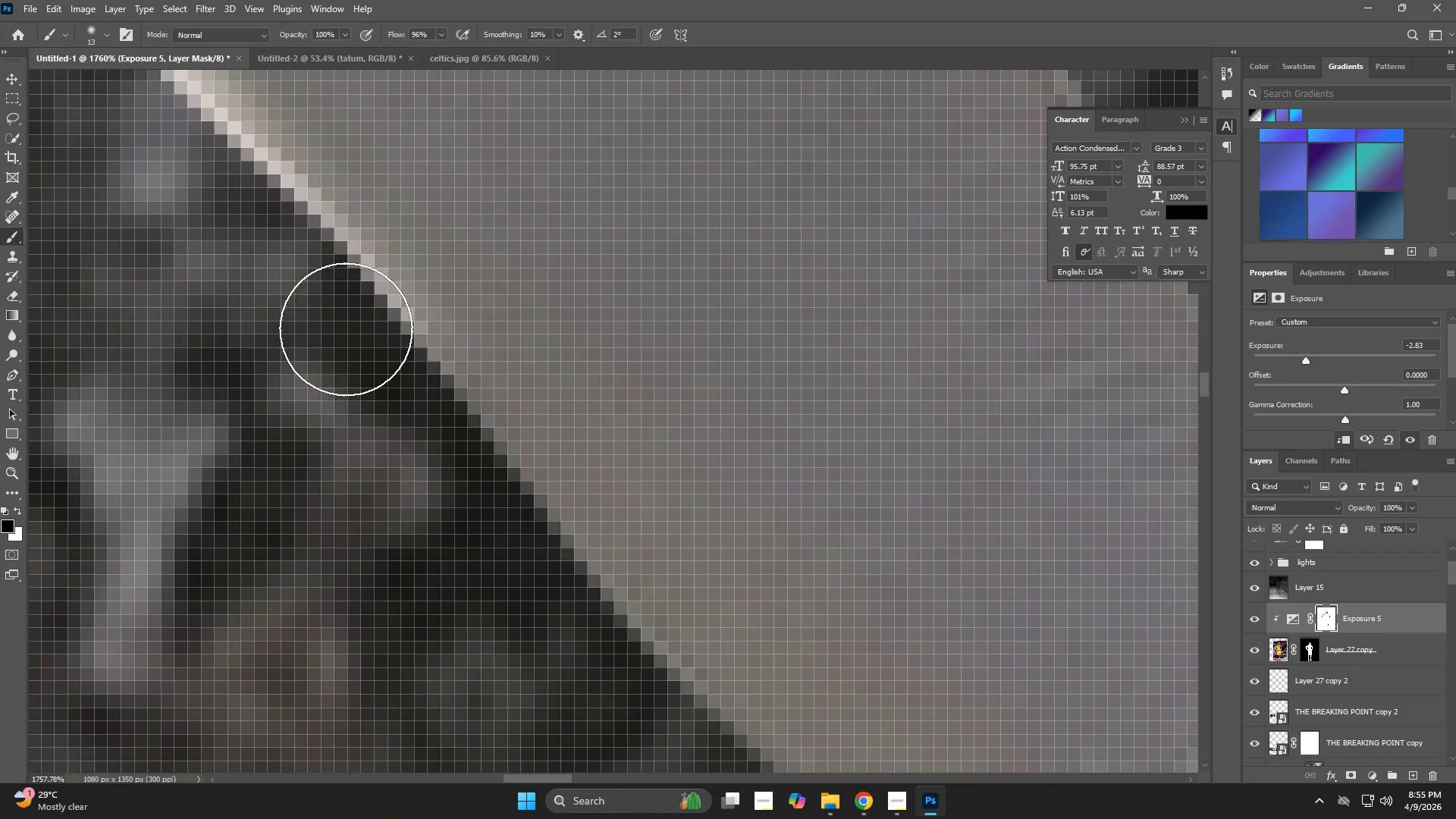 
left_click_drag(start_coordinate=[346, 329], to_coordinate=[548, 647])
 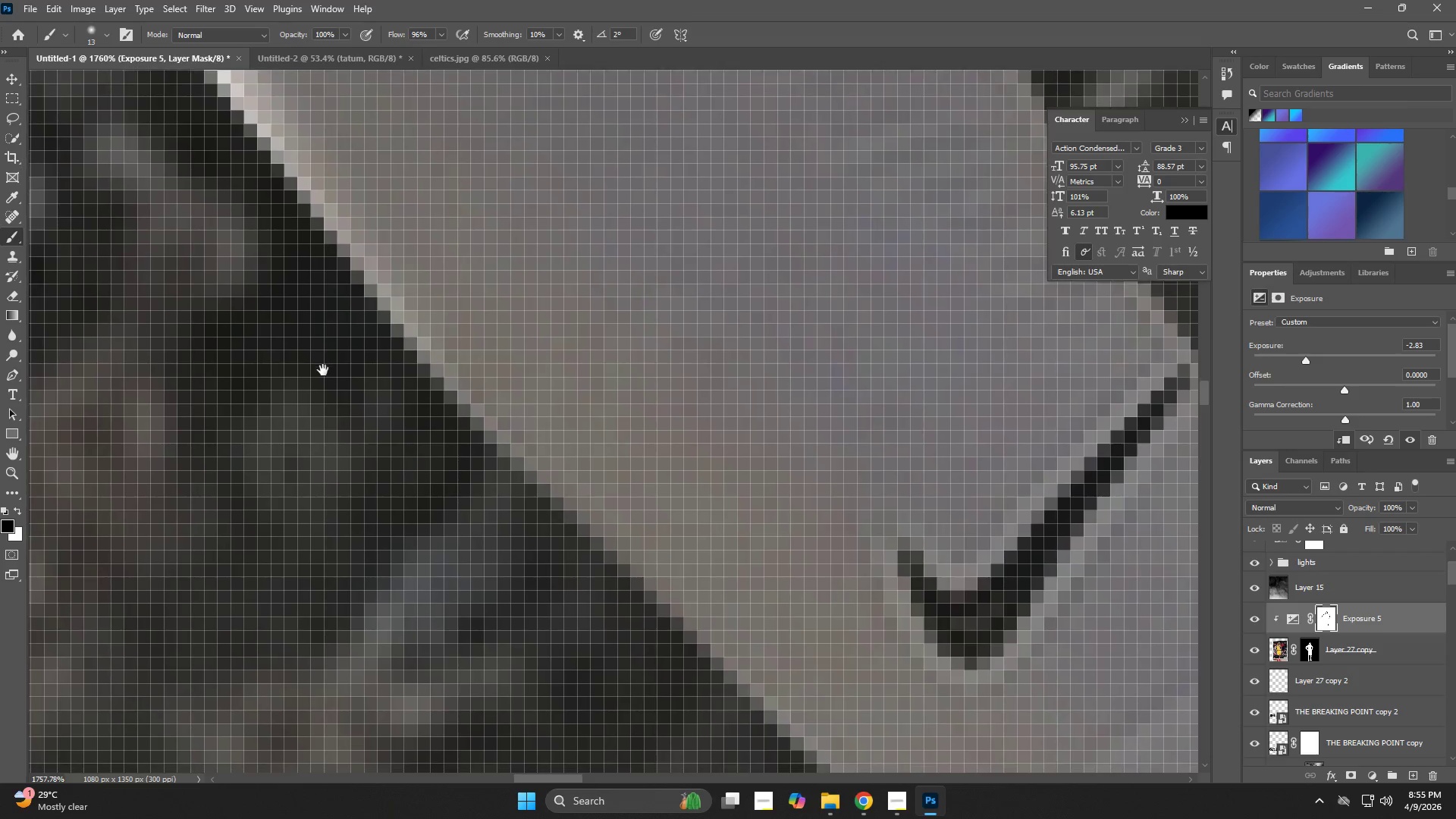 
hold_key(key=Space, duration=0.58)
 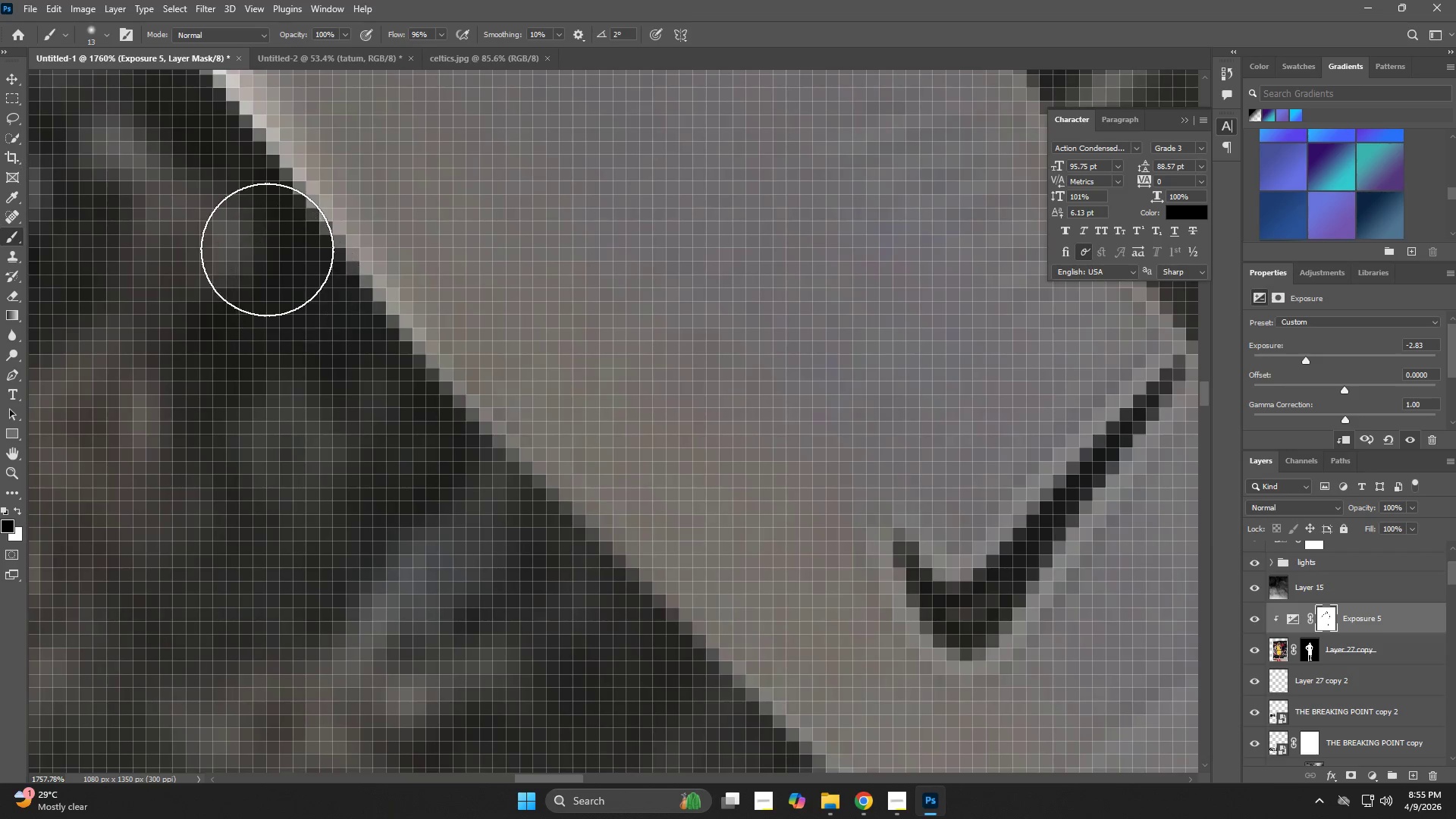 
left_click_drag(start_coordinate=[507, 607], to_coordinate=[323, 370])
 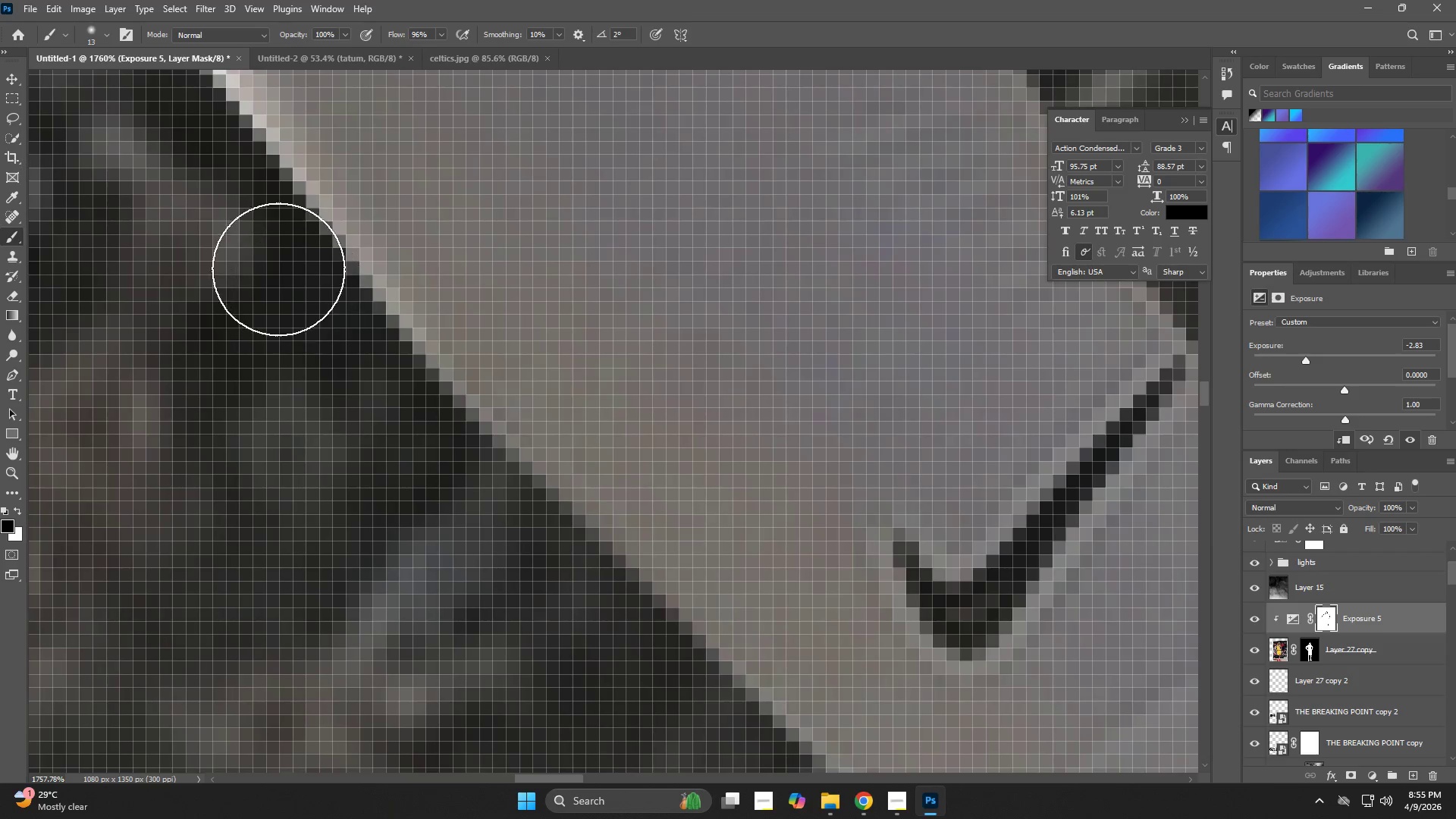 
left_click_drag(start_coordinate=[267, 249], to_coordinate=[560, 603])
 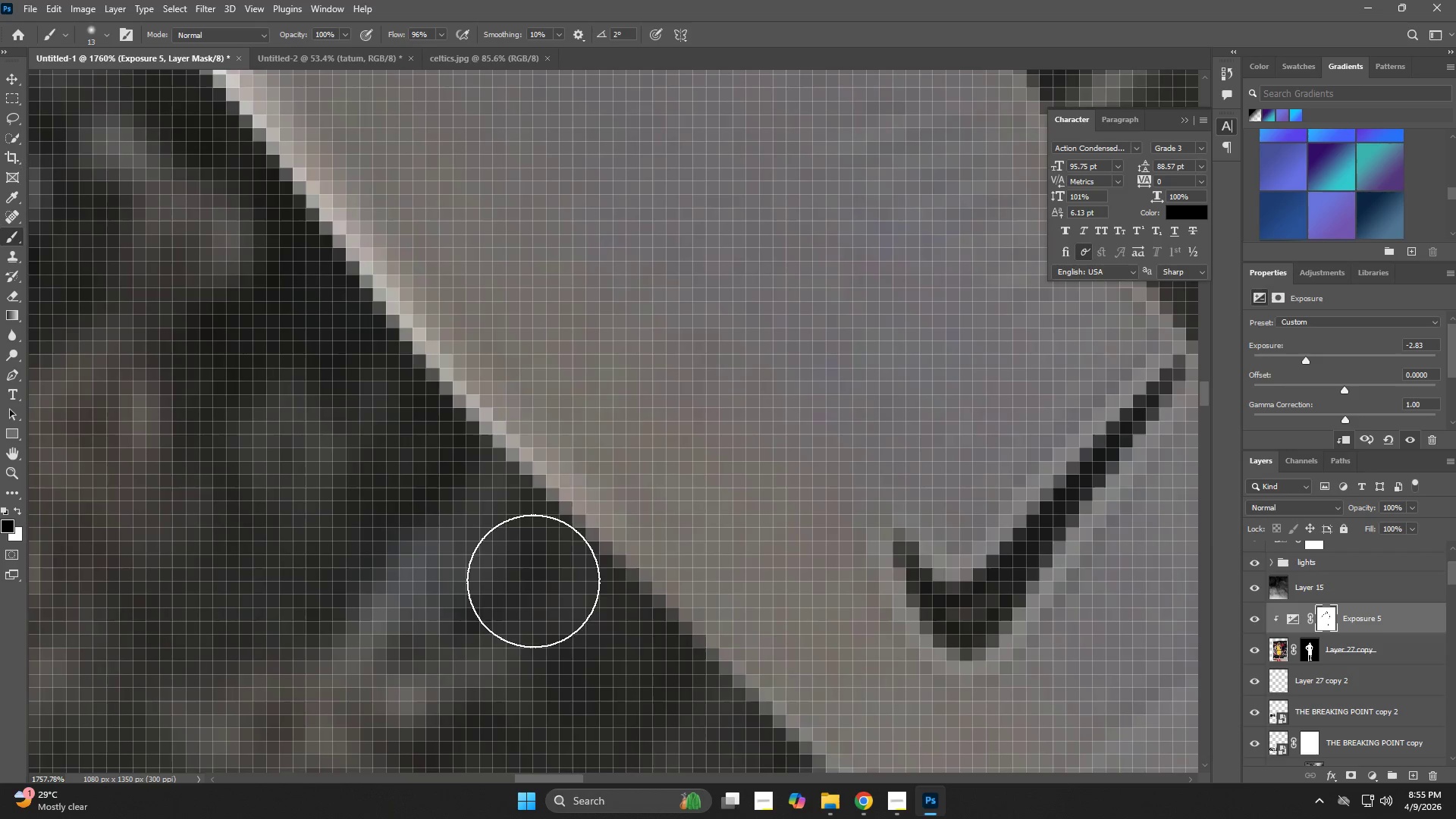 
left_click_drag(start_coordinate=[526, 539], to_coordinate=[640, 700])
 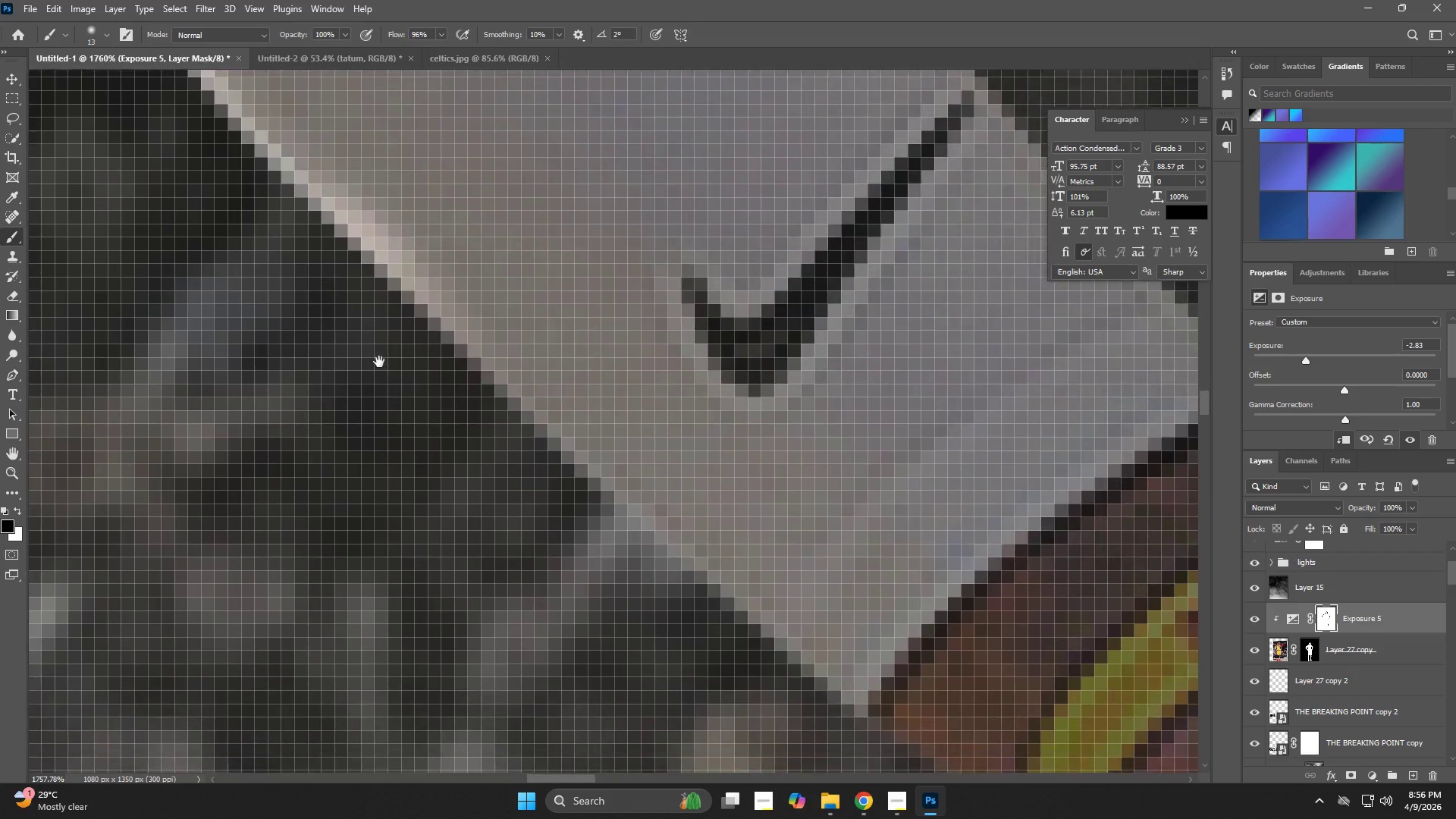 
hold_key(key=Space, duration=0.67)
 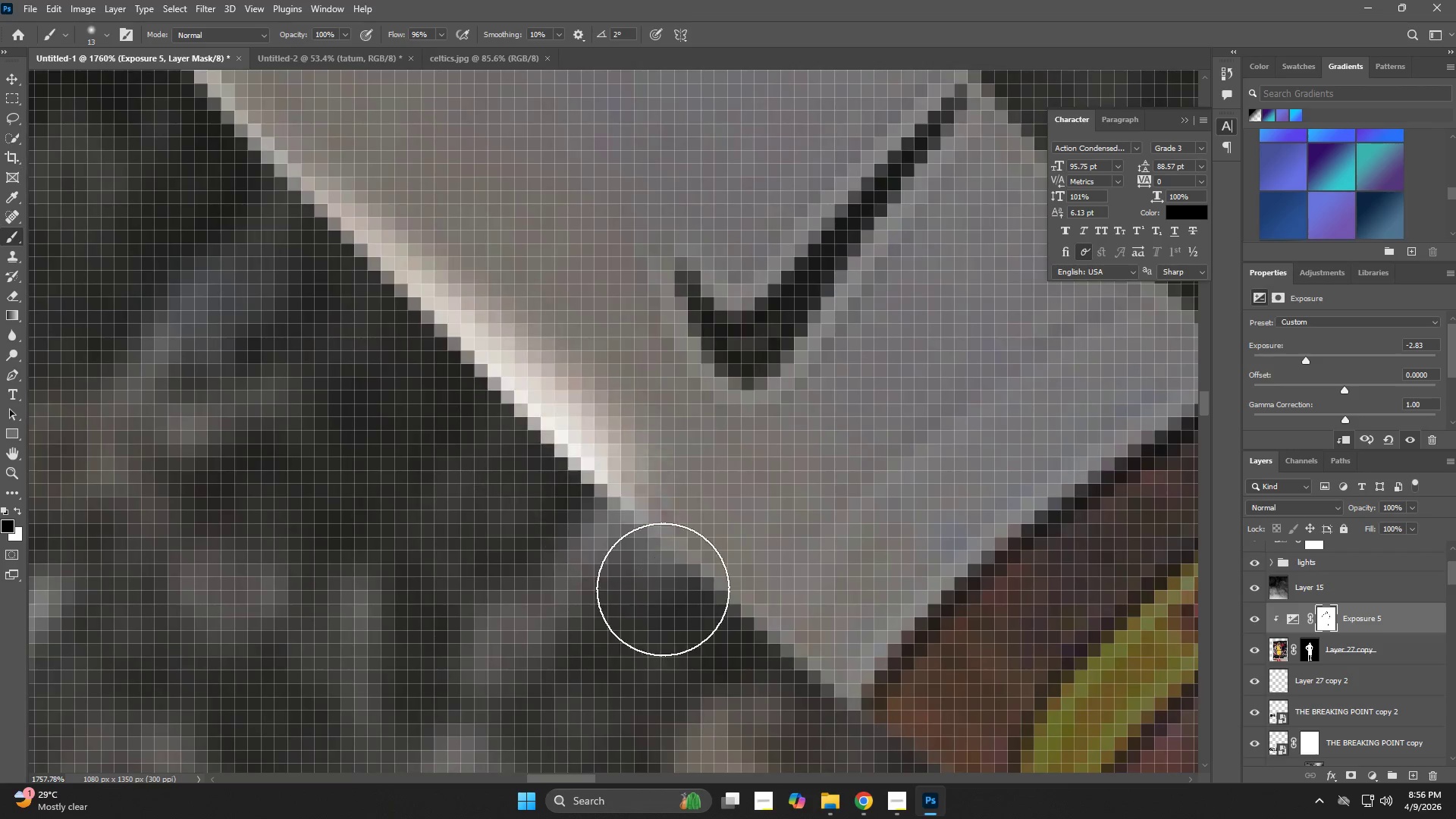 
left_click_drag(start_coordinate=[592, 626], to_coordinate=[379, 362])
 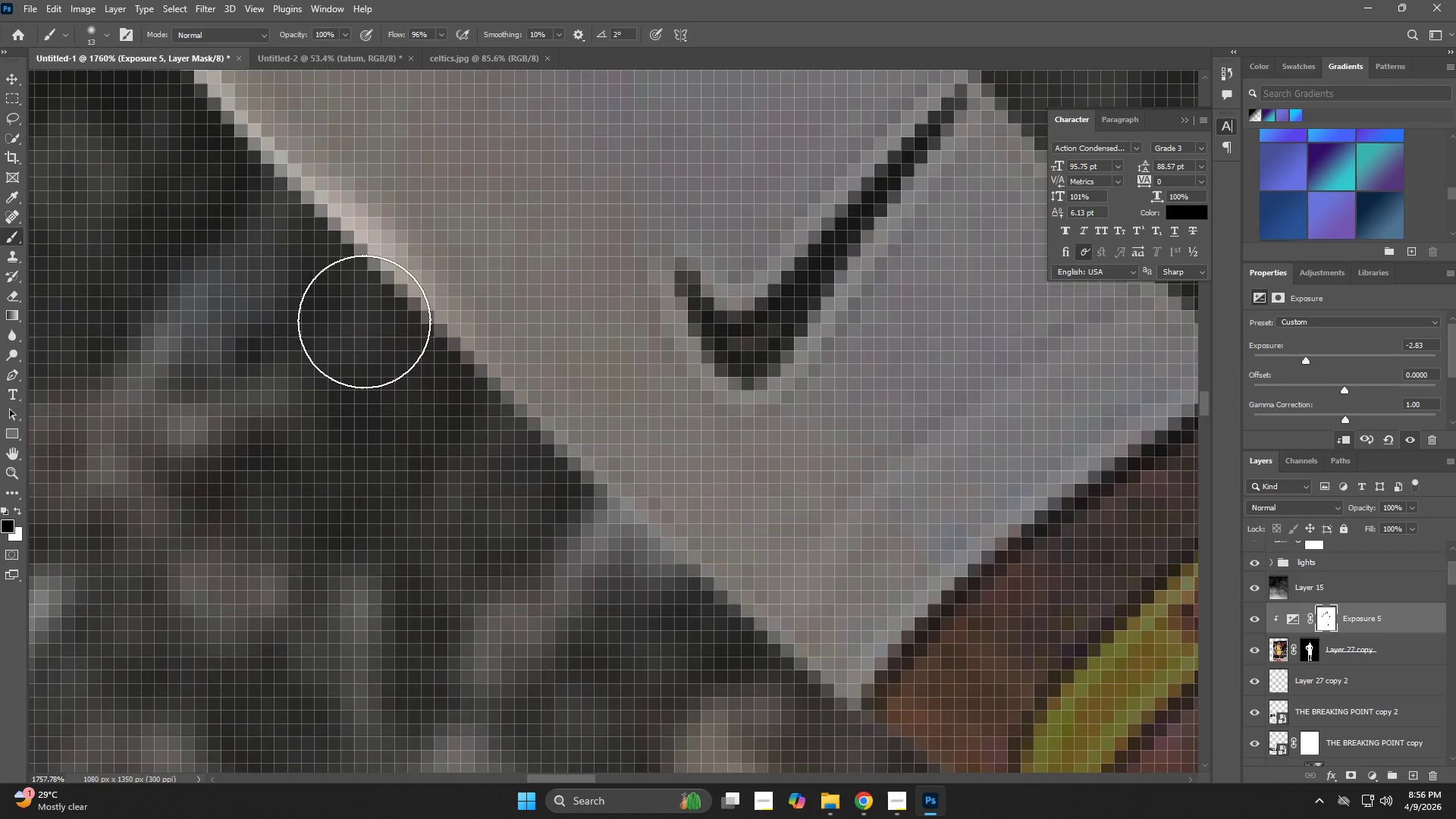 
left_click_drag(start_coordinate=[364, 316], to_coordinate=[721, 664])
 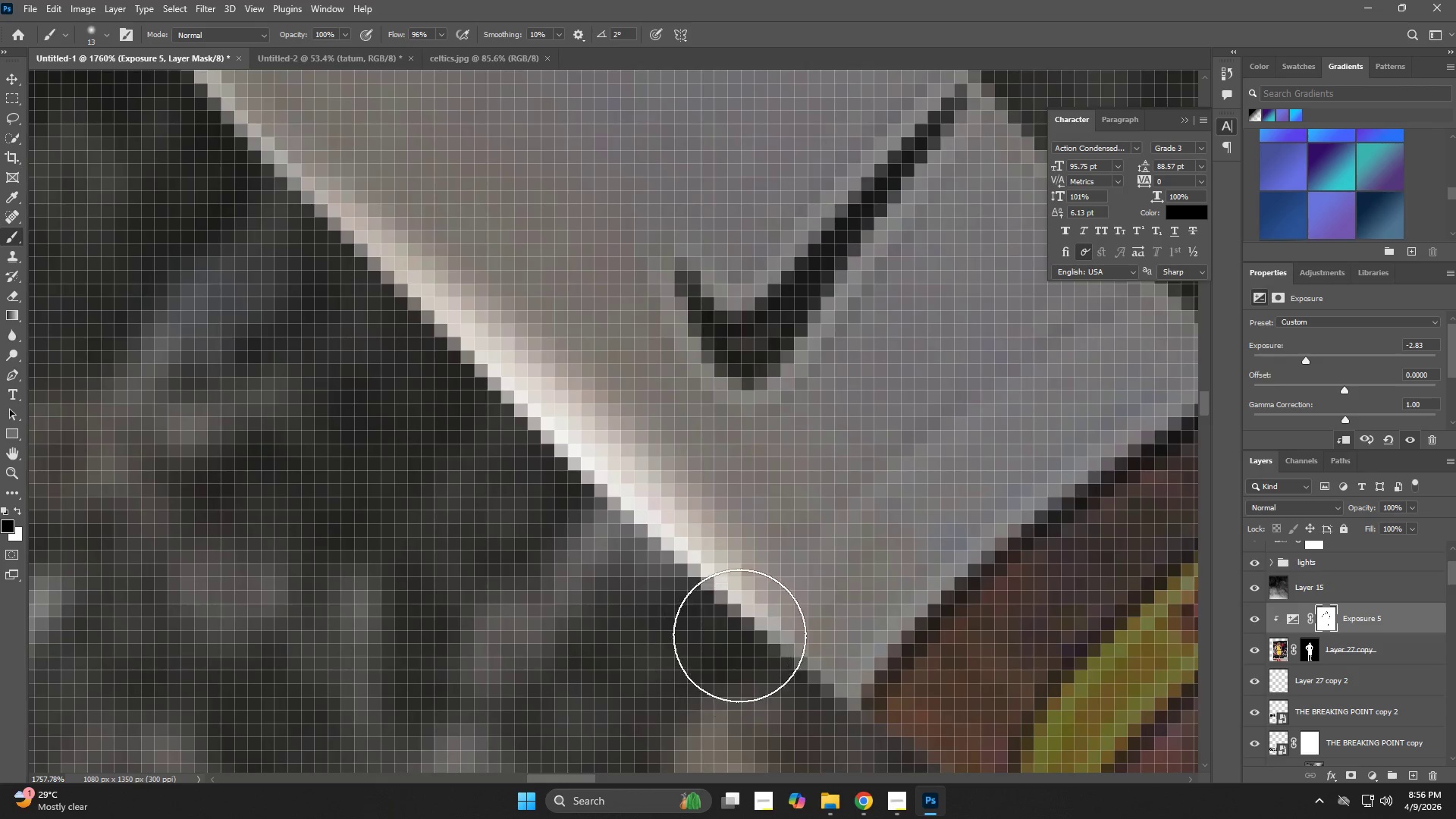 
key(Control+Z)
 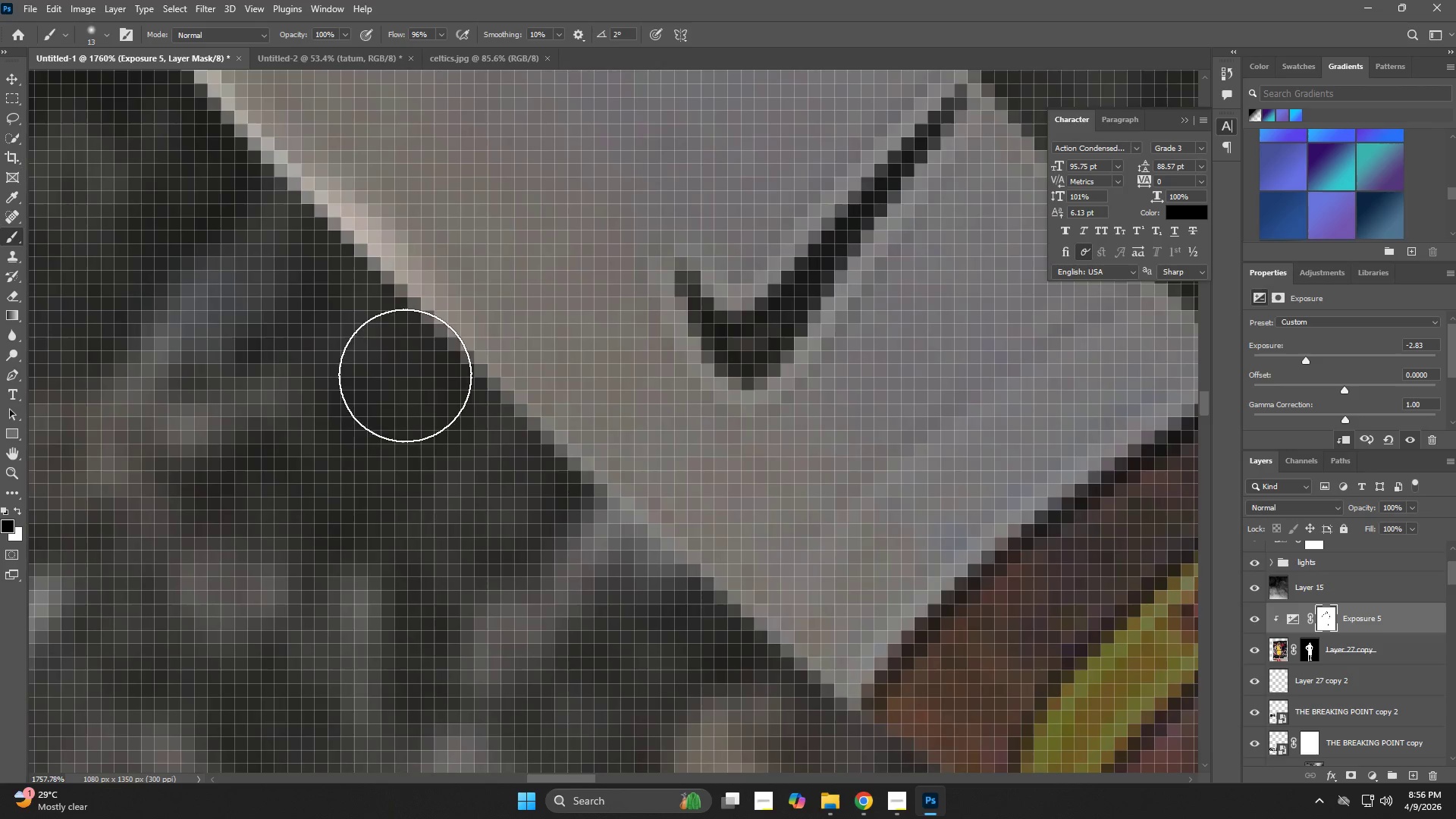 
left_click_drag(start_coordinate=[368, 329], to_coordinate=[635, 613])
 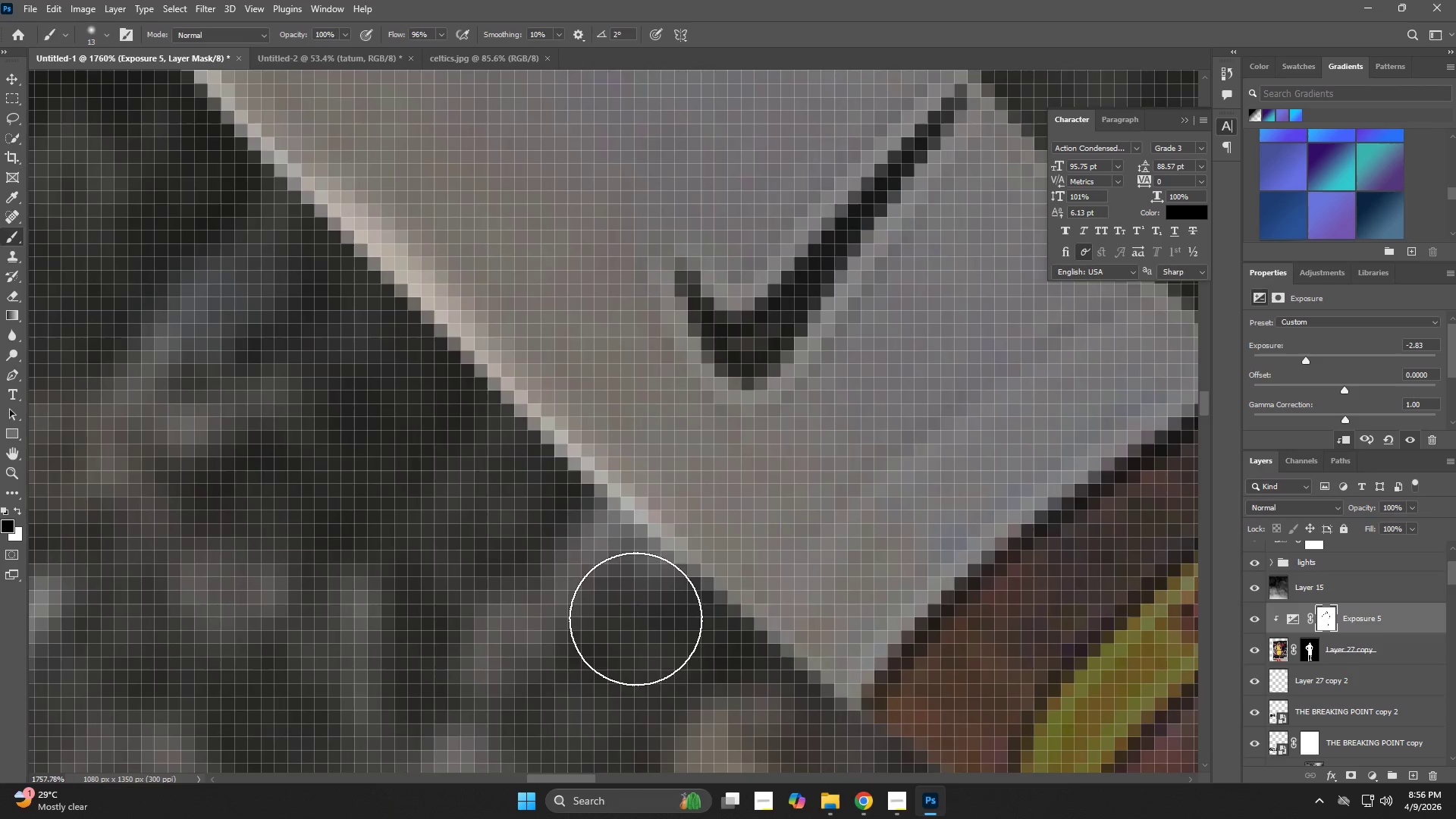 
key(Z)
 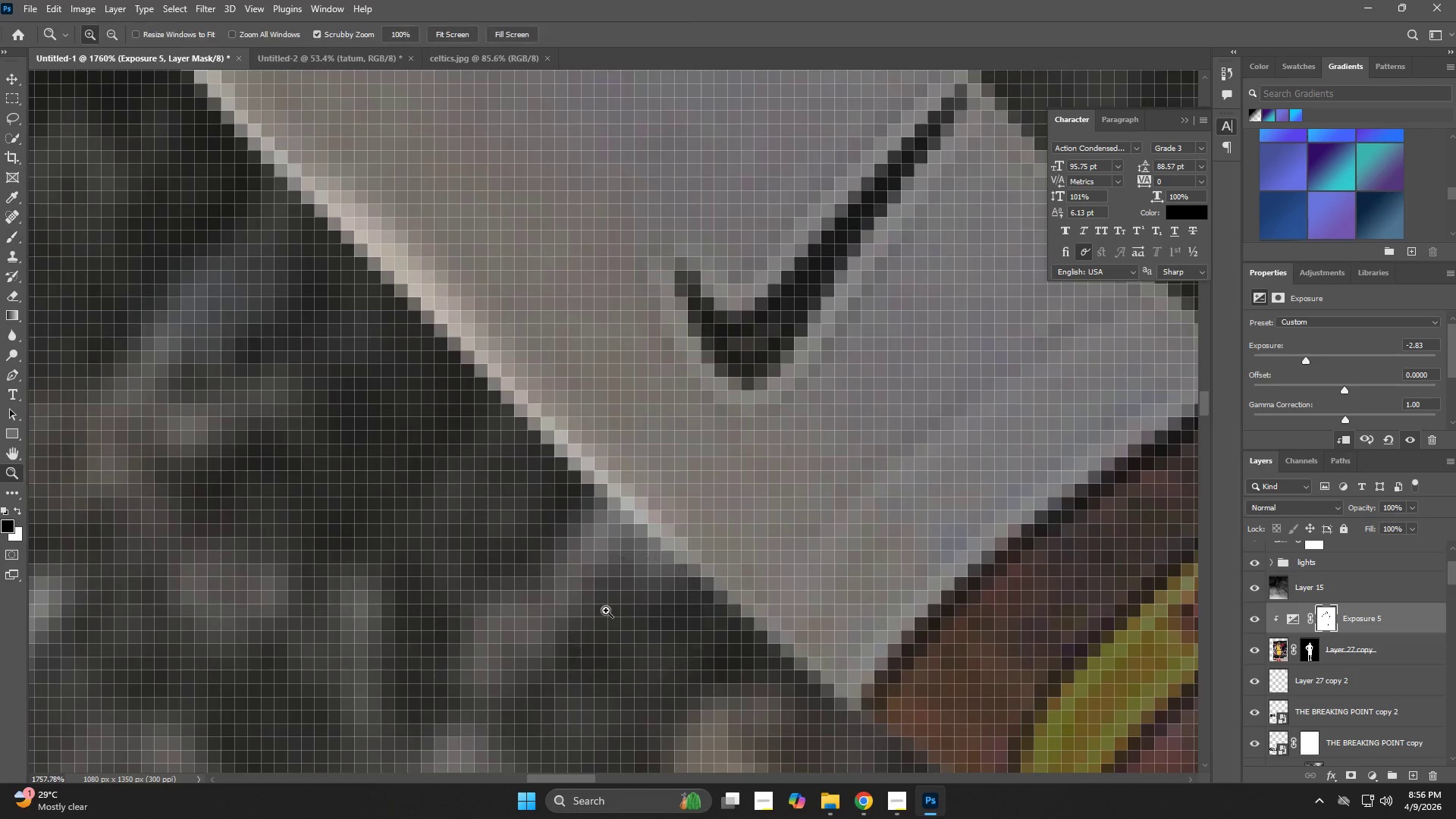 
left_click_drag(start_coordinate=[626, 605], to_coordinate=[557, 626])
 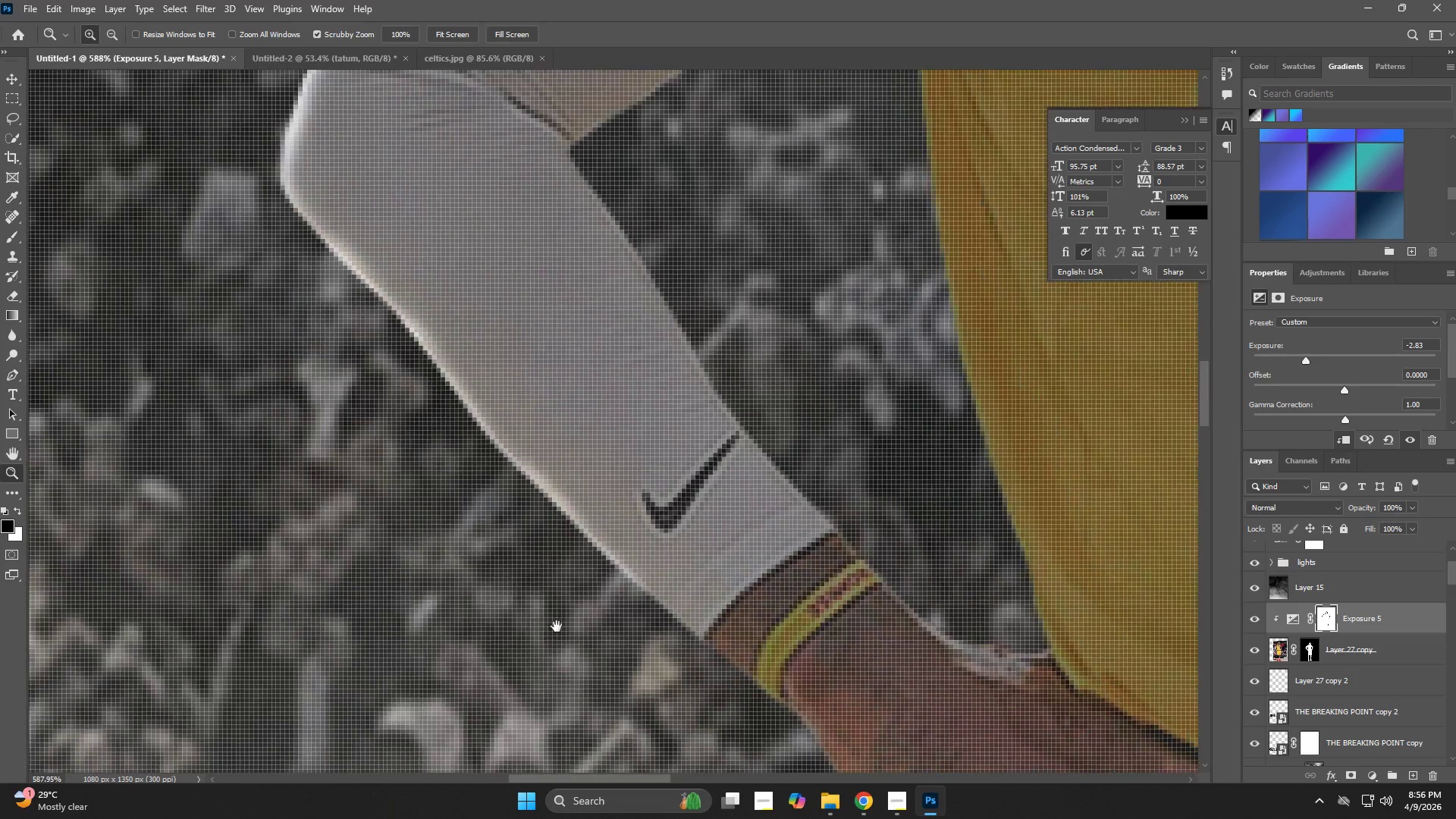 
hold_key(key=Space, duration=0.62)
 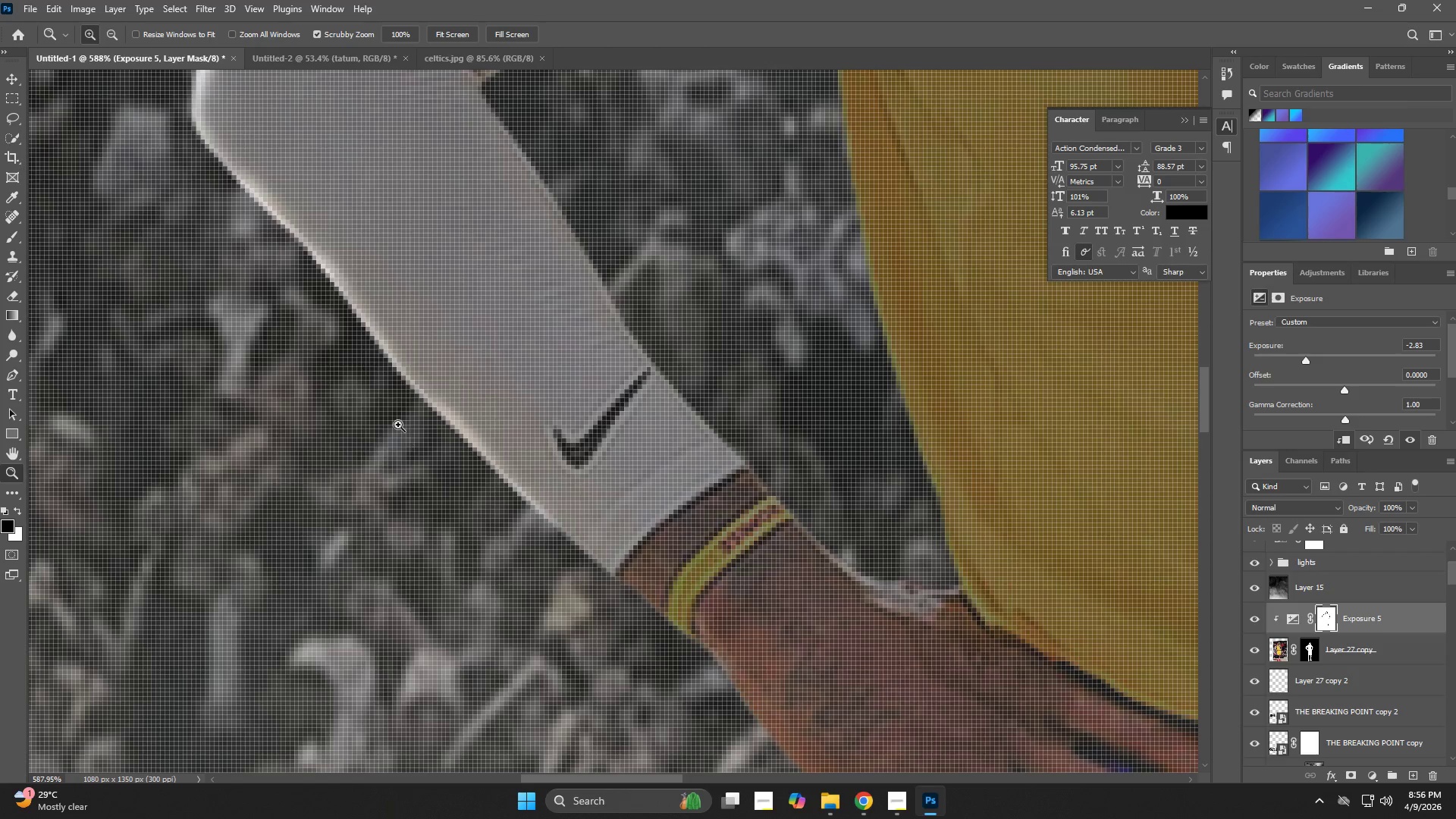 
left_click_drag(start_coordinate=[654, 633], to_coordinate=[566, 570])
 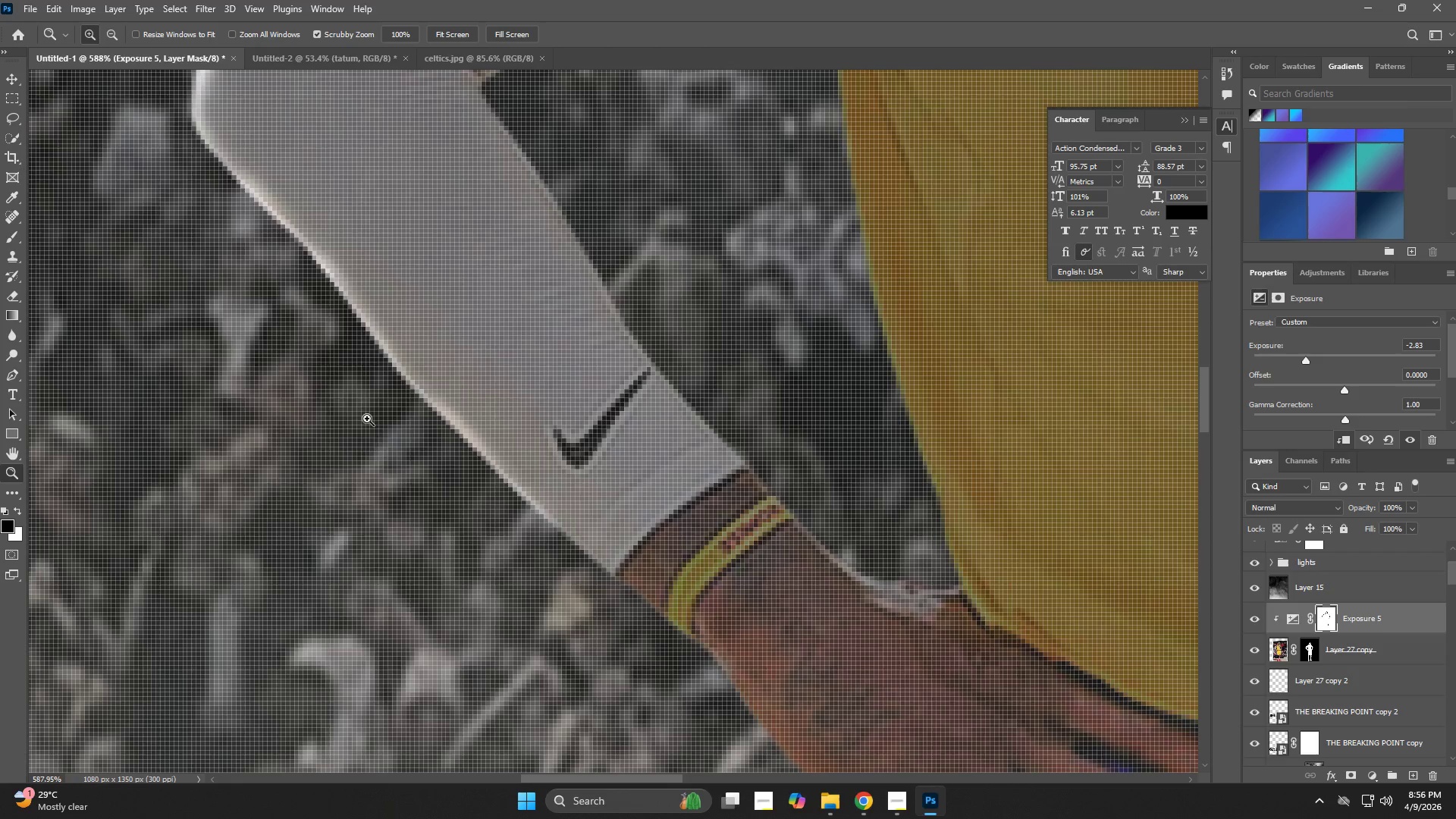 
key(Space)
 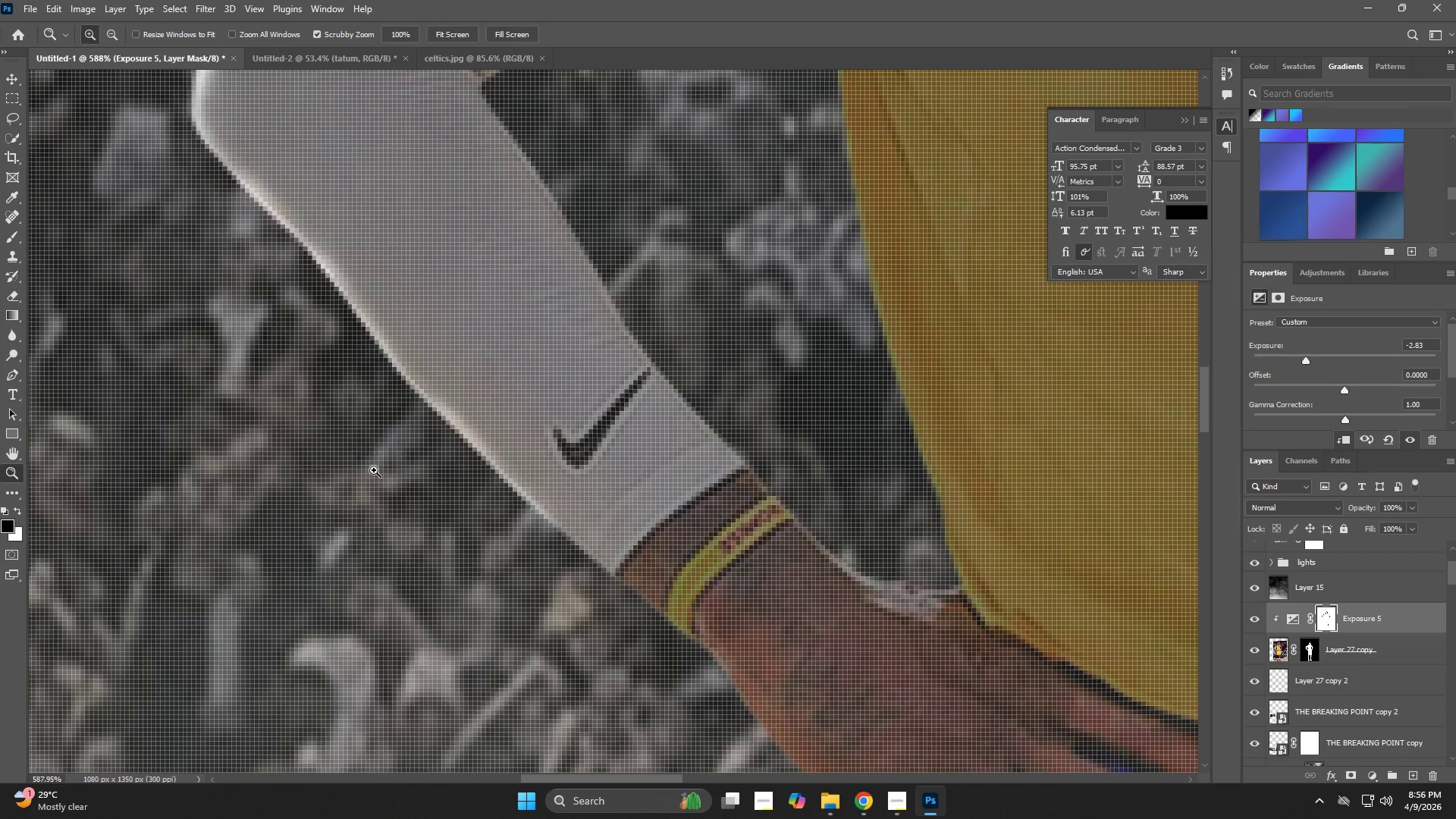 
key(B)
 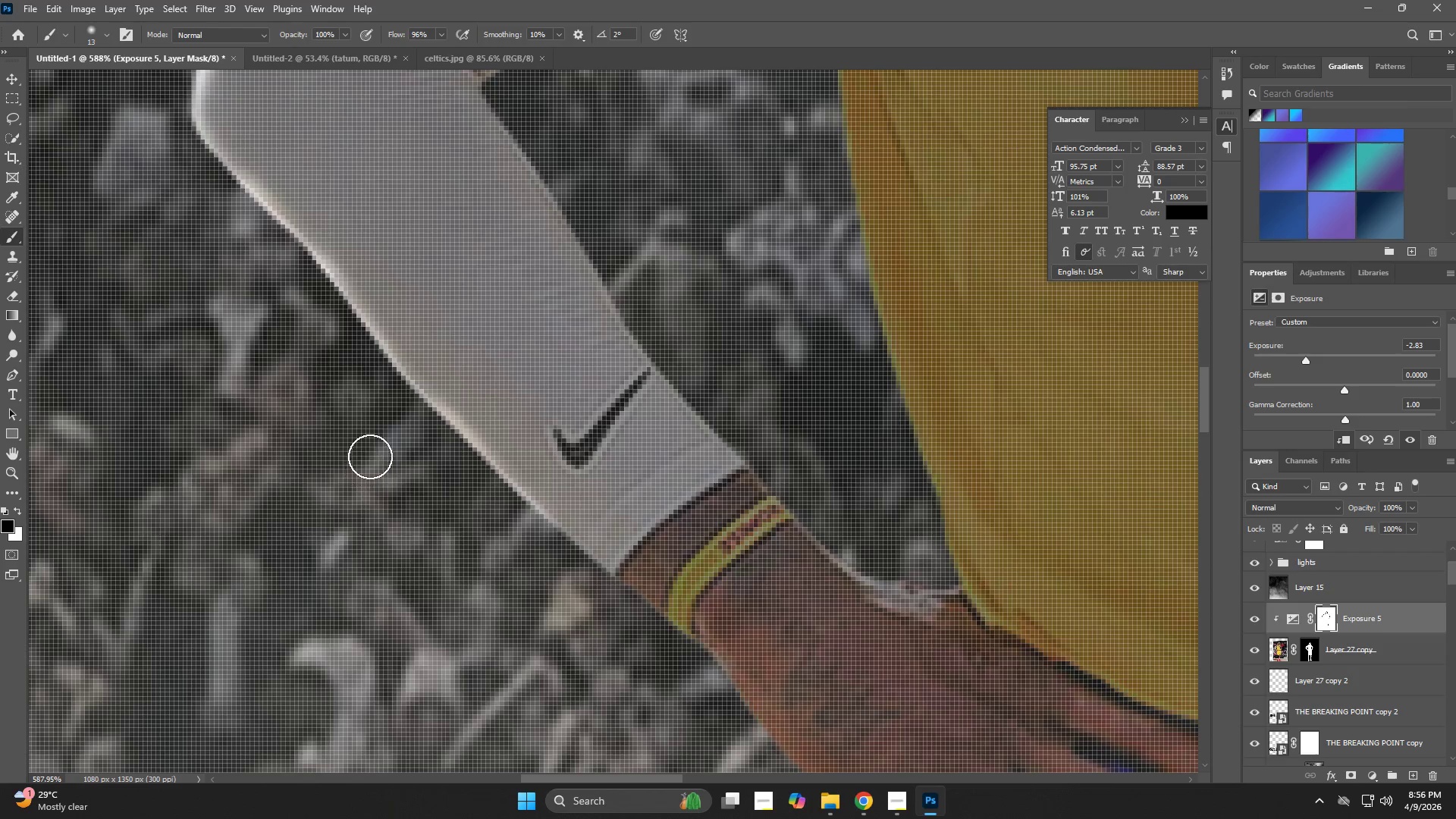 
hold_key(key=AltLeft, duration=0.44)
 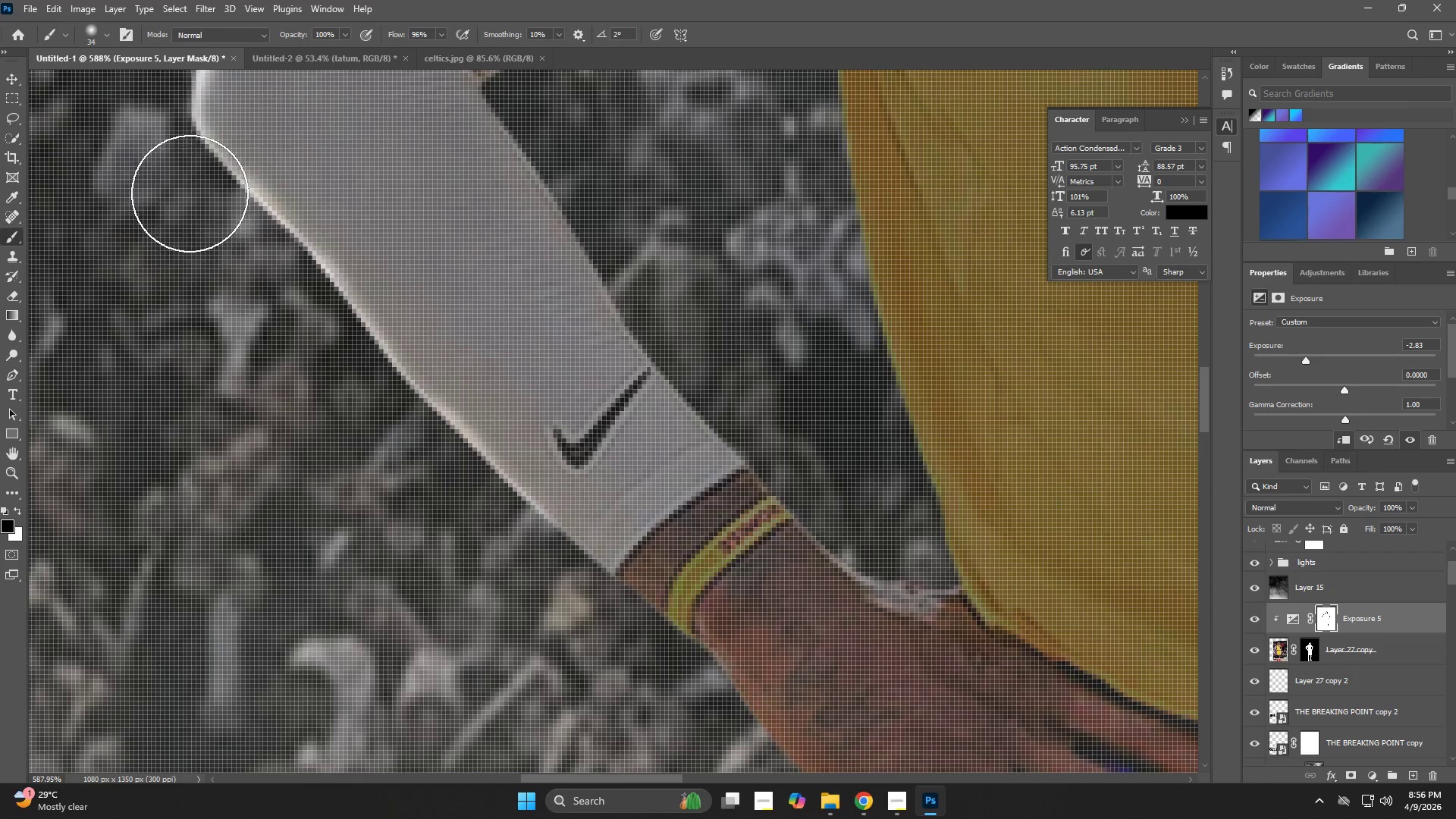 
left_click([178, 178])
 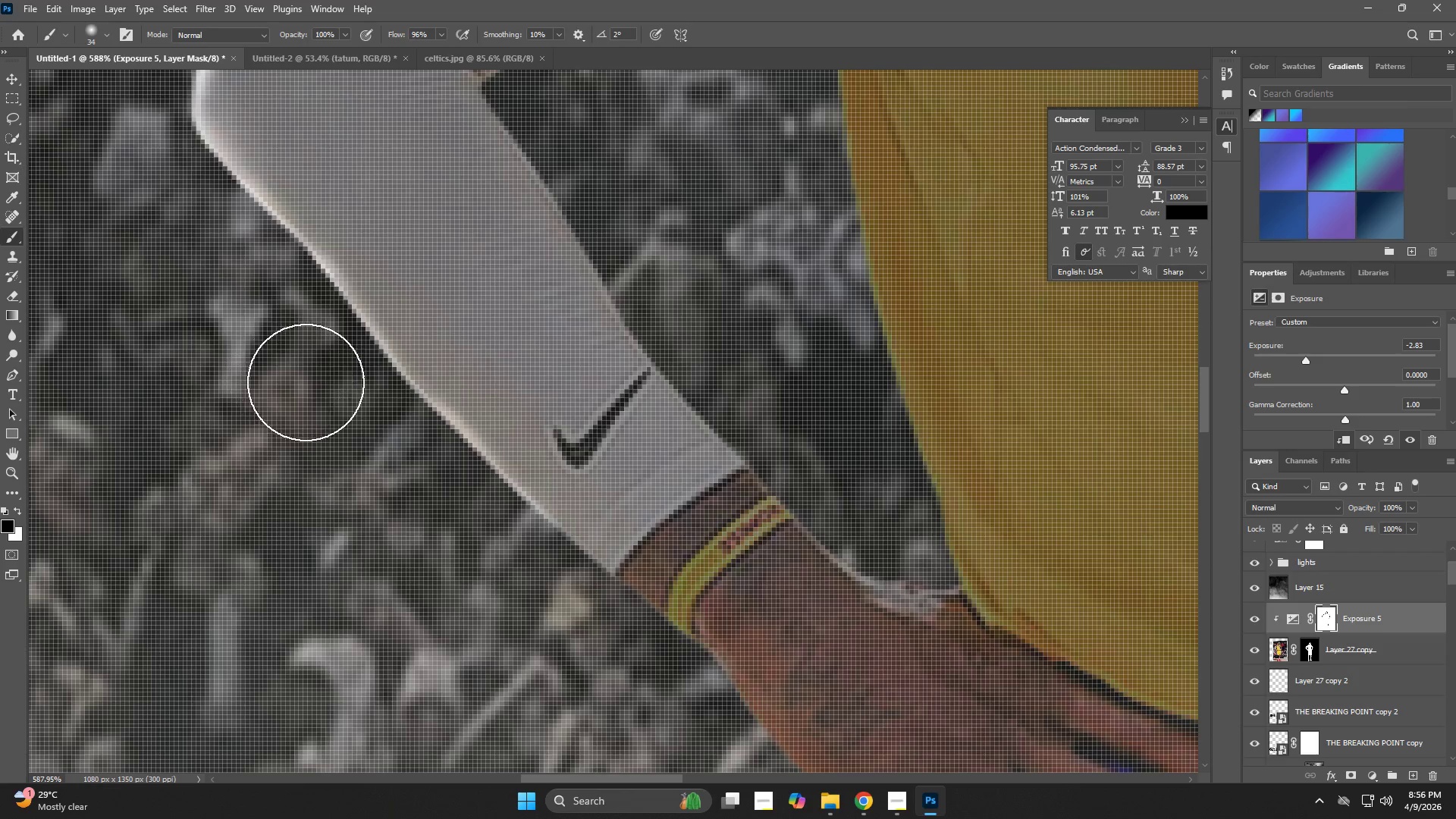 
left_click_drag(start_coordinate=[321, 379], to_coordinate=[330, 391])
 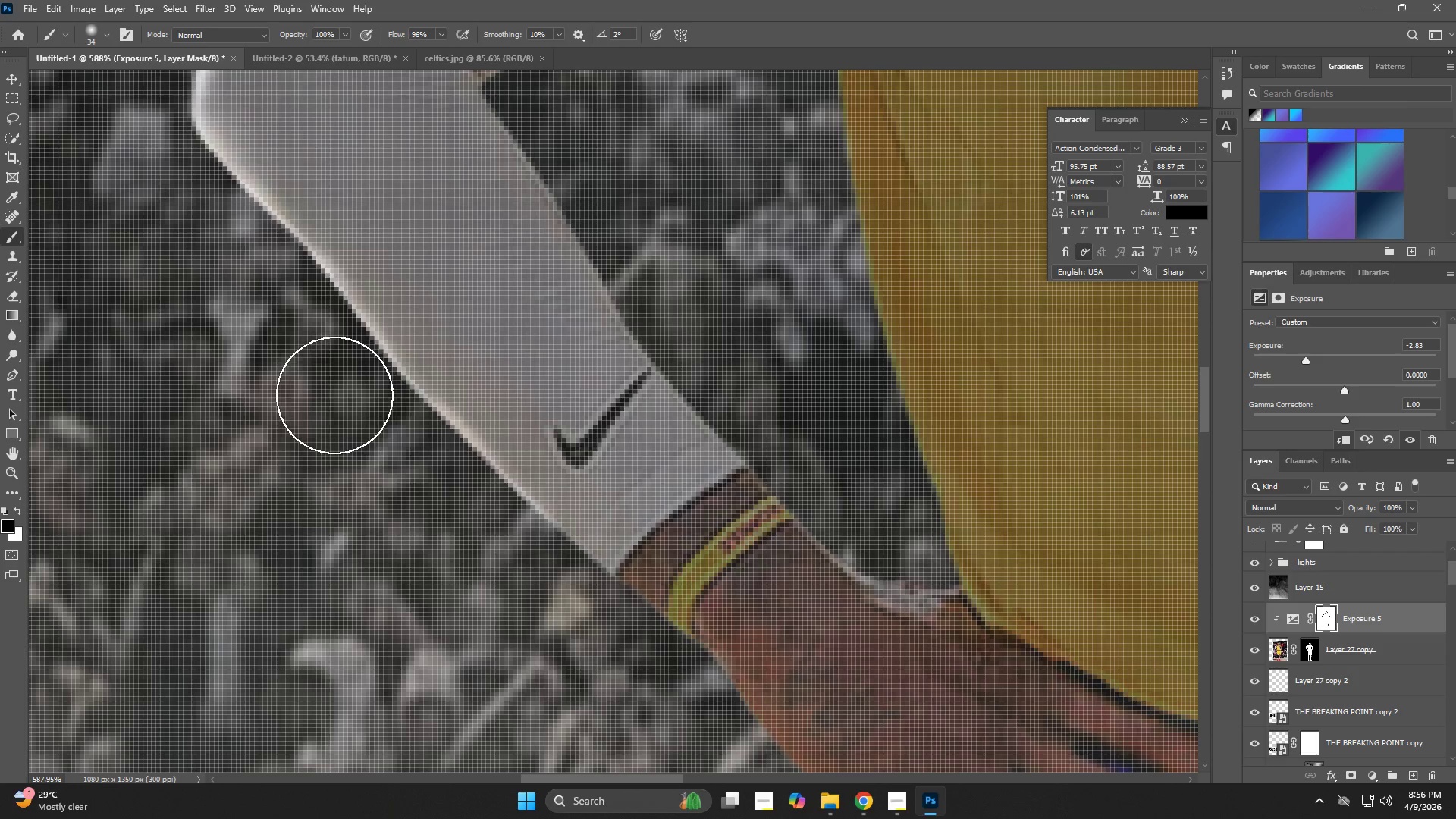 
left_click_drag(start_coordinate=[344, 400], to_coordinate=[356, 418])
 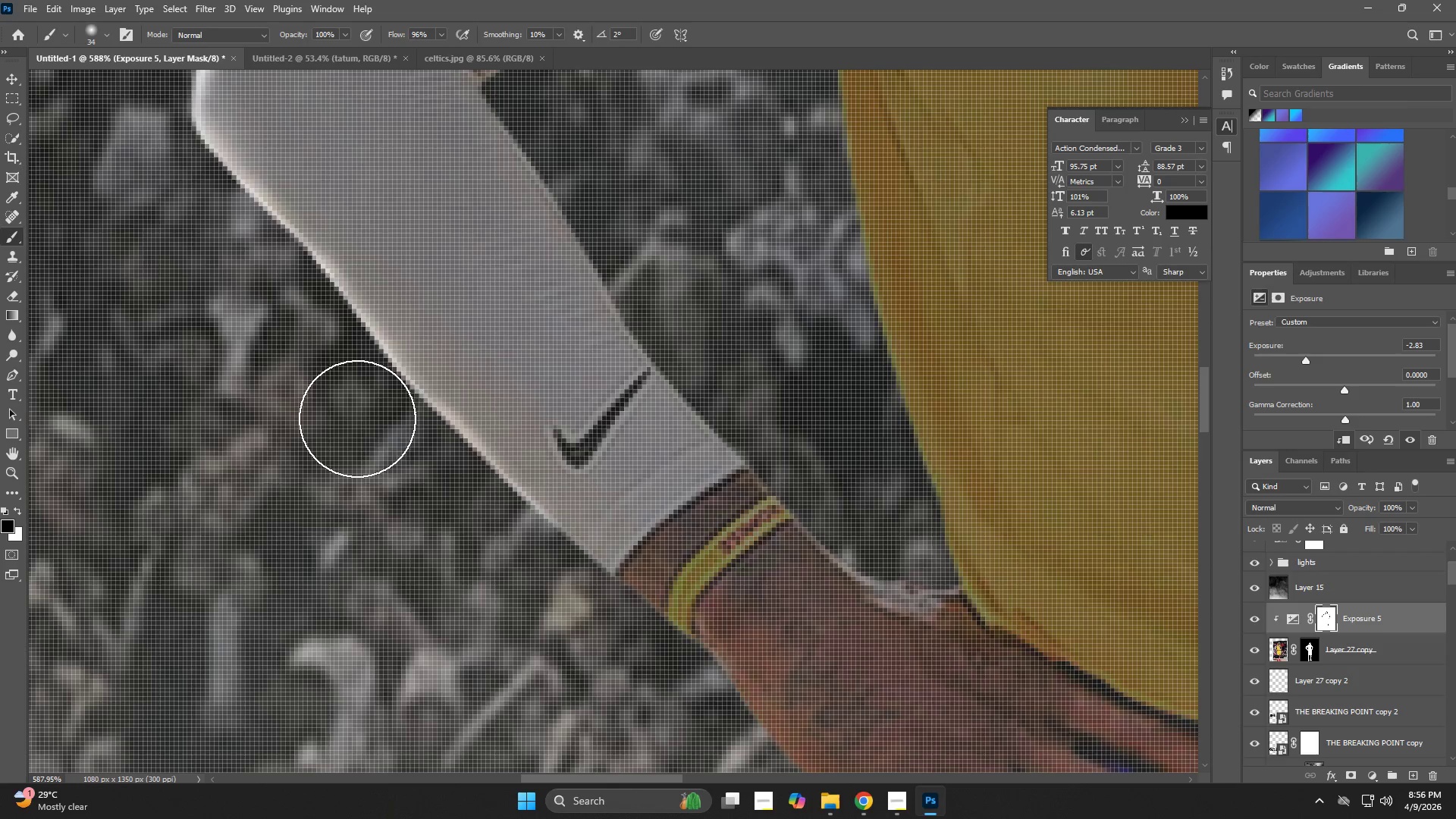 
left_click_drag(start_coordinate=[357, 419], to_coordinate=[364, 421])
 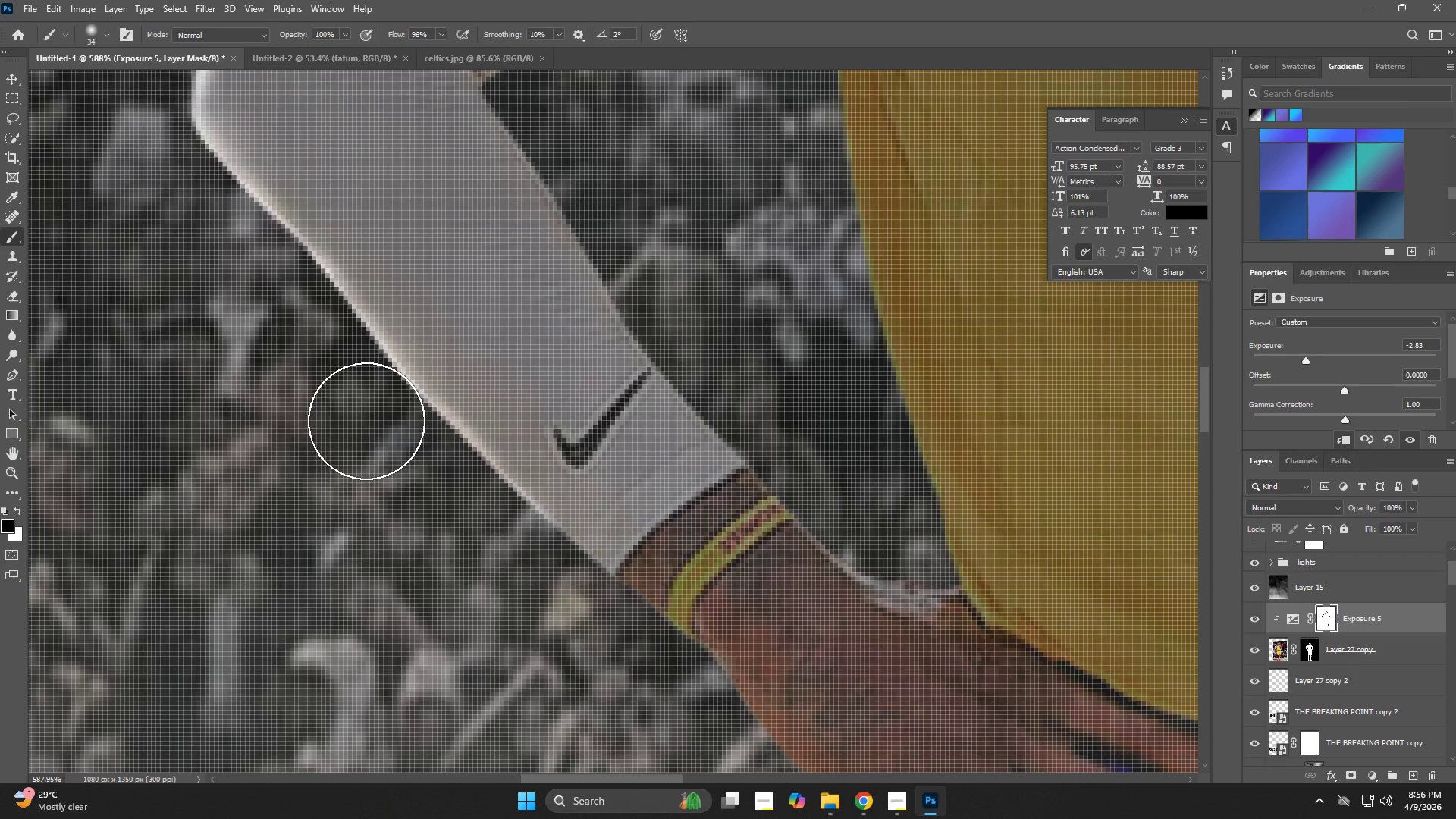 
left_click_drag(start_coordinate=[366, 421], to_coordinate=[372, 423])
 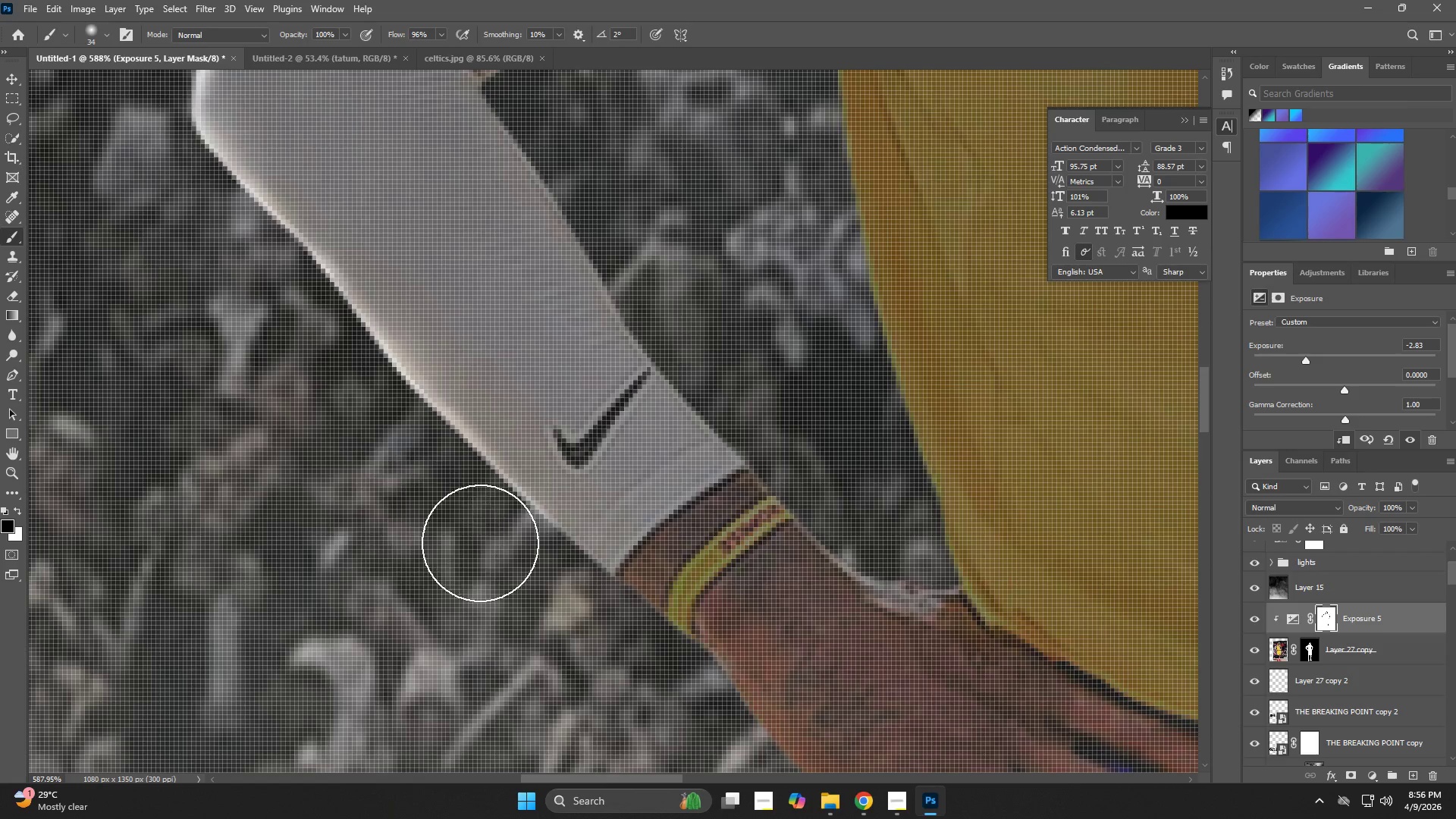 
left_click_drag(start_coordinate=[515, 574], to_coordinate=[598, 639])
 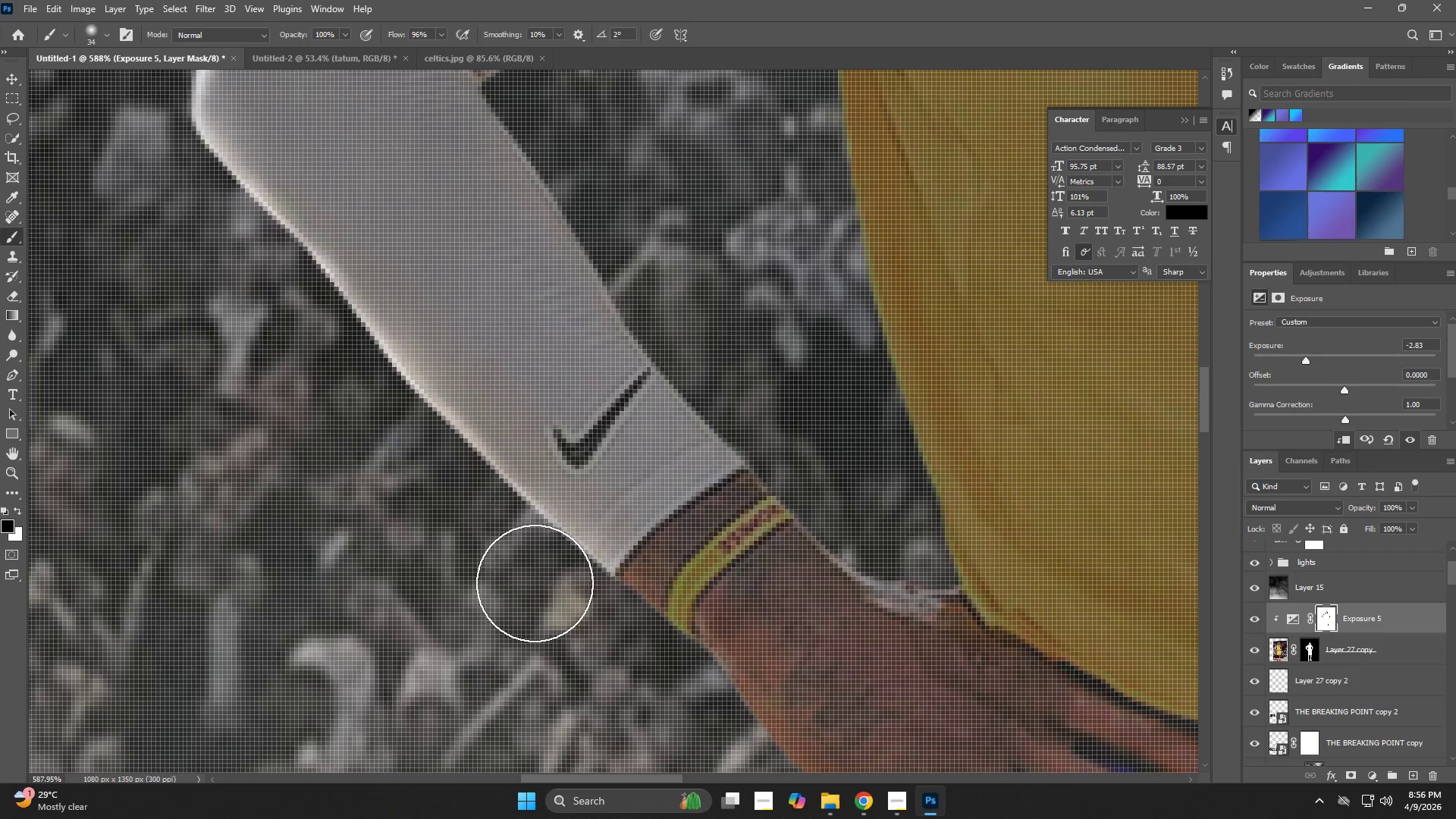 
left_click_drag(start_coordinate=[535, 583], to_coordinate=[461, 559])
 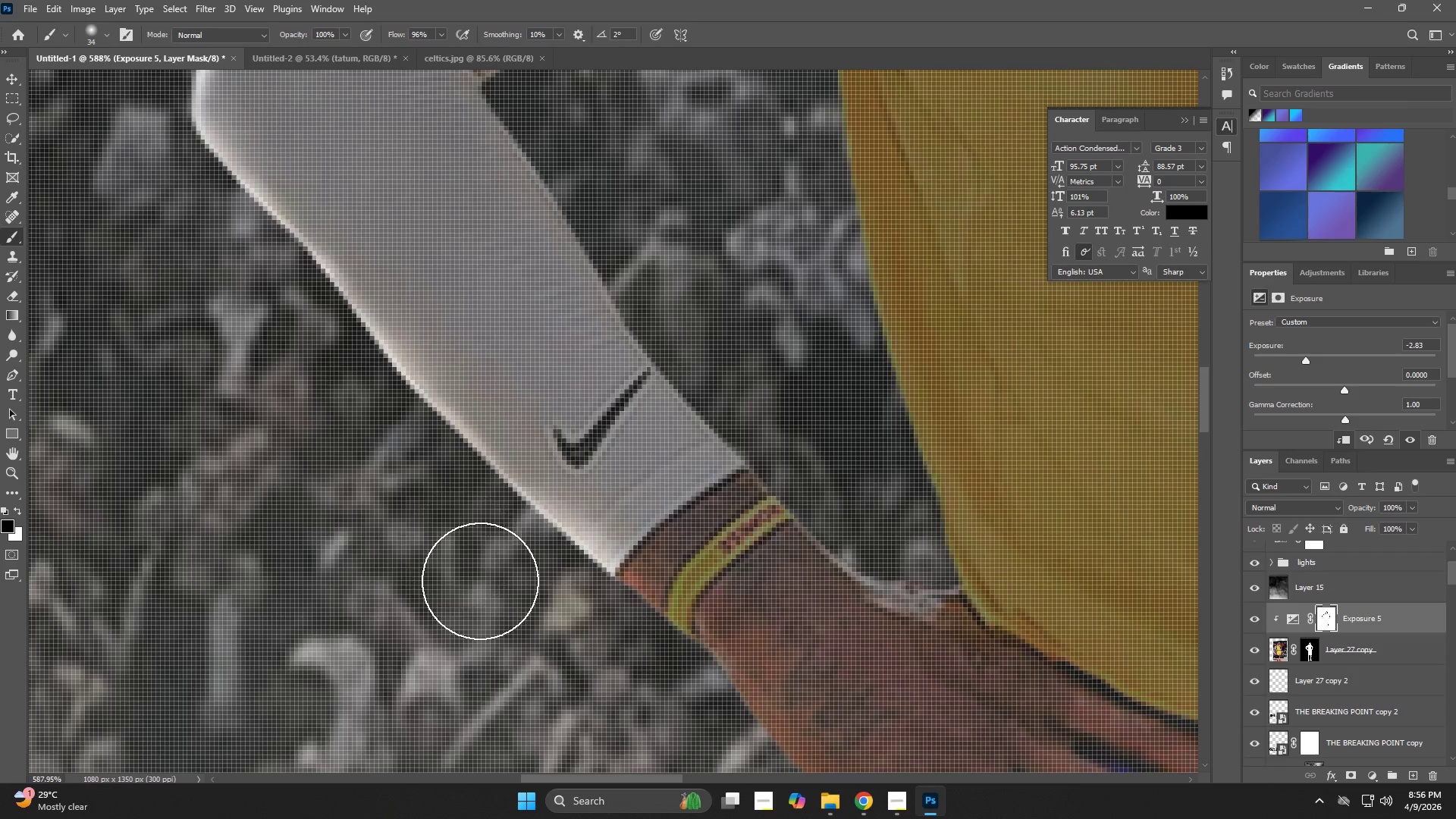 
hold_key(key=Space, duration=0.61)
 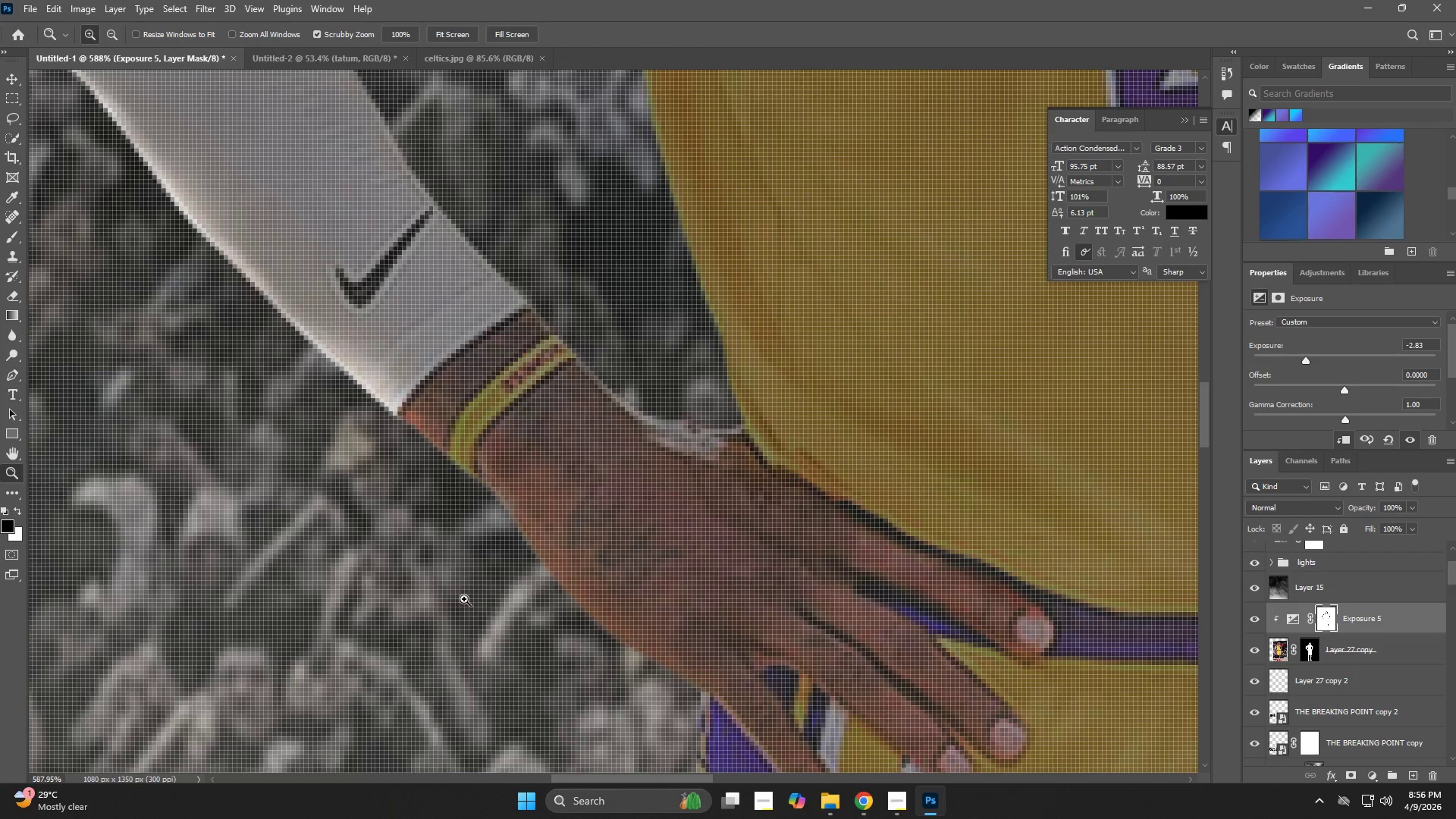 
left_click_drag(start_coordinate=[538, 648], to_coordinate=[320, 488])
 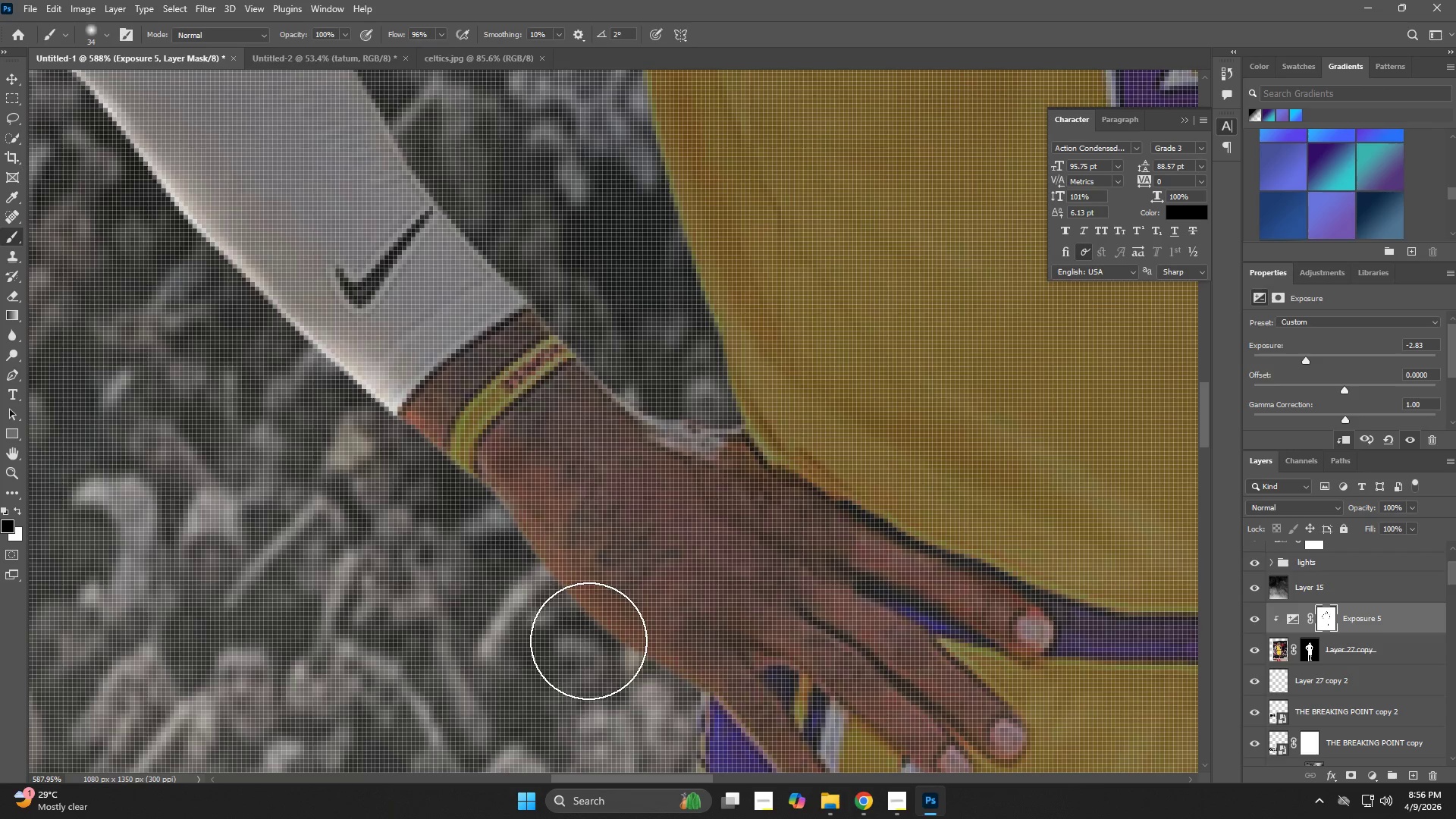 
type(zb)
 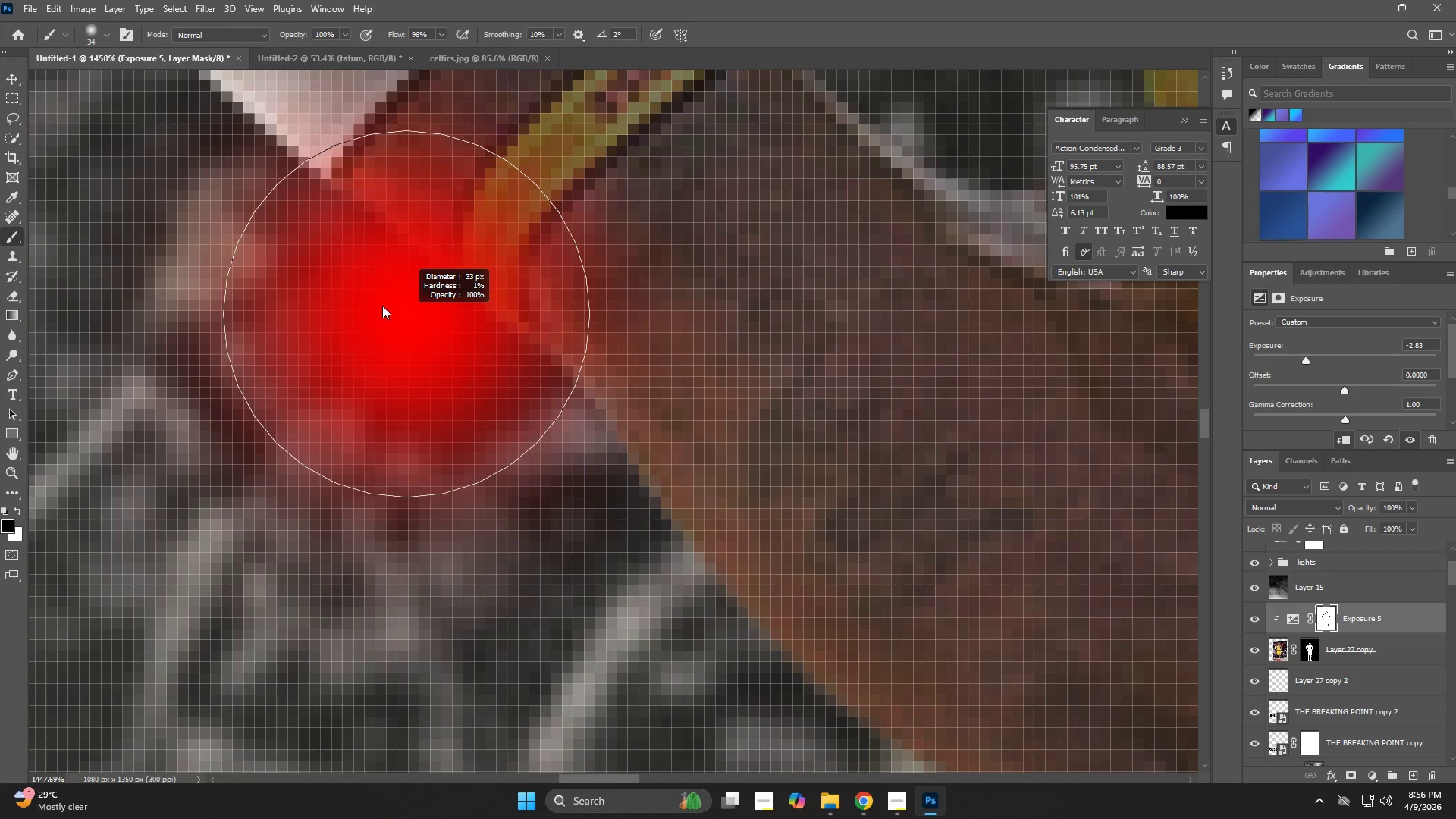 
left_click_drag(start_coordinate=[444, 578], to_coordinate=[505, 606])
 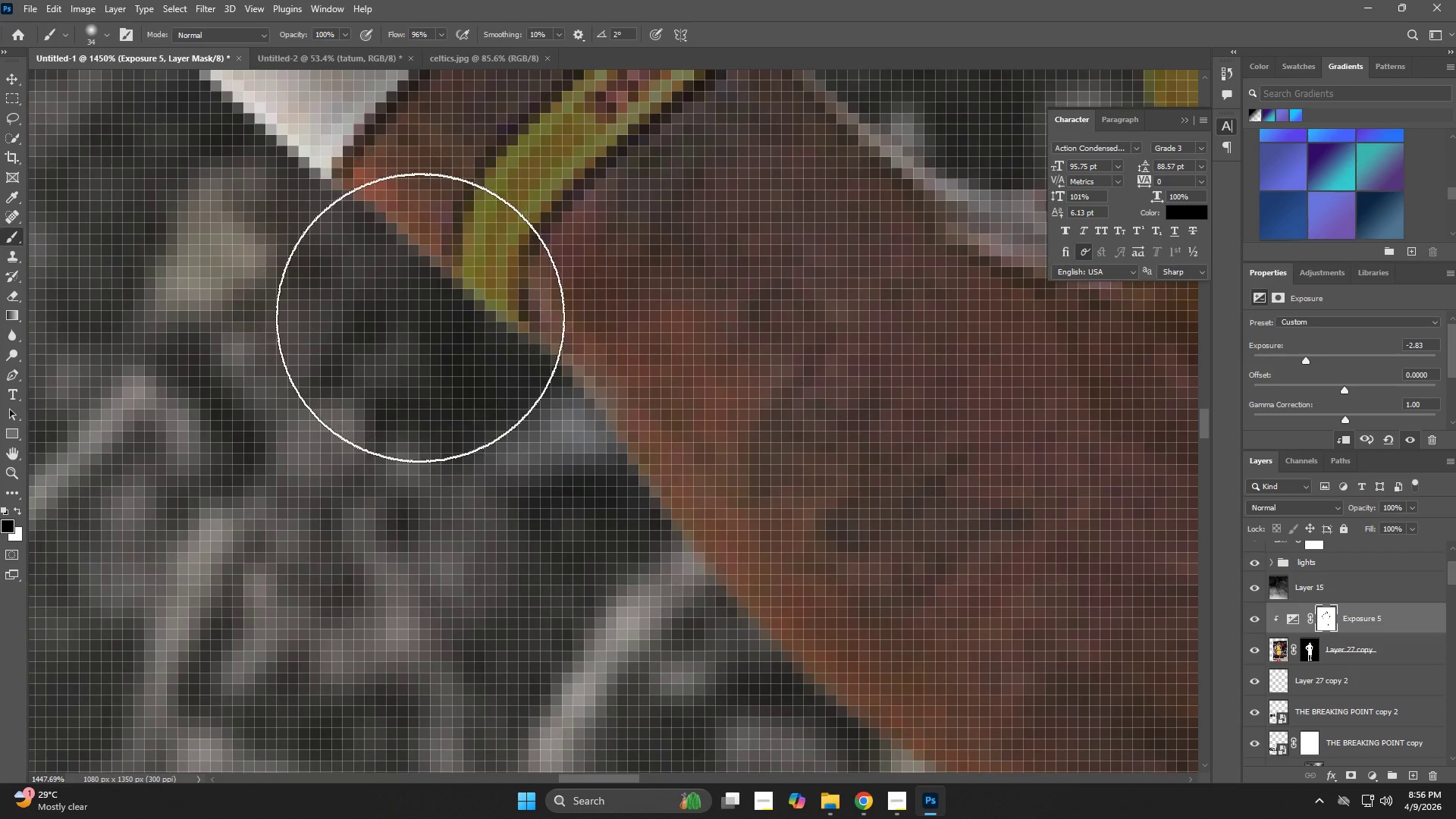 
hold_key(key=AltLeft, duration=1.02)
 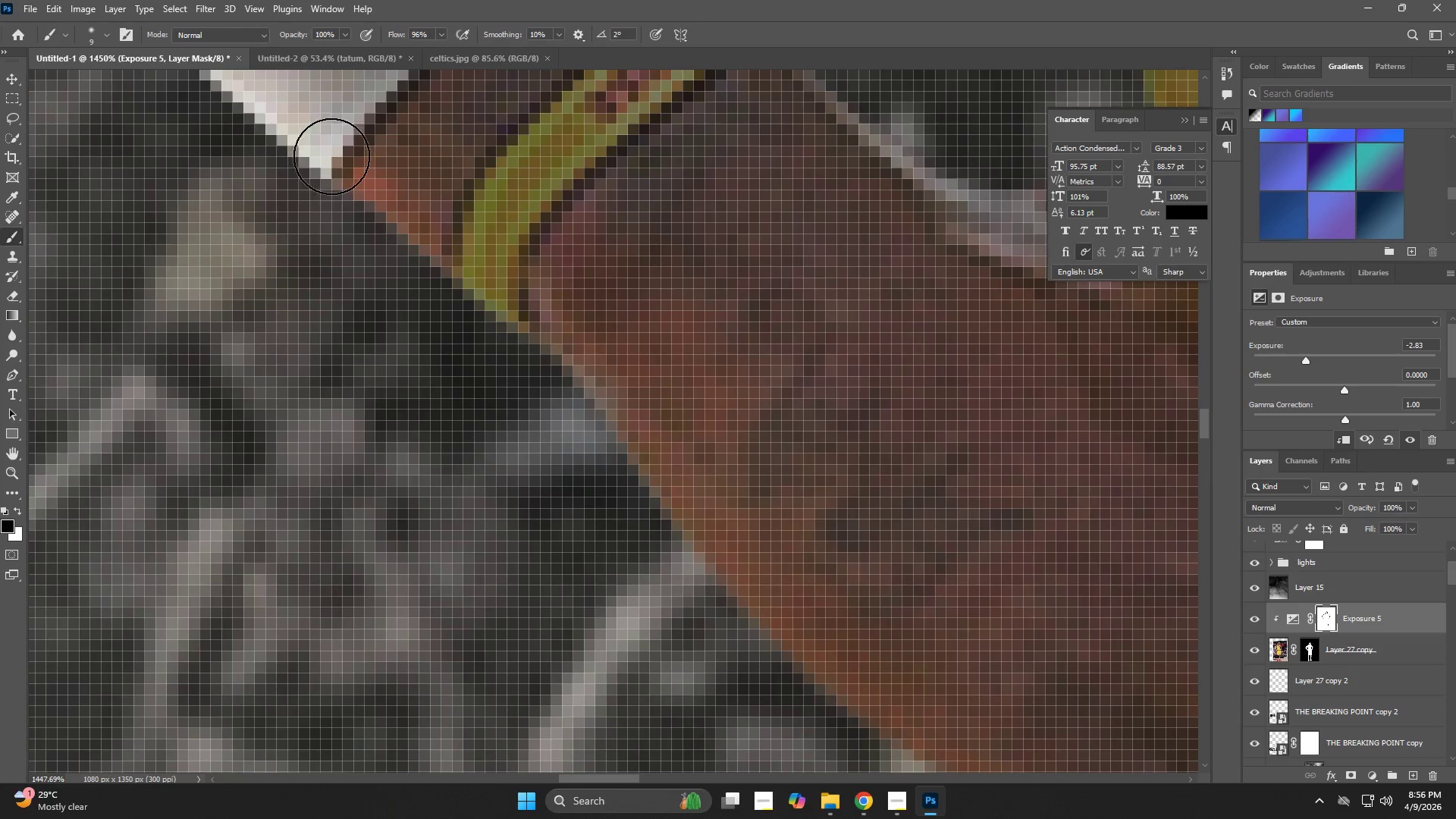 
hold_key(key=Space, duration=0.52)
 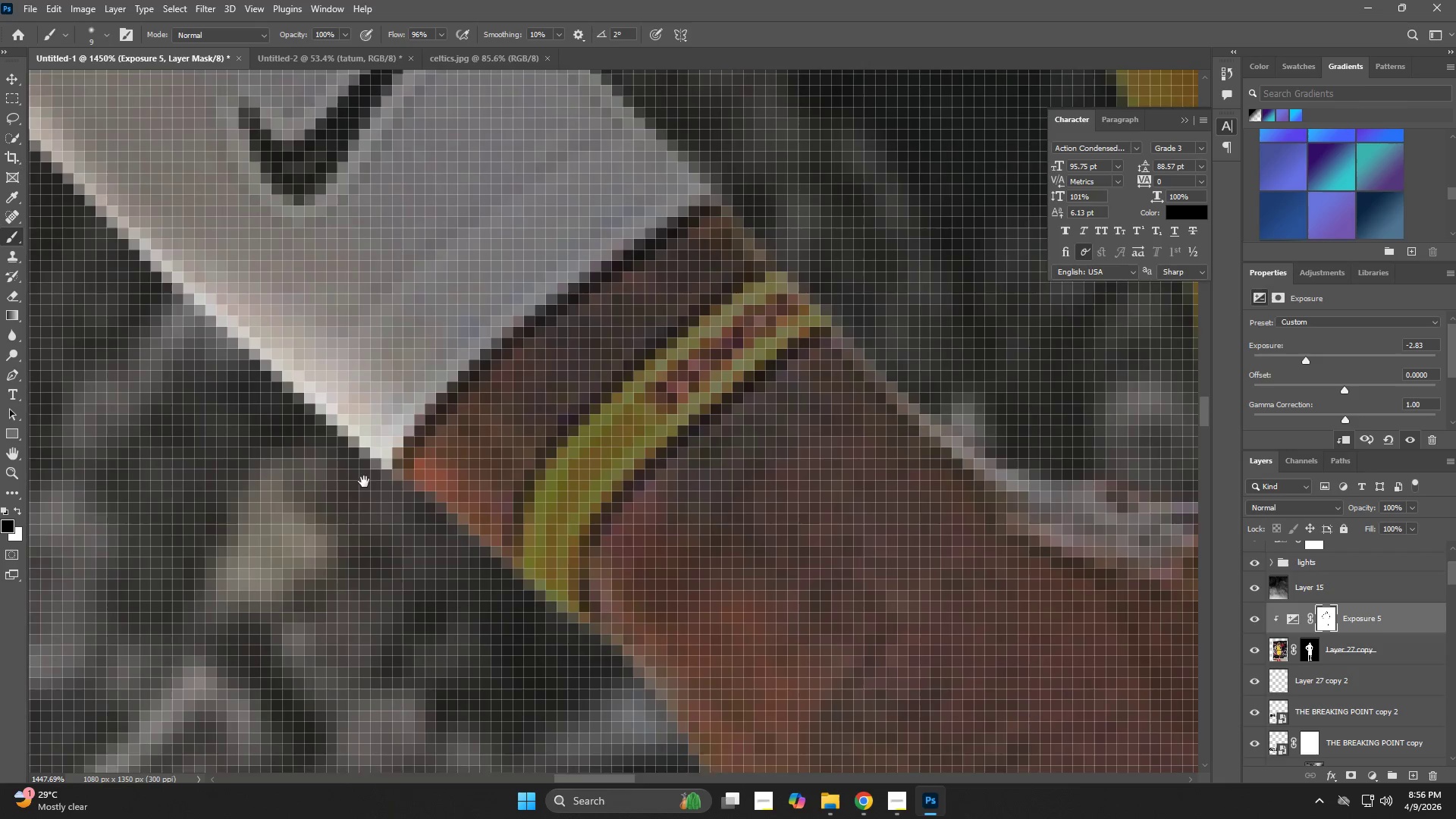 
left_click_drag(start_coordinate=[306, 161], to_coordinate=[336, 327])
 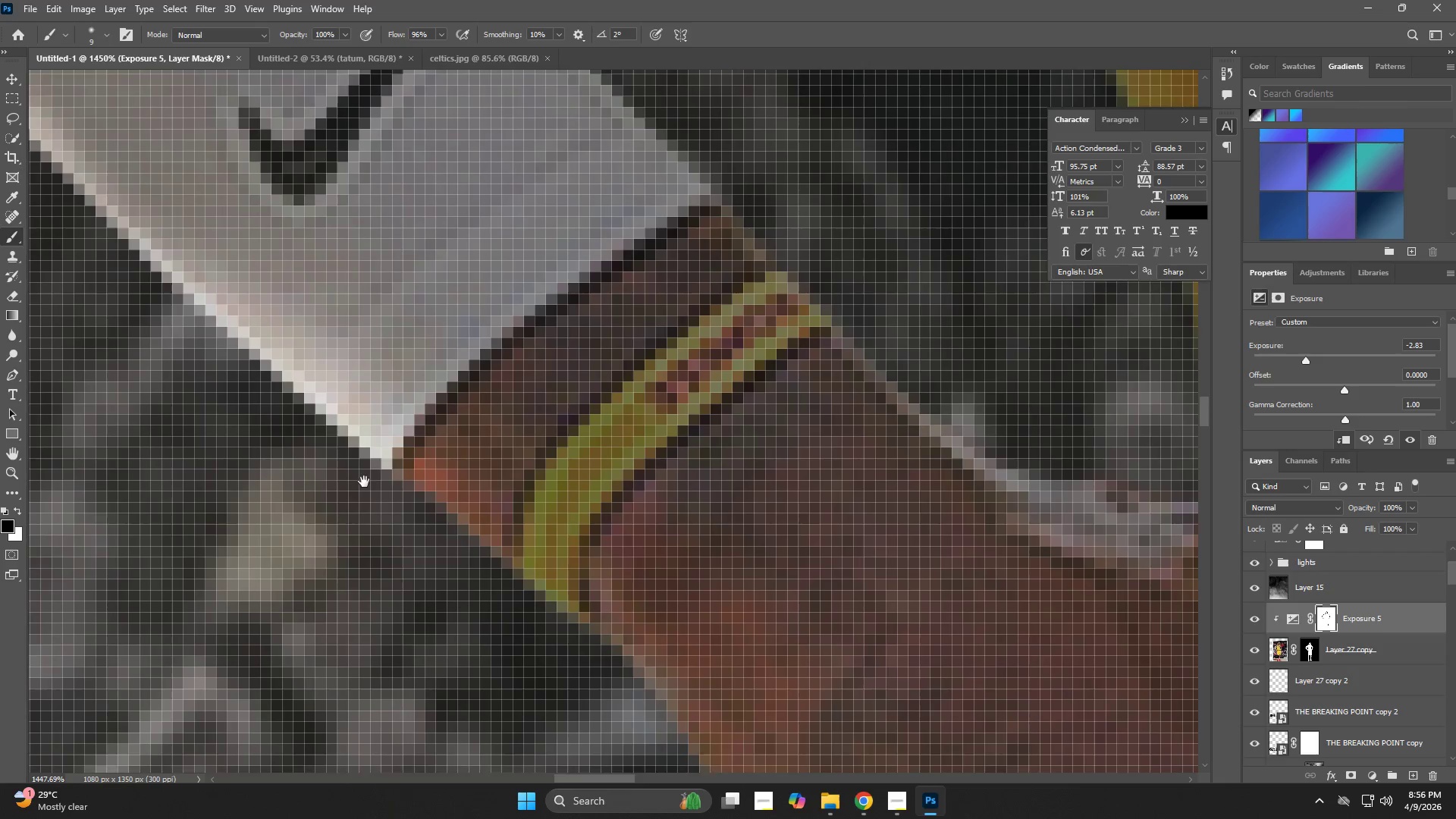 
left_click_drag(start_coordinate=[359, 475], to_coordinate=[519, 645])
 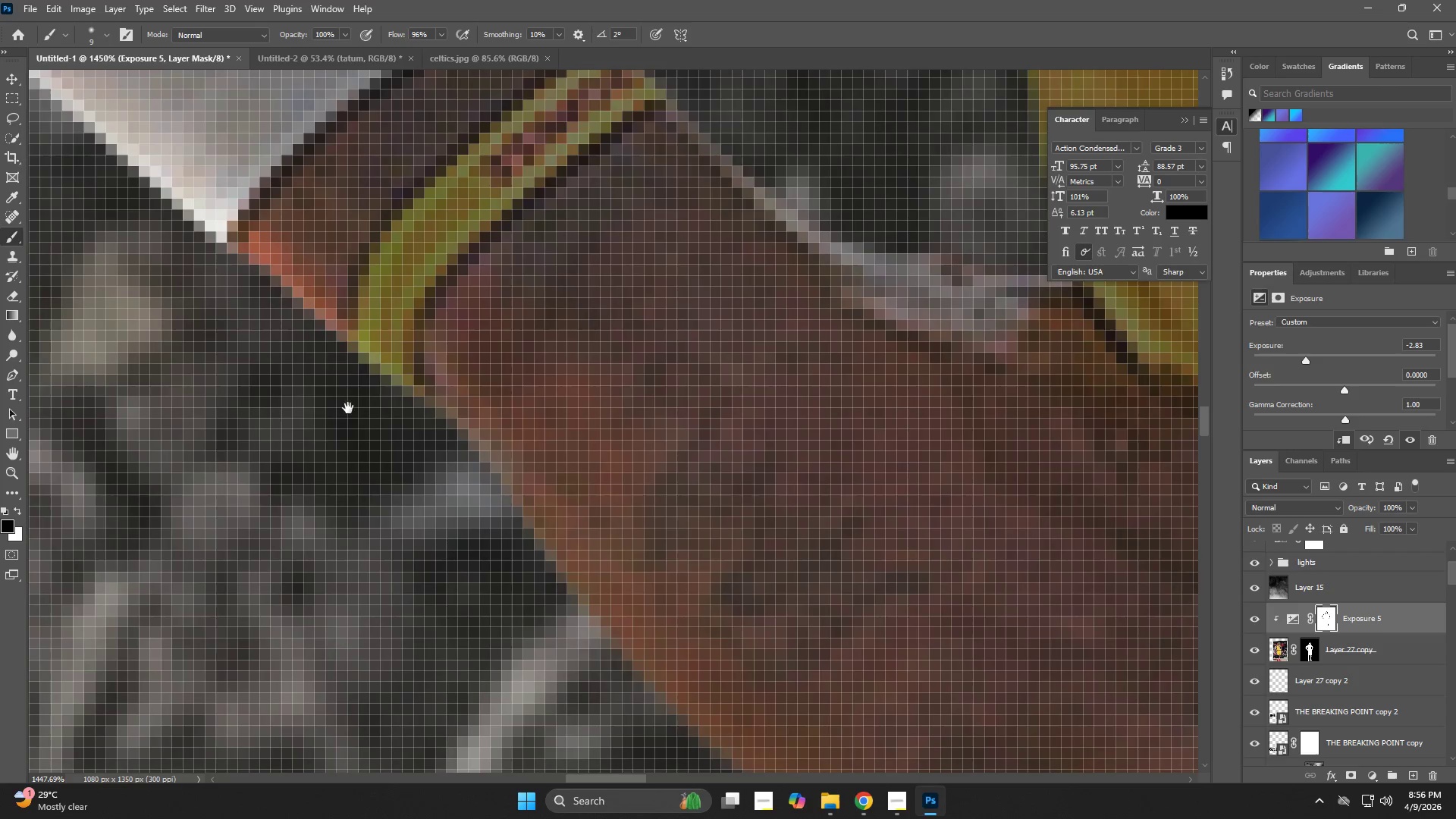 
hold_key(key=Space, duration=0.55)
 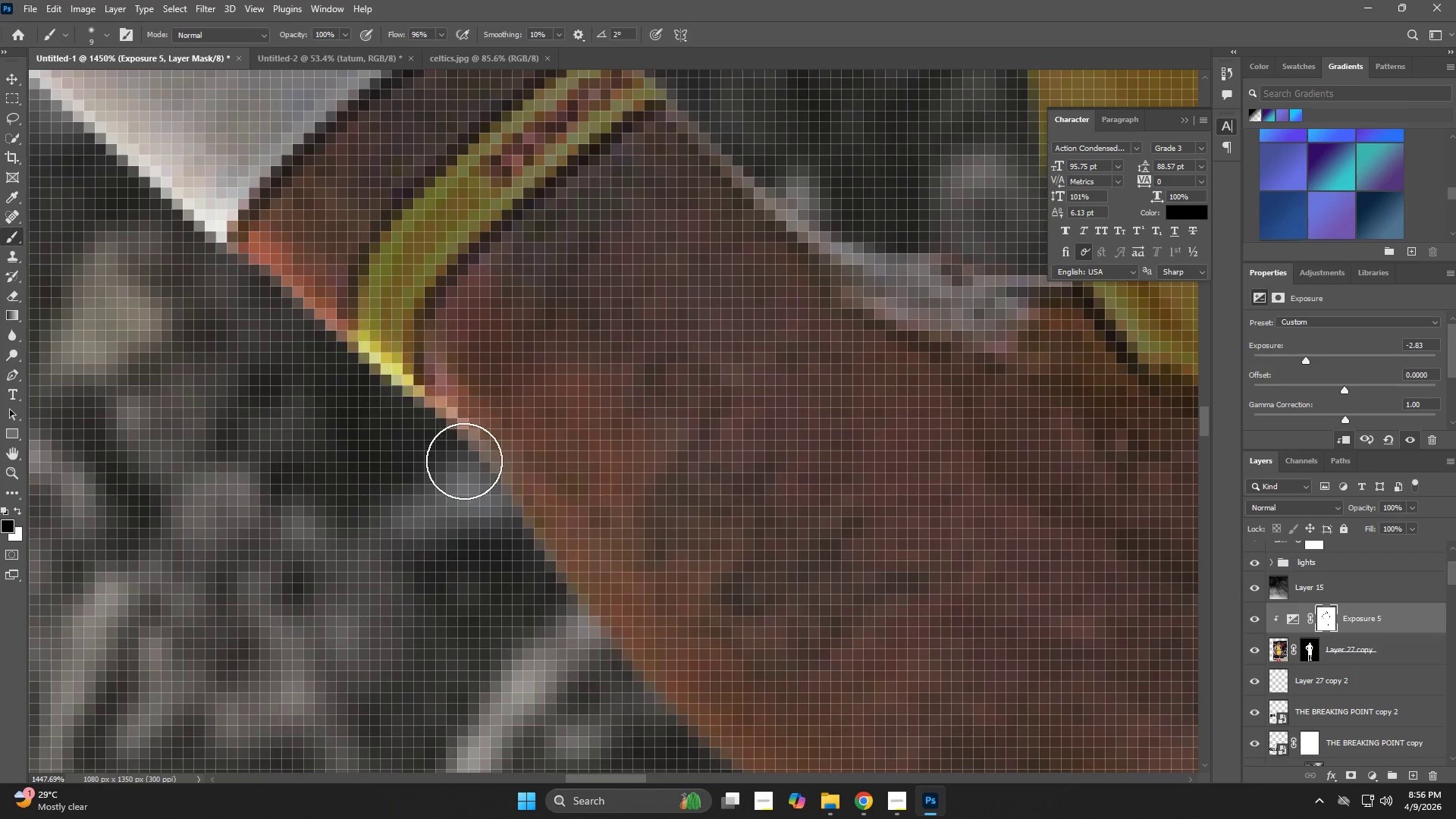 
left_click_drag(start_coordinate=[515, 645], to_coordinate=[348, 413])
 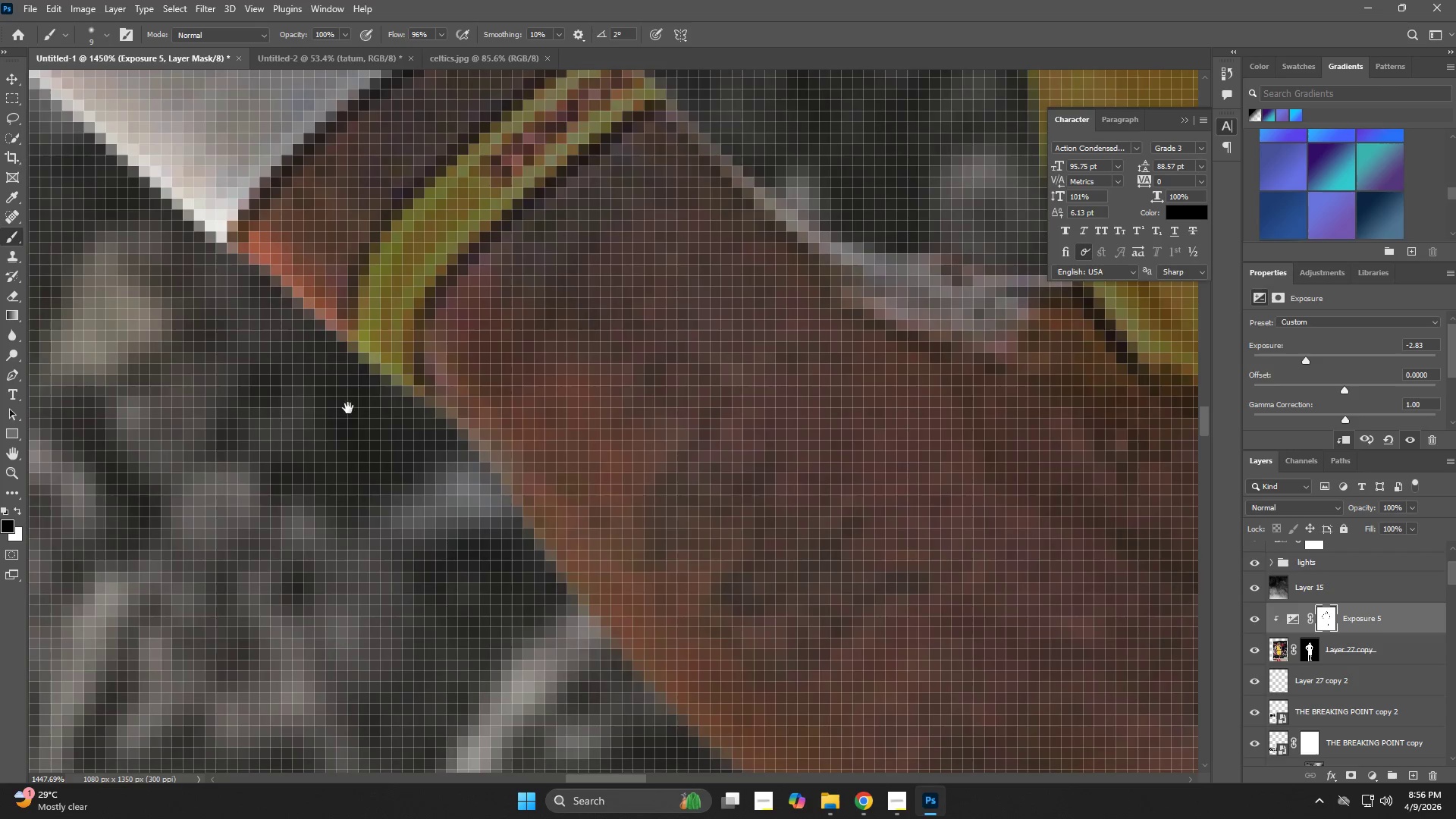 
hold_key(key=Space, duration=1.52)
 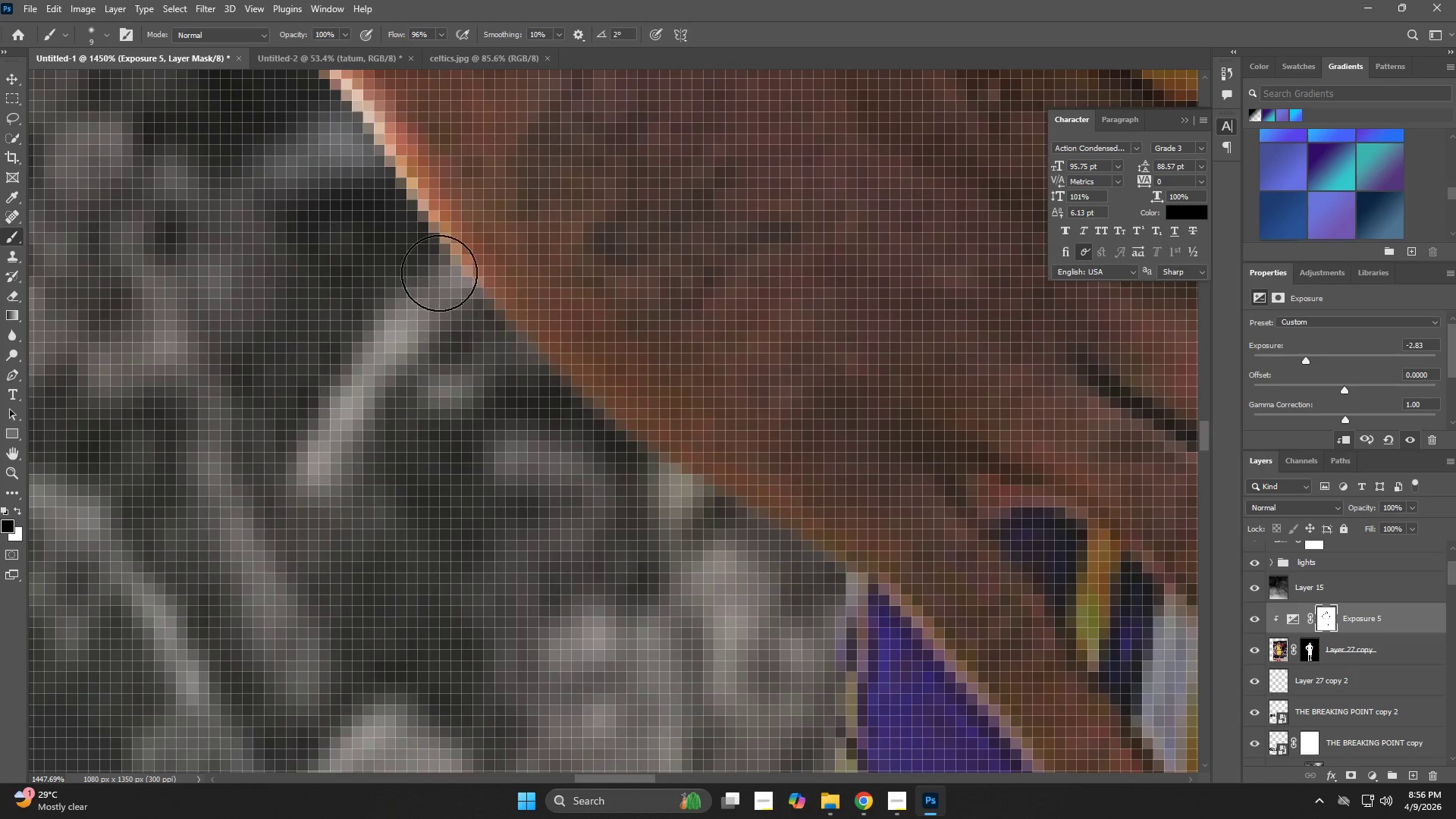 
left_click_drag(start_coordinate=[304, 355], to_coordinate=[588, 700])
 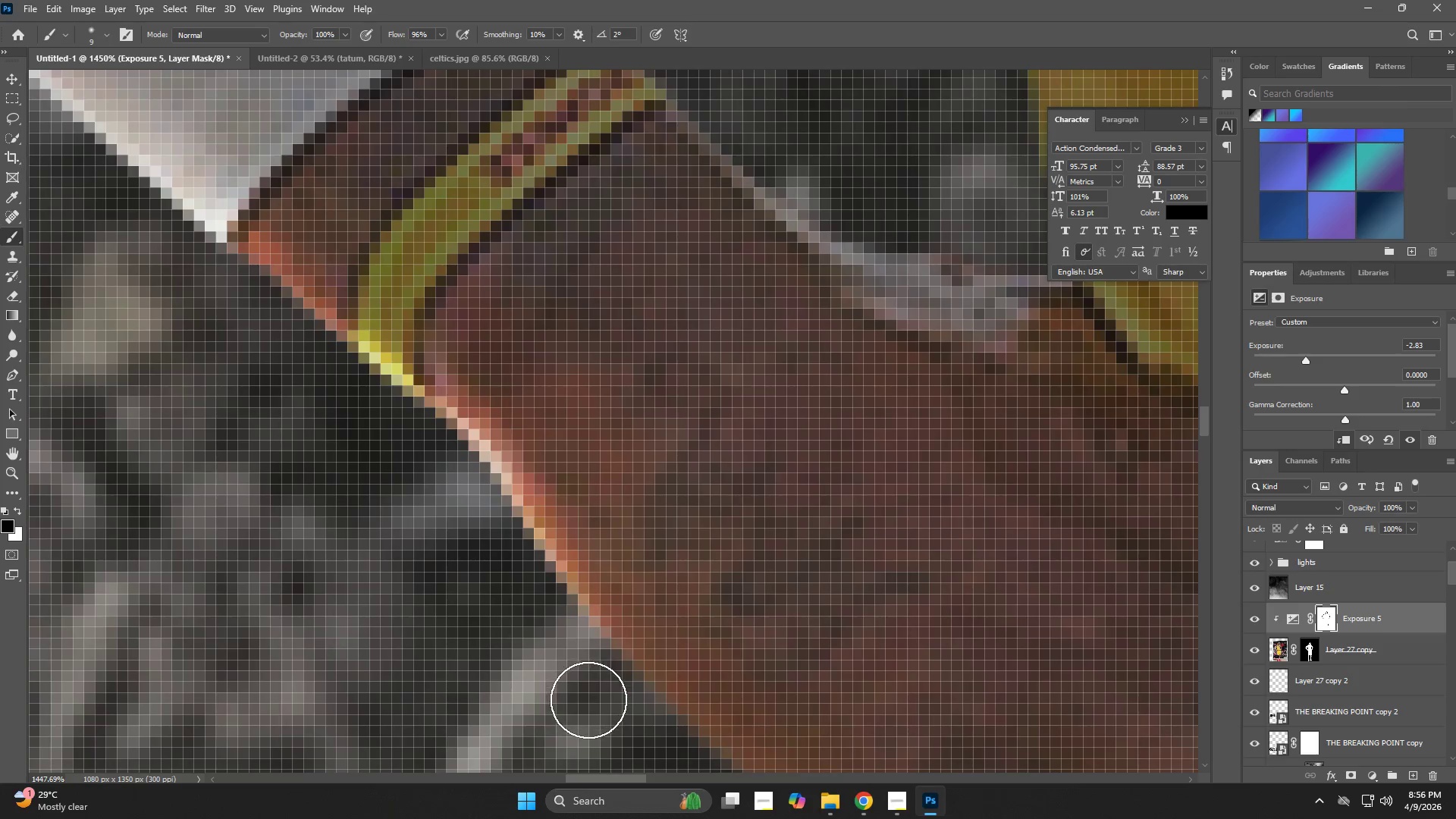 
left_click_drag(start_coordinate=[578, 686], to_coordinate=[457, 375])
 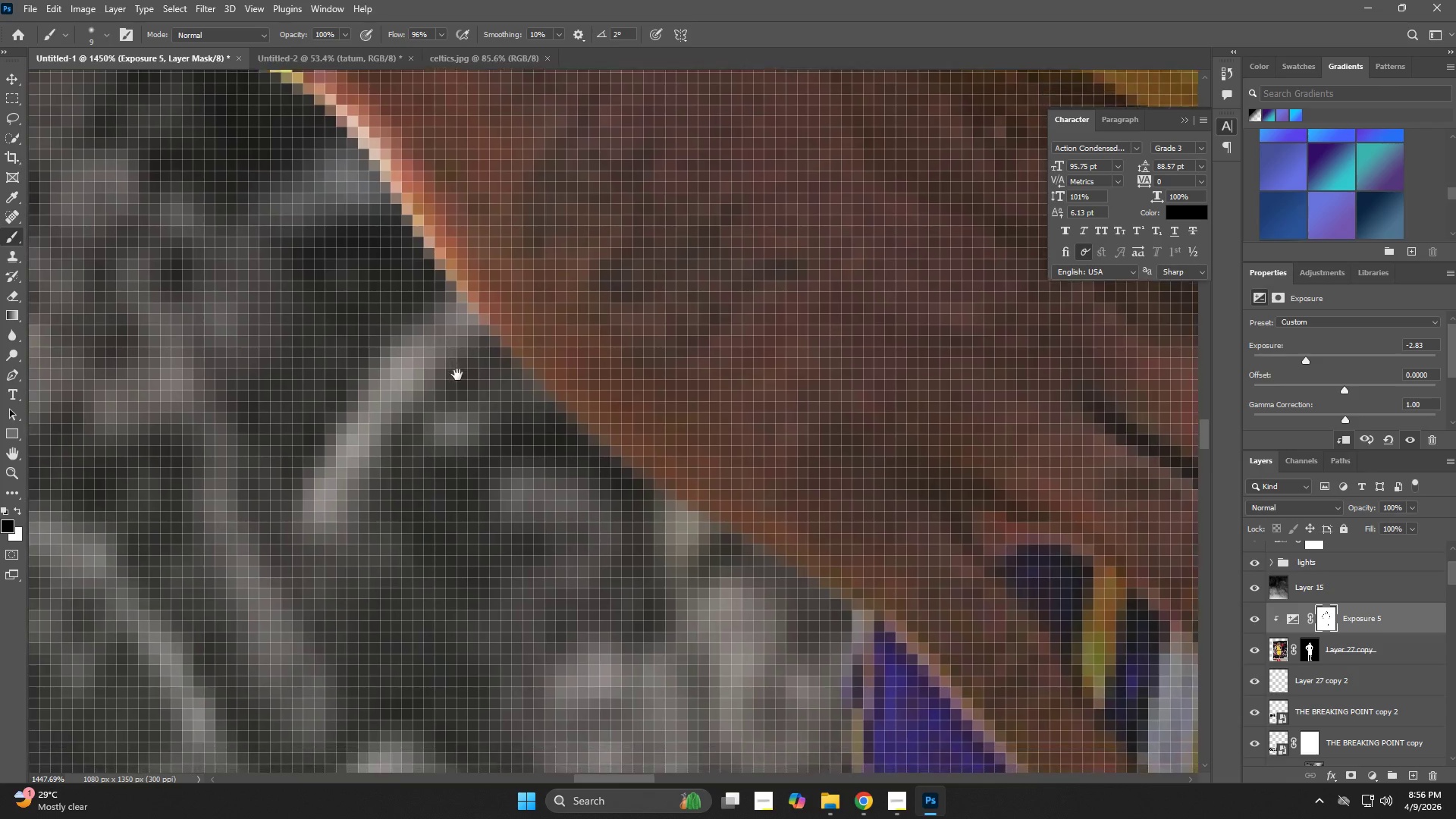 
key(Space)
 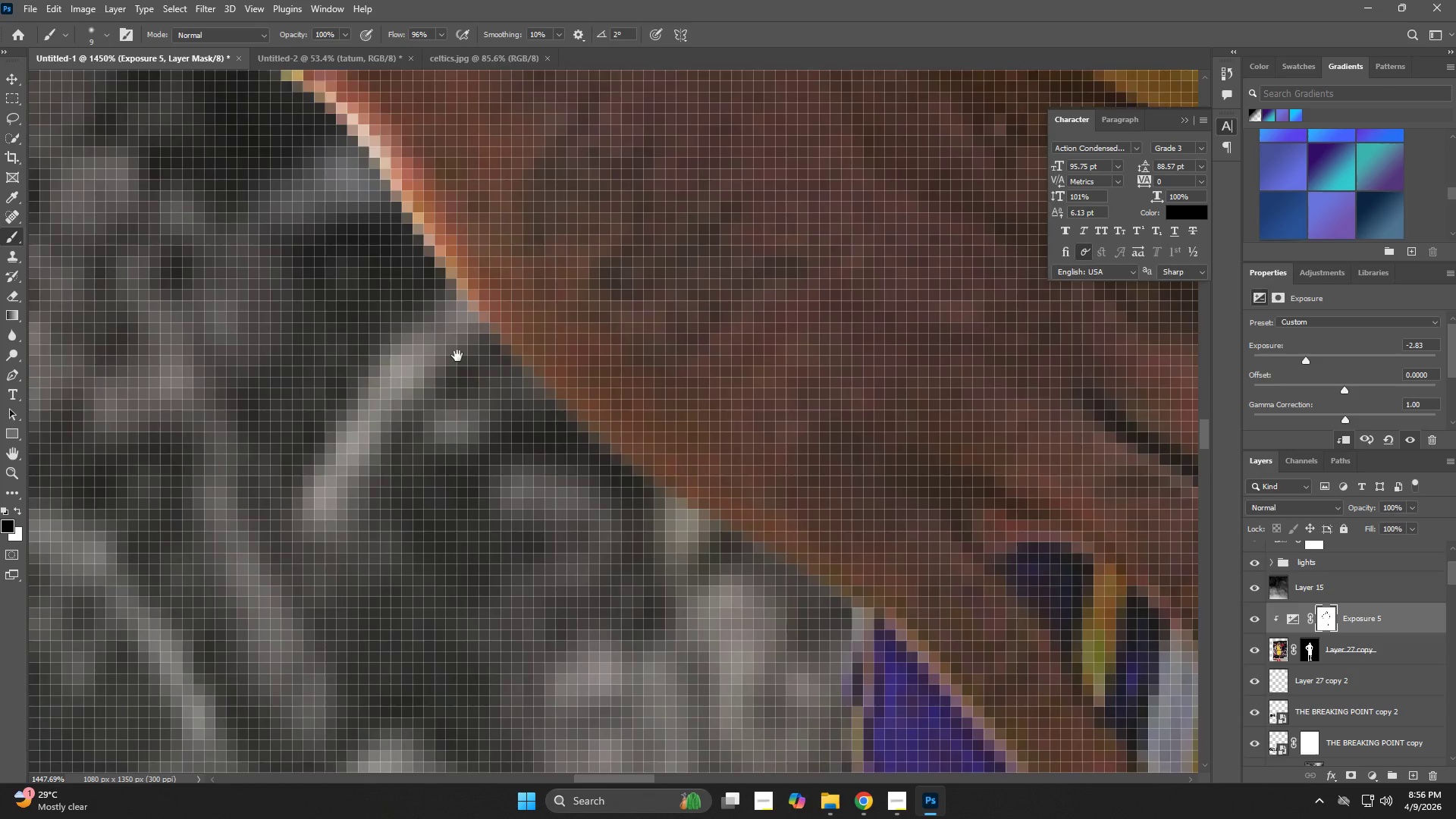 
hold_key(key=Space, duration=1.81)
 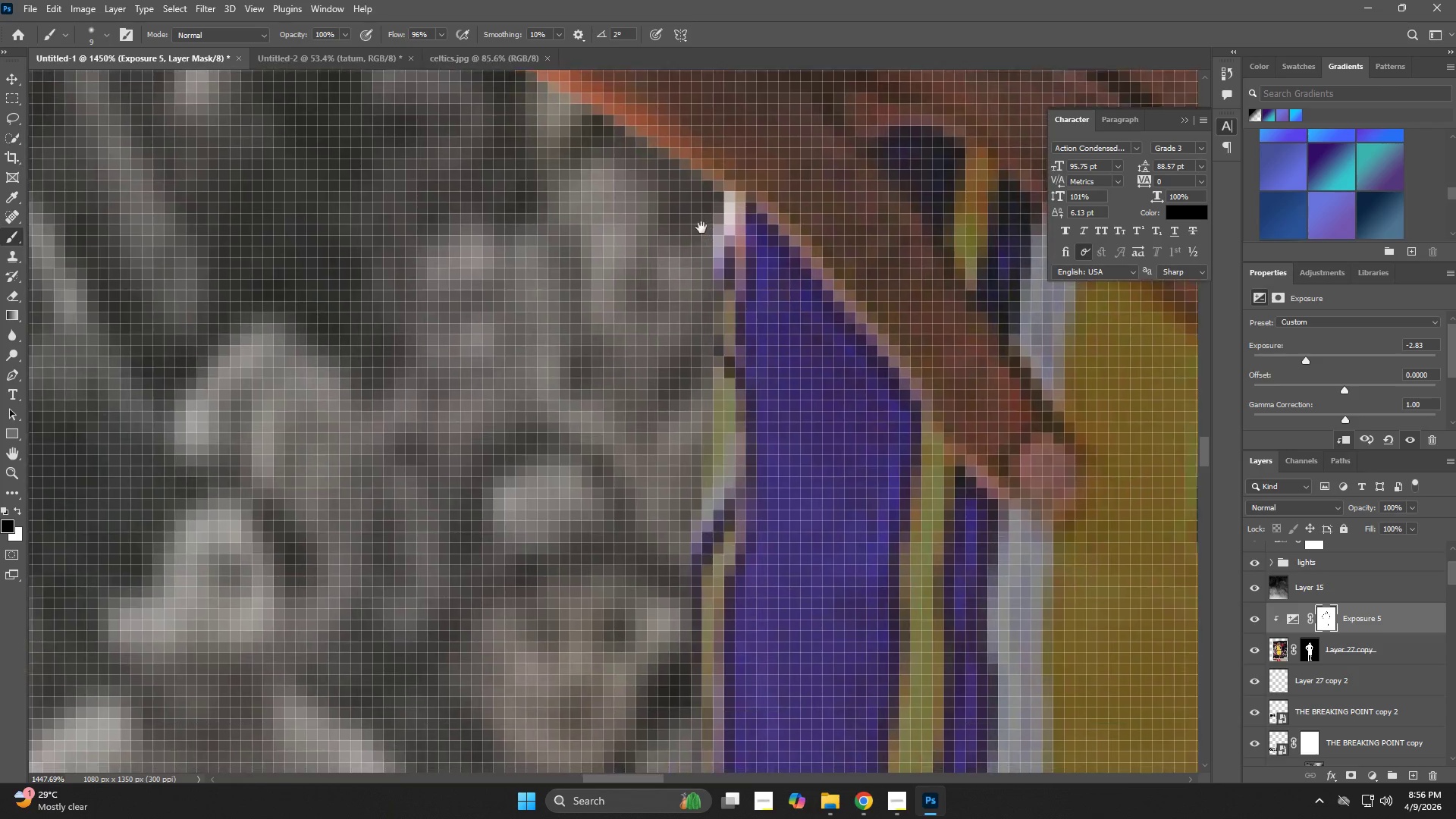 
left_click([446, 319])
 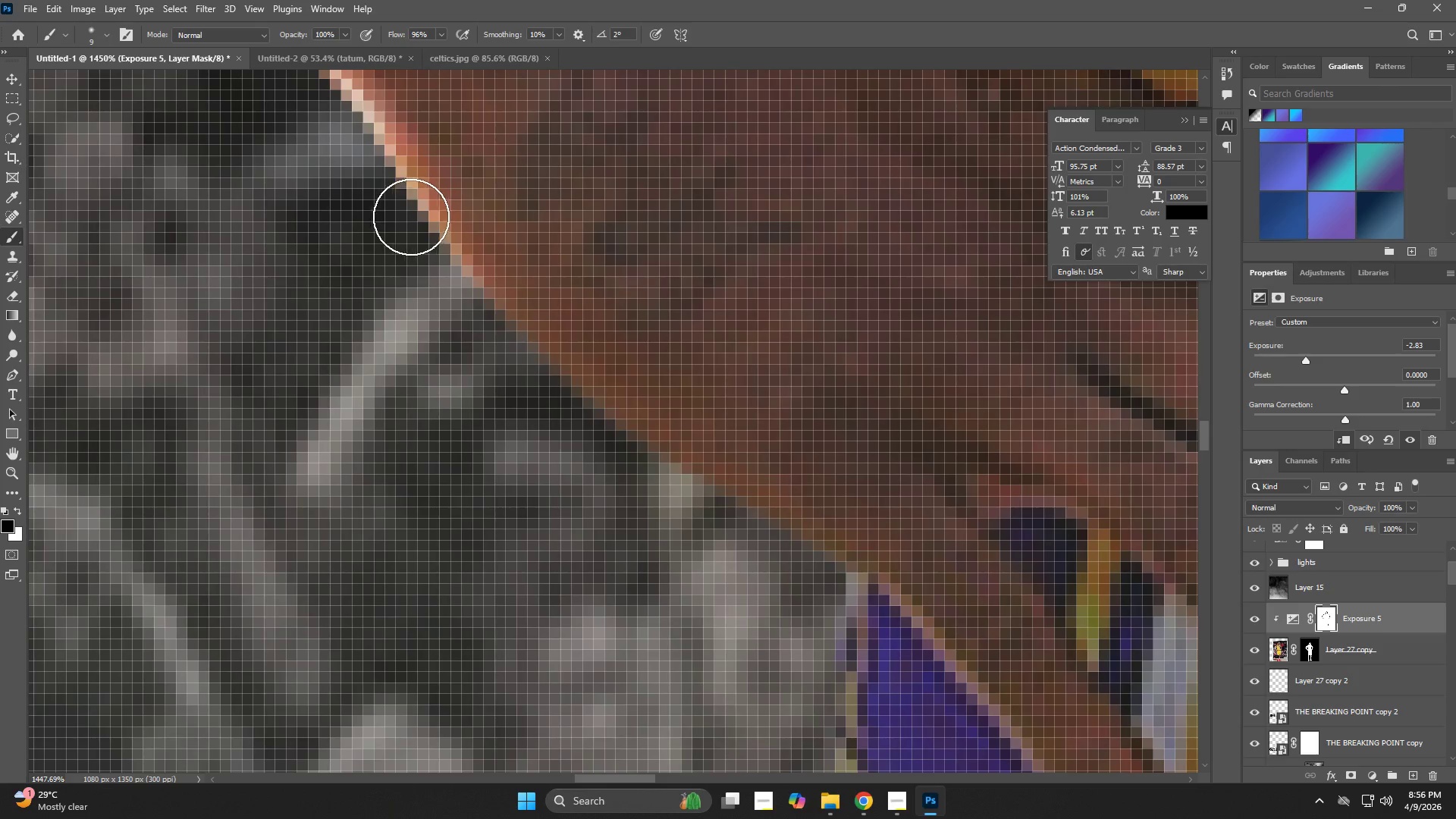 
left_click_drag(start_coordinate=[400, 215], to_coordinate=[839, 630])
 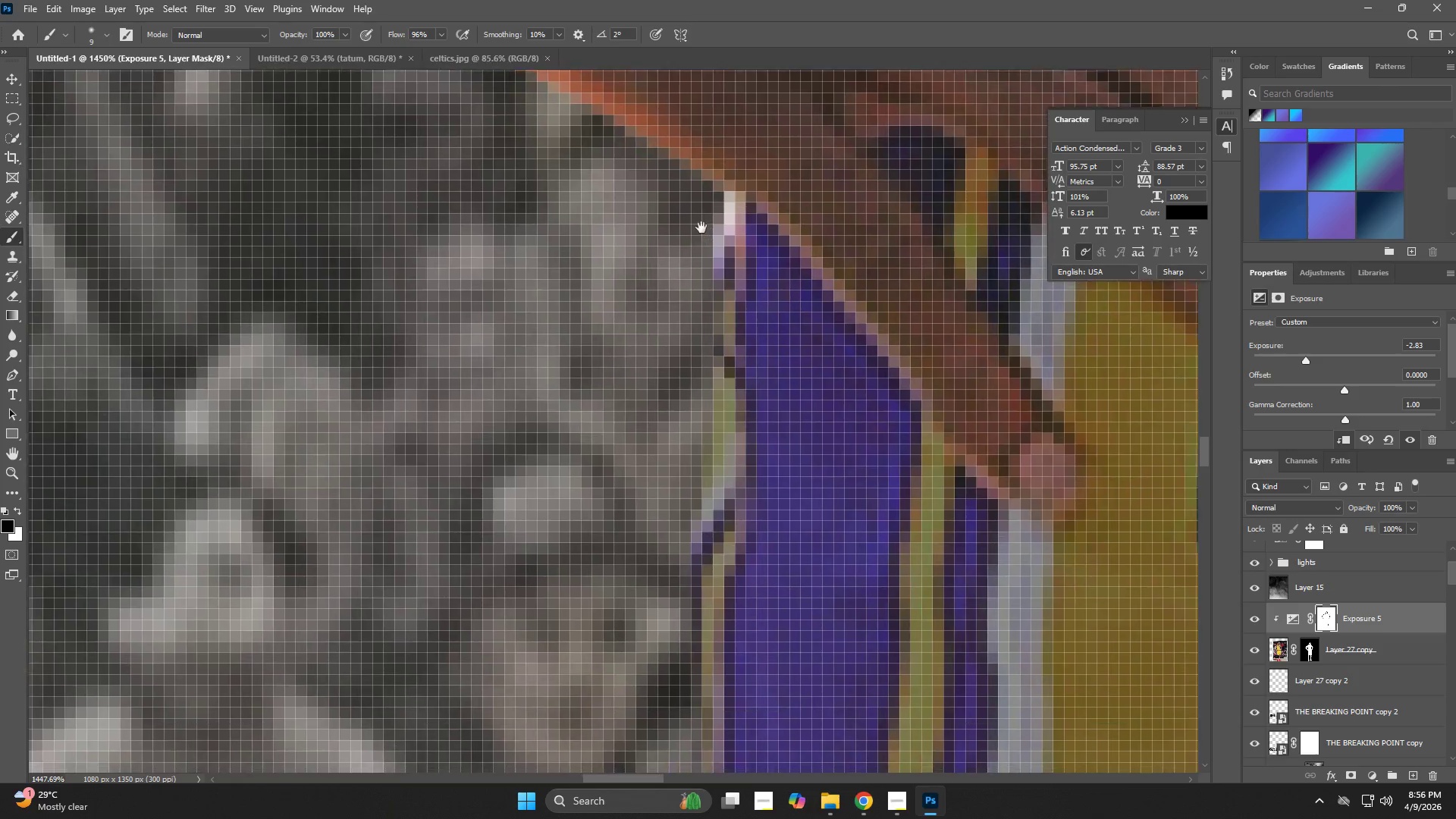 
hold_key(key=Space, duration=0.64)
 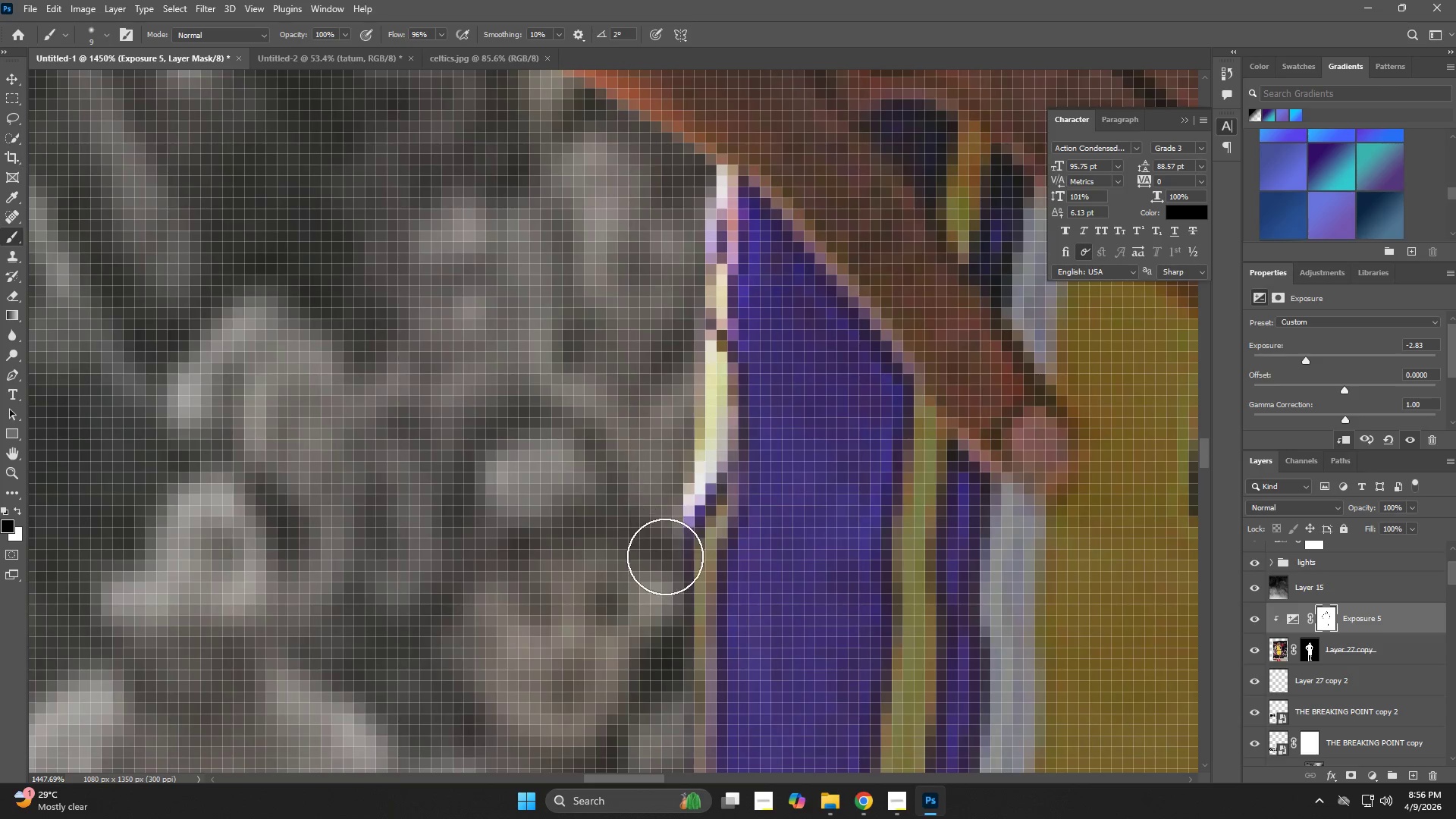 
left_click_drag(start_coordinate=[824, 624], to_coordinate=[701, 243])
 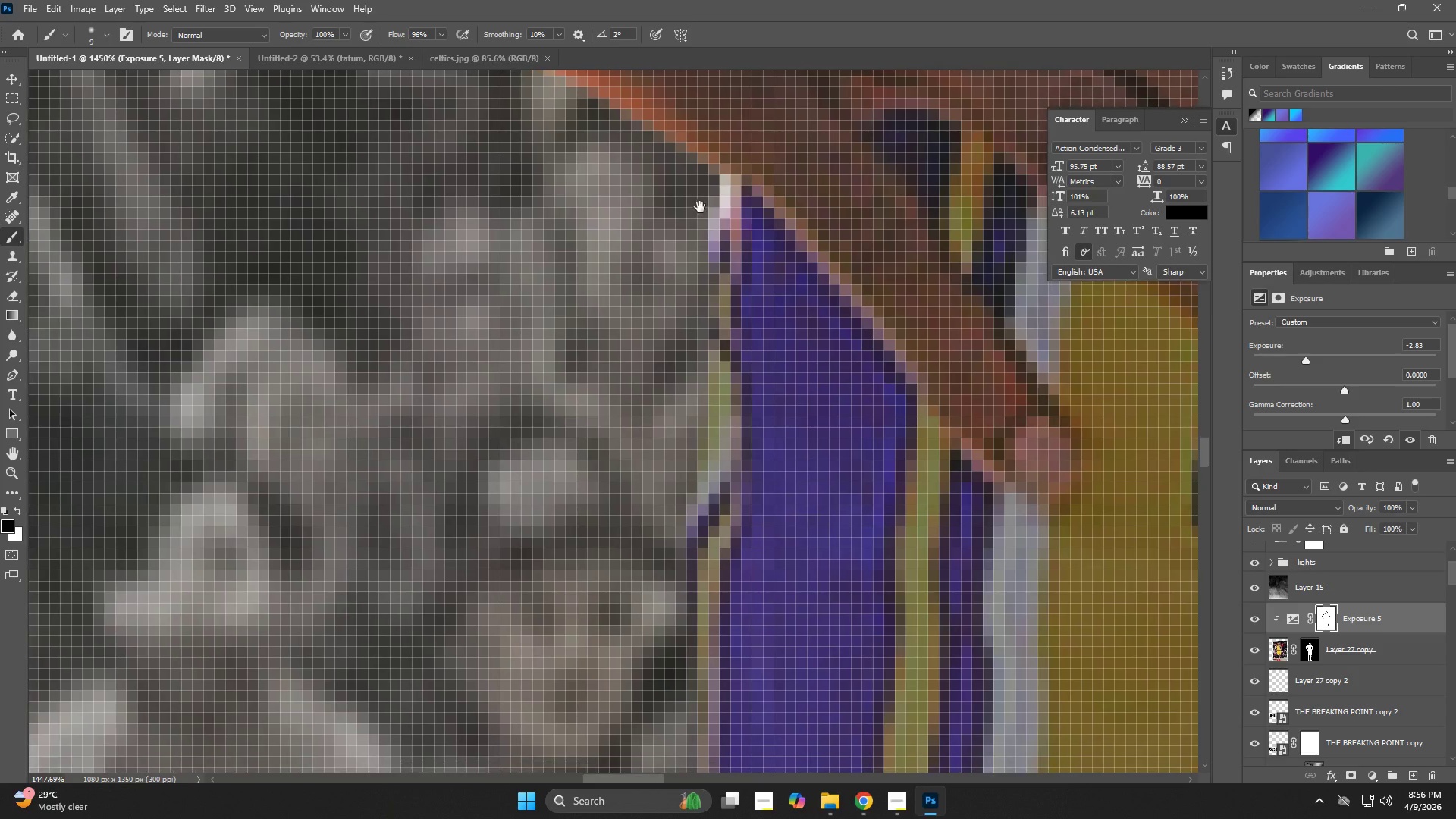 
left_click_drag(start_coordinate=[700, 207], to_coordinate=[661, 570])
 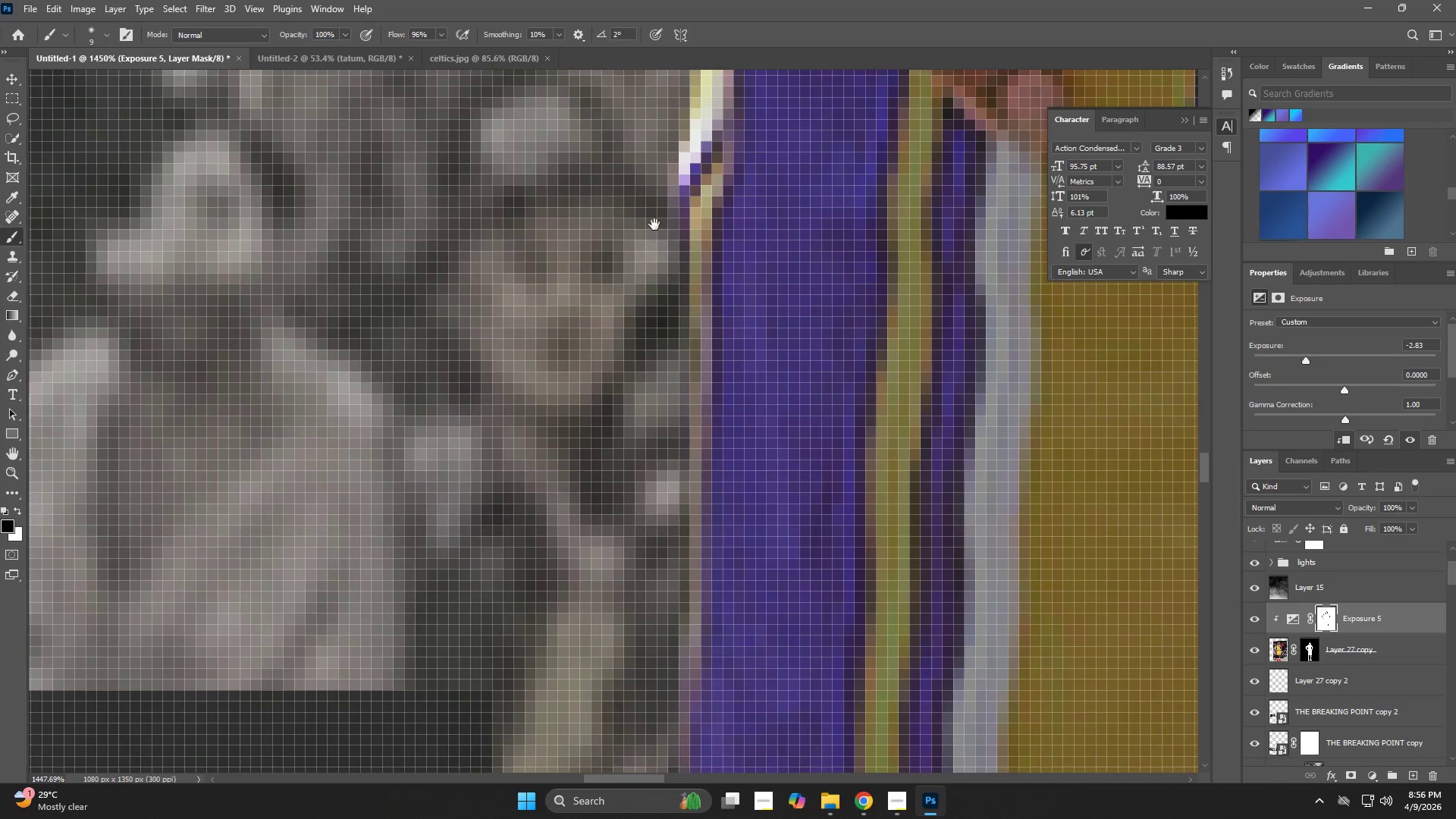 
hold_key(key=Space, duration=0.59)
 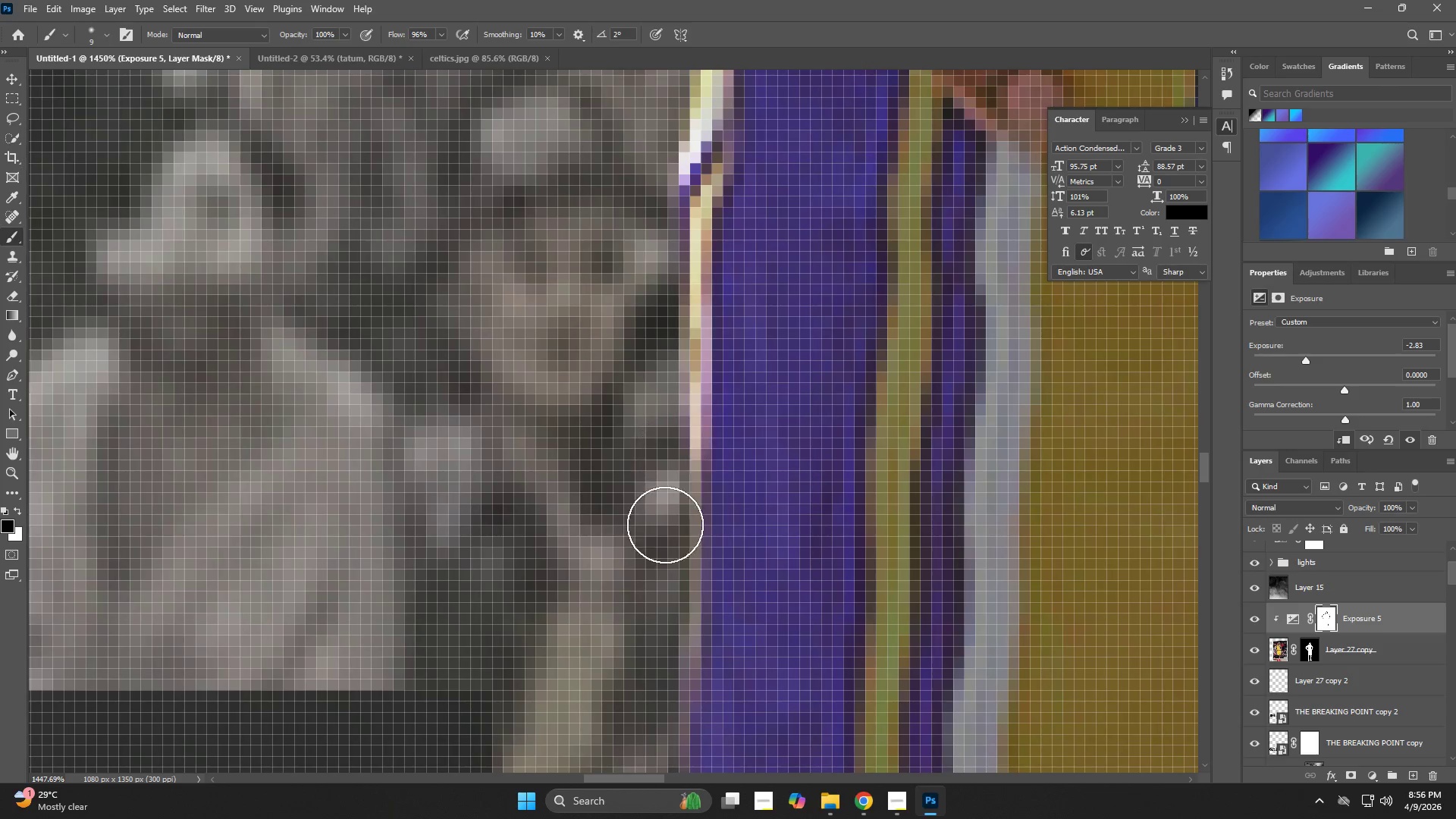 
left_click_drag(start_coordinate=[659, 570], to_coordinate=[654, 228])
 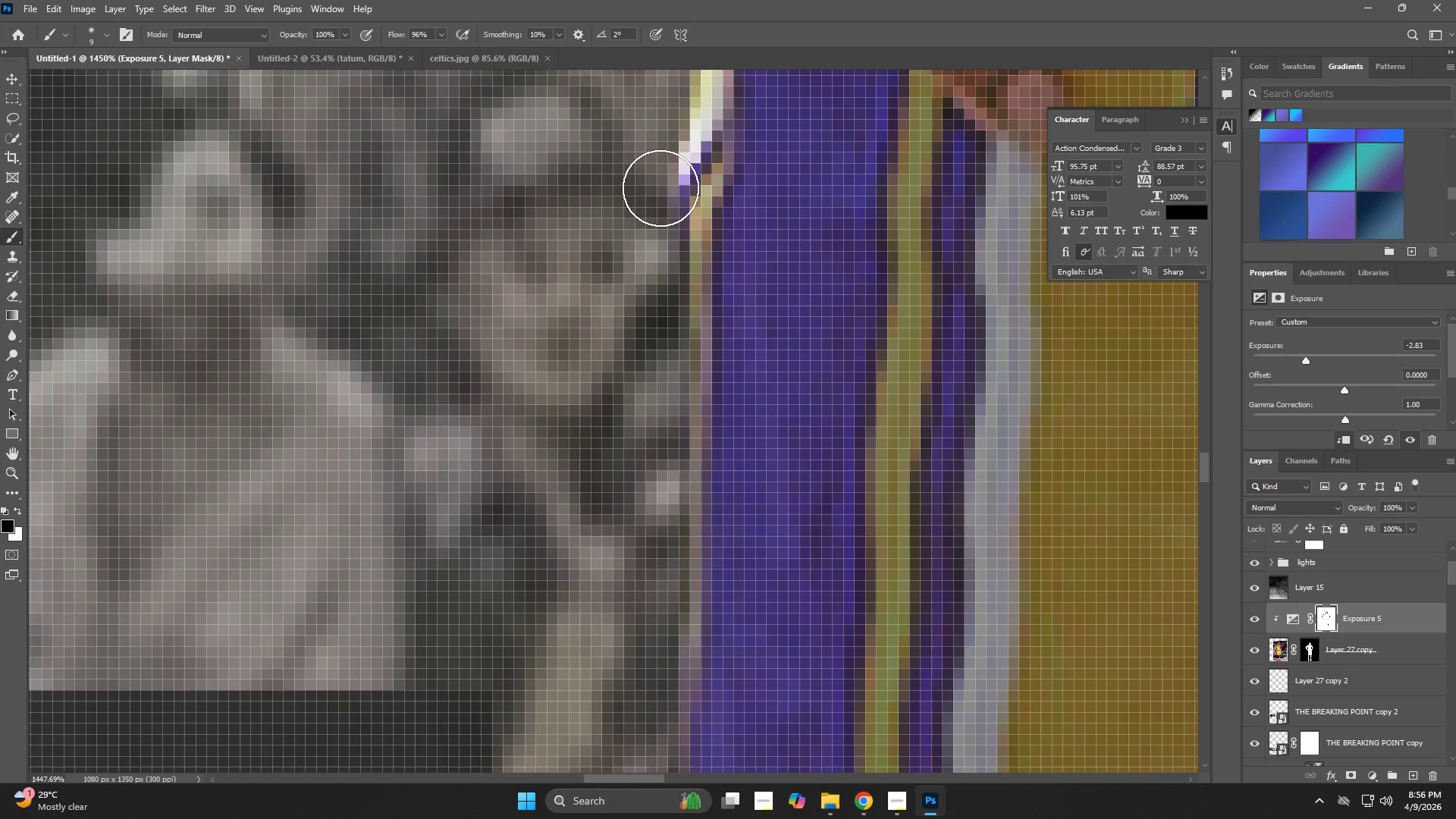 
hold_key(key=Space, duration=1.25)
 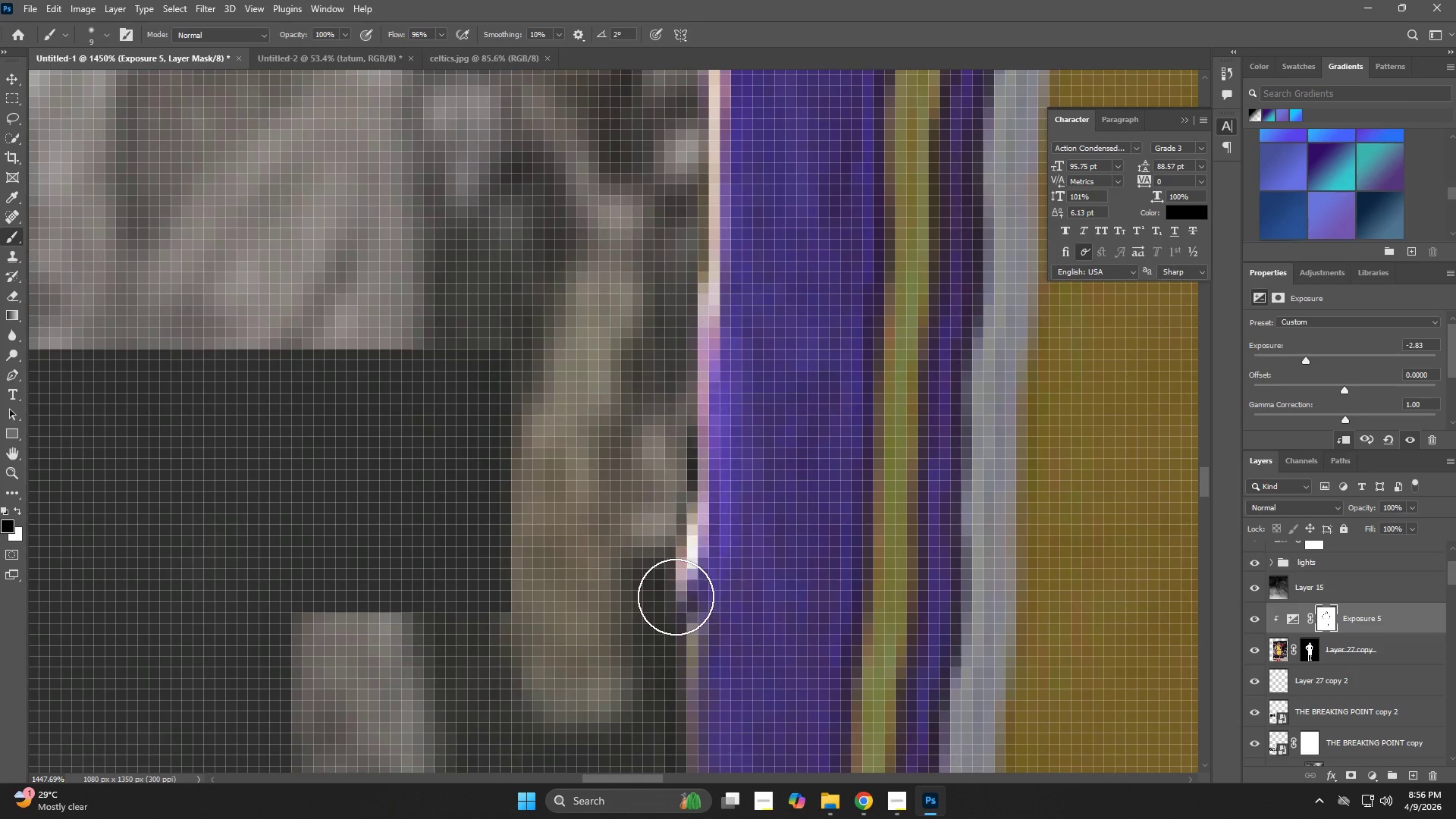 
left_click_drag(start_coordinate=[661, 169], to_coordinate=[657, 573])
 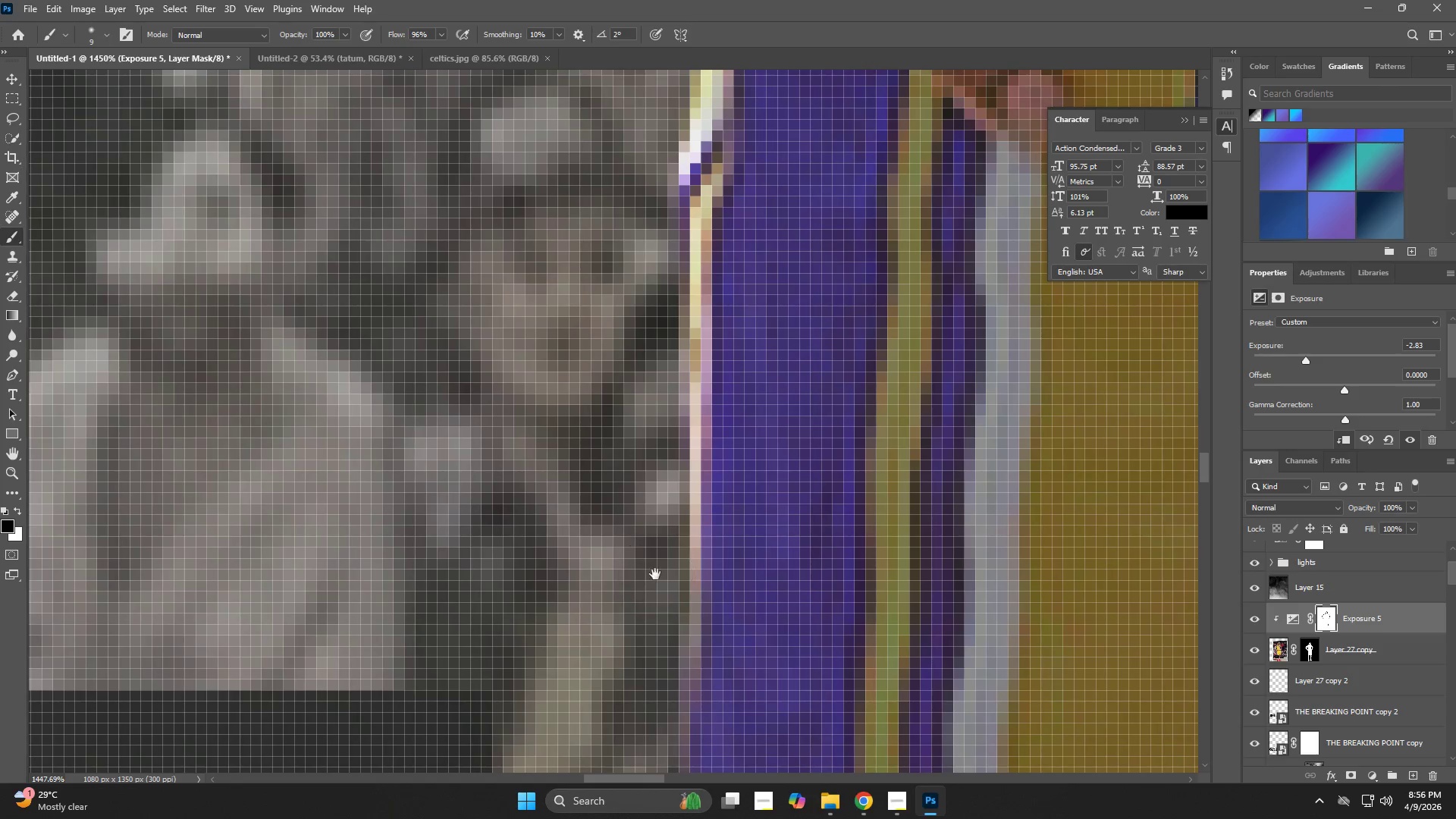 
left_click_drag(start_coordinate=[655, 574], to_coordinate=[674, 243])
 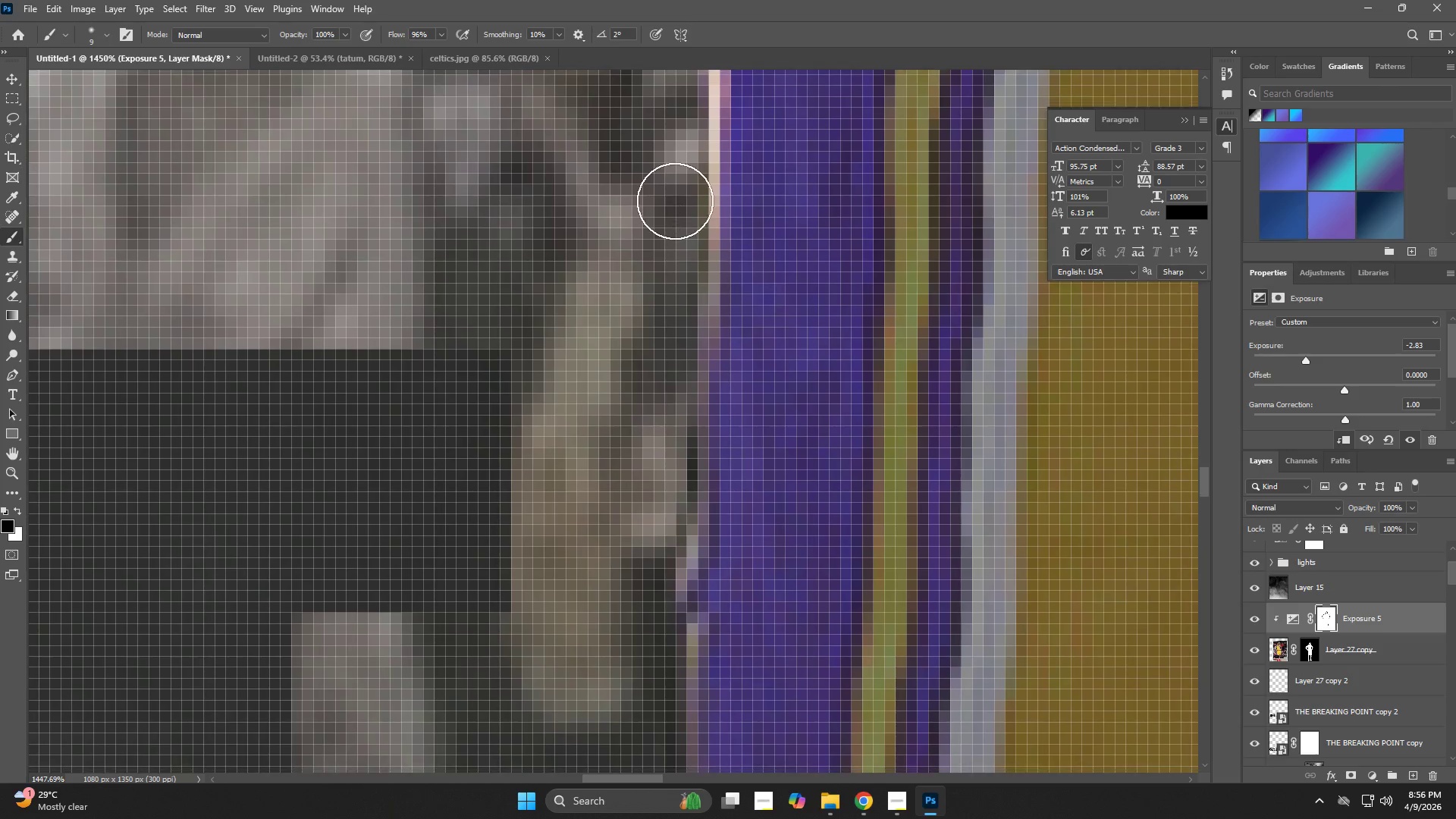 
left_click_drag(start_coordinate=[675, 201], to_coordinate=[676, 597])
 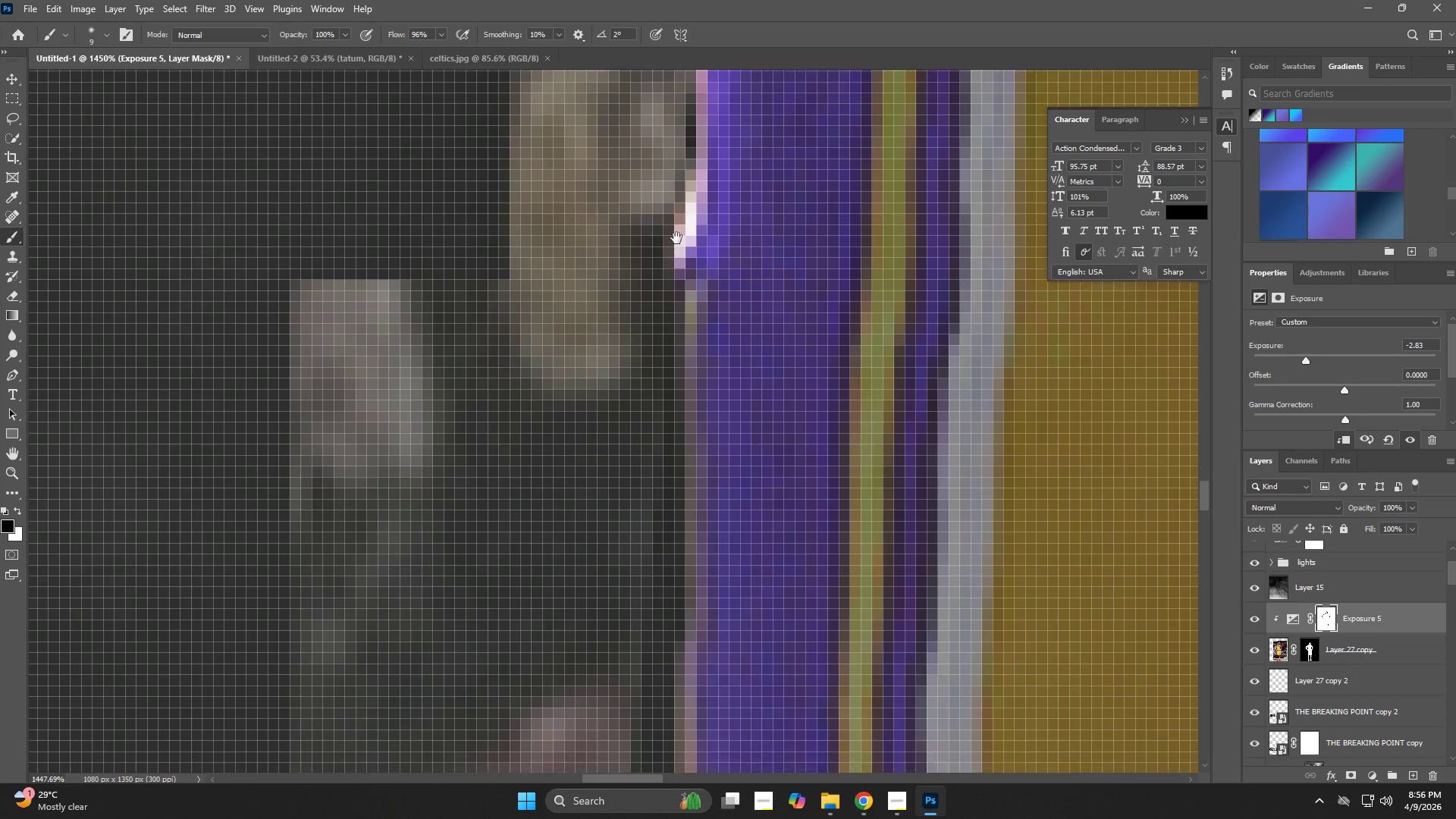 
hold_key(key=Space, duration=0.56)
 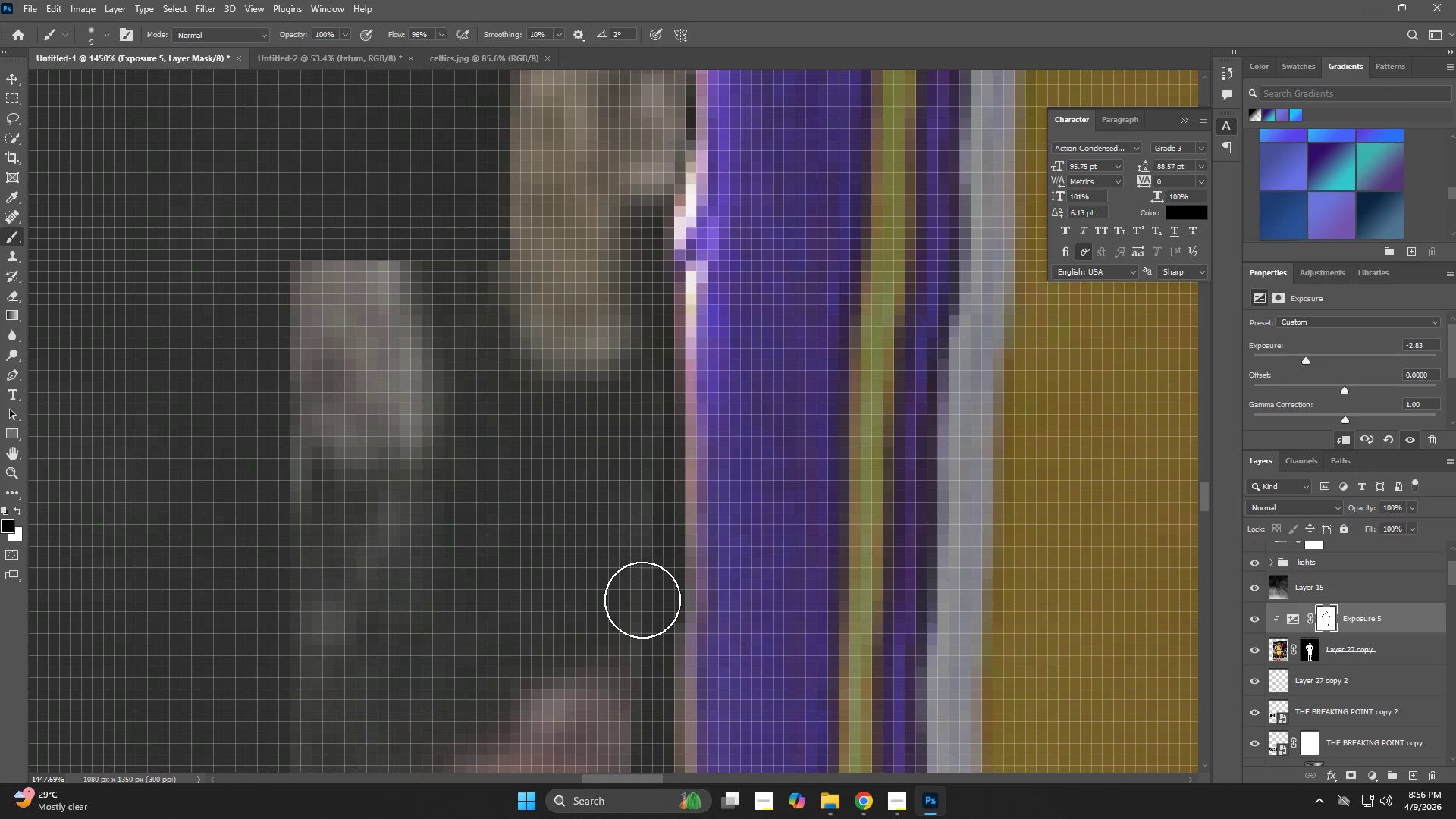 
left_click_drag(start_coordinate=[675, 598], to_coordinate=[673, 269])
 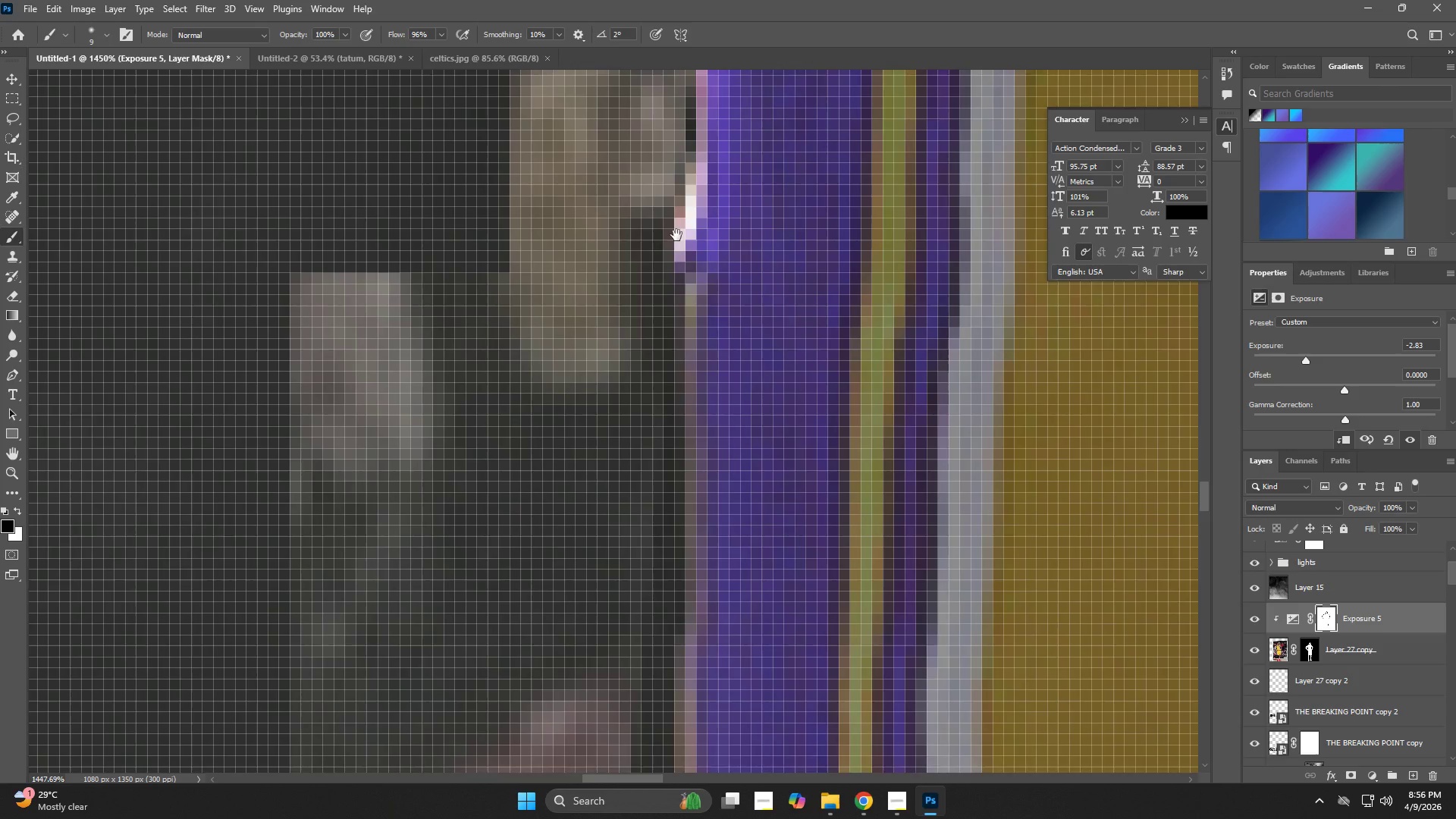 
left_click_drag(start_coordinate=[676, 235], to_coordinate=[642, 600])
 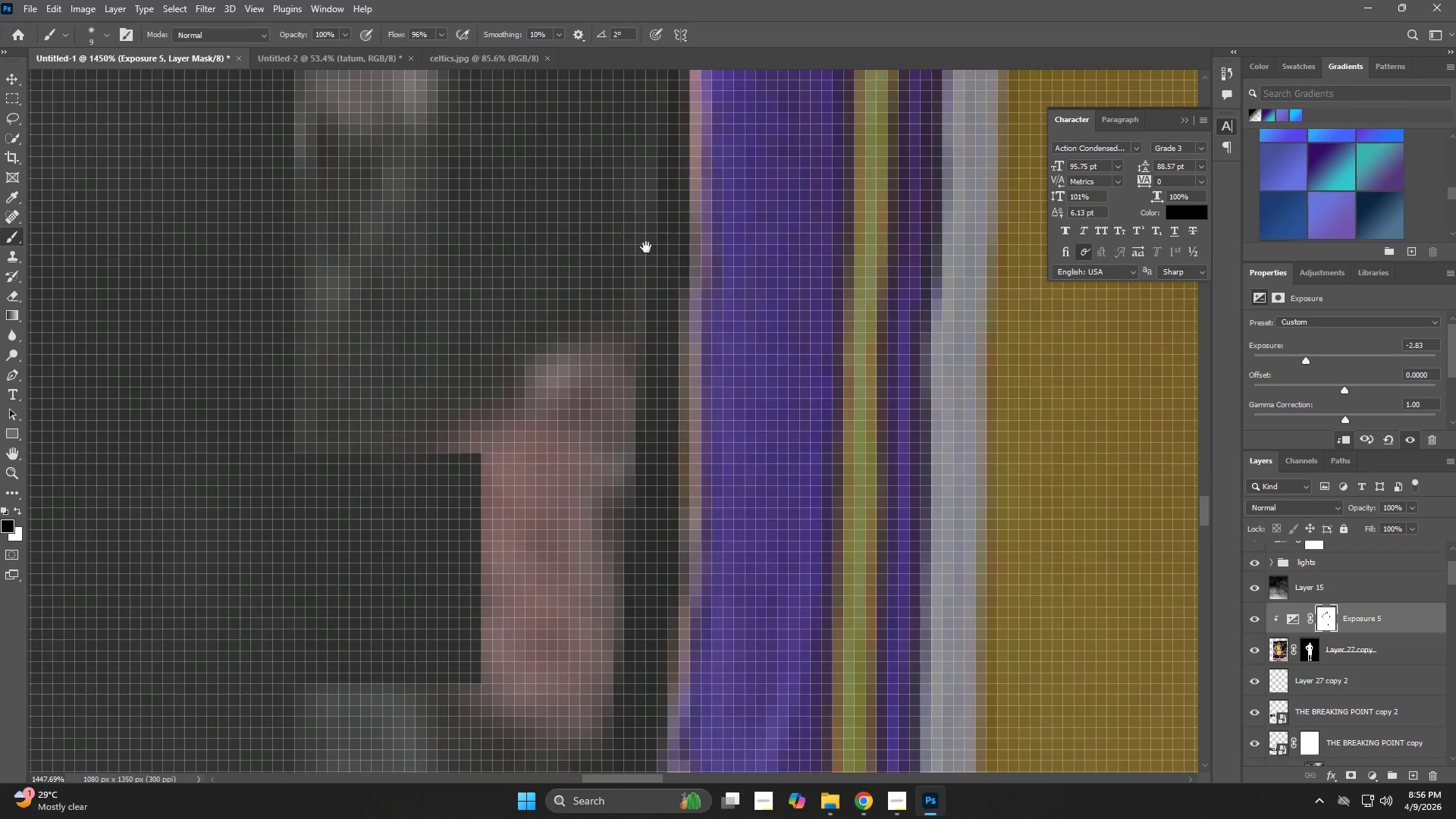 
hold_key(key=Space, duration=0.59)
 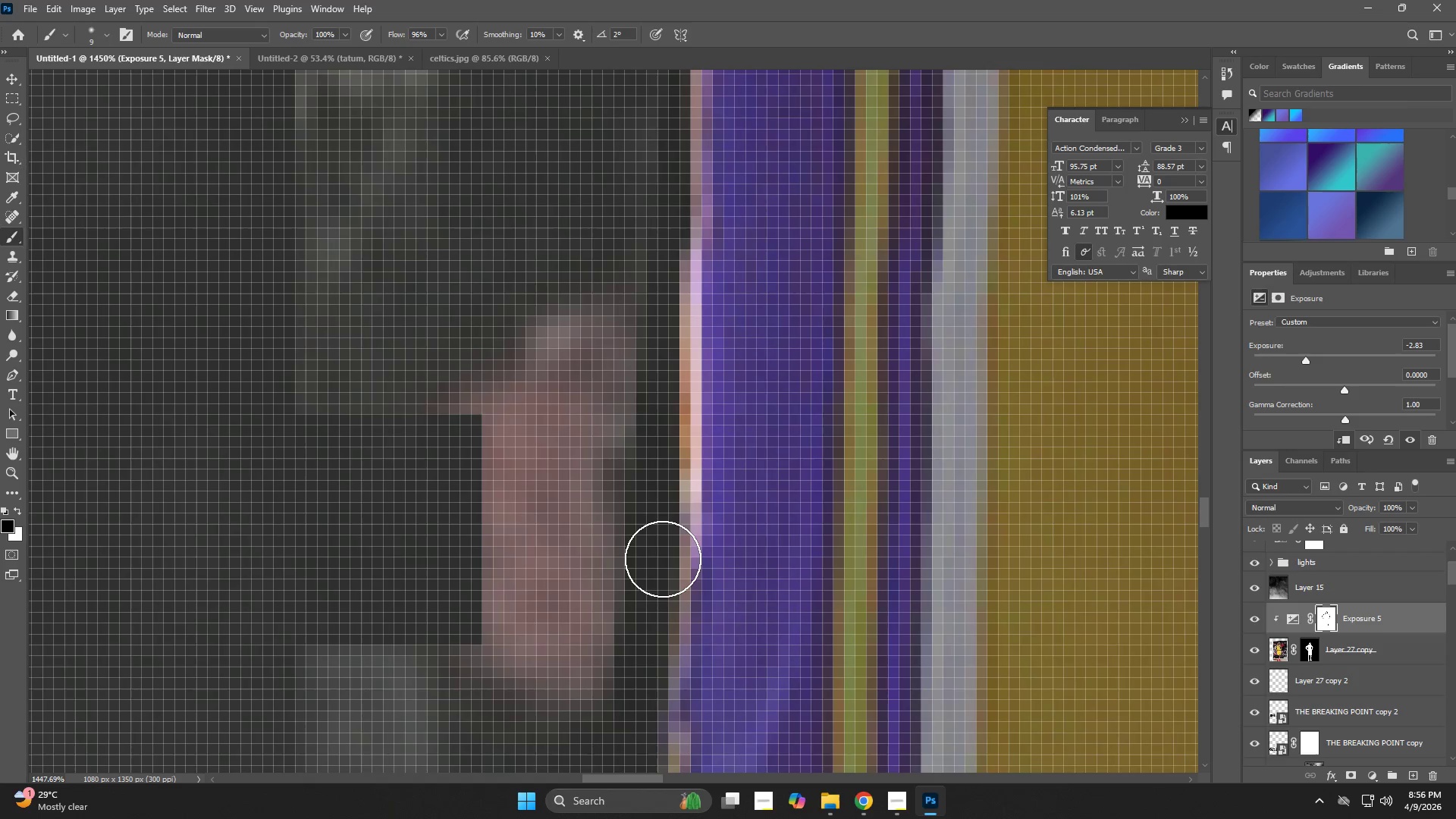 
left_click_drag(start_coordinate=[642, 591], to_coordinate=[646, 259])
 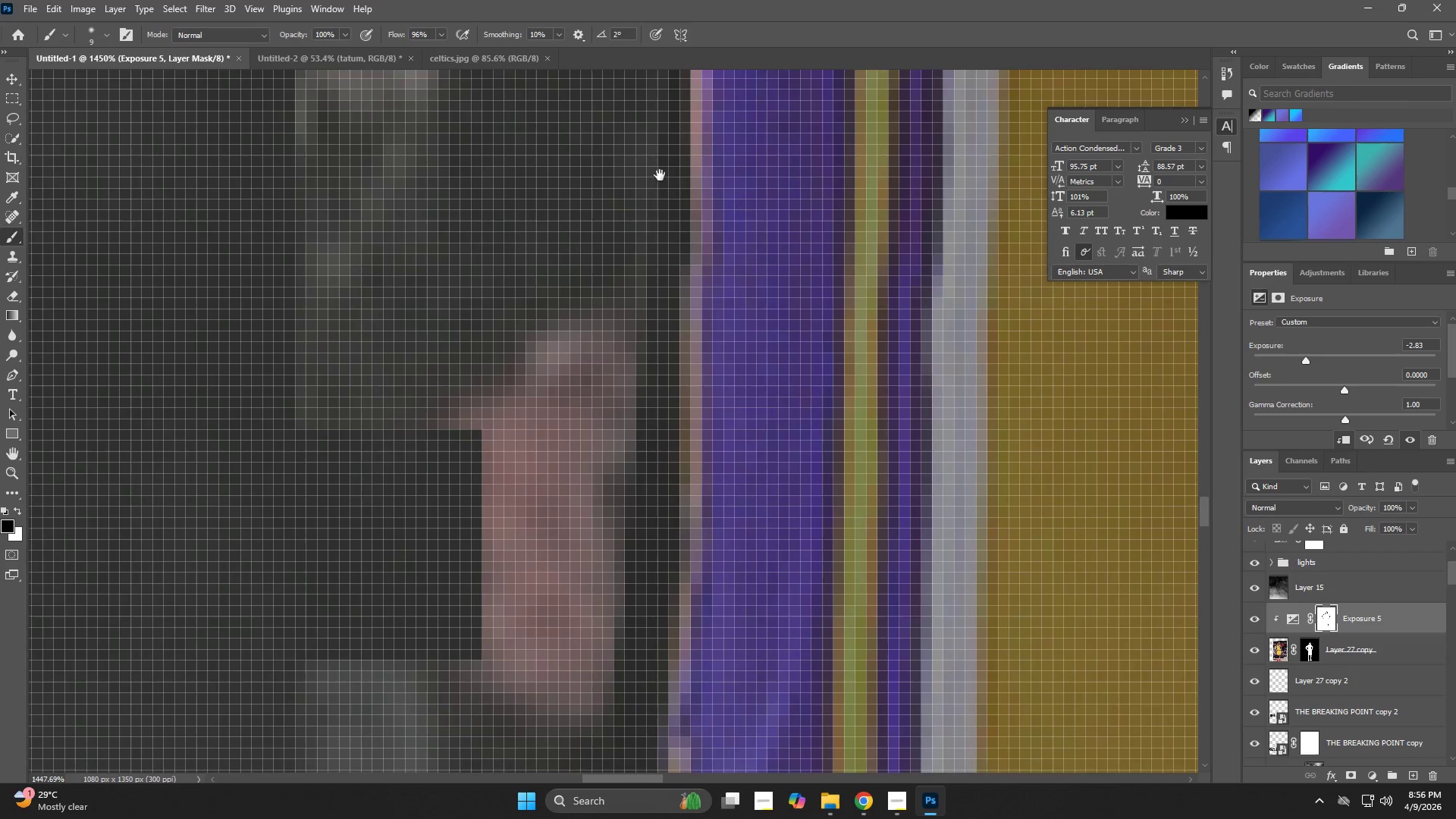 
left_click_drag(start_coordinate=[660, 172], to_coordinate=[663, 559])
 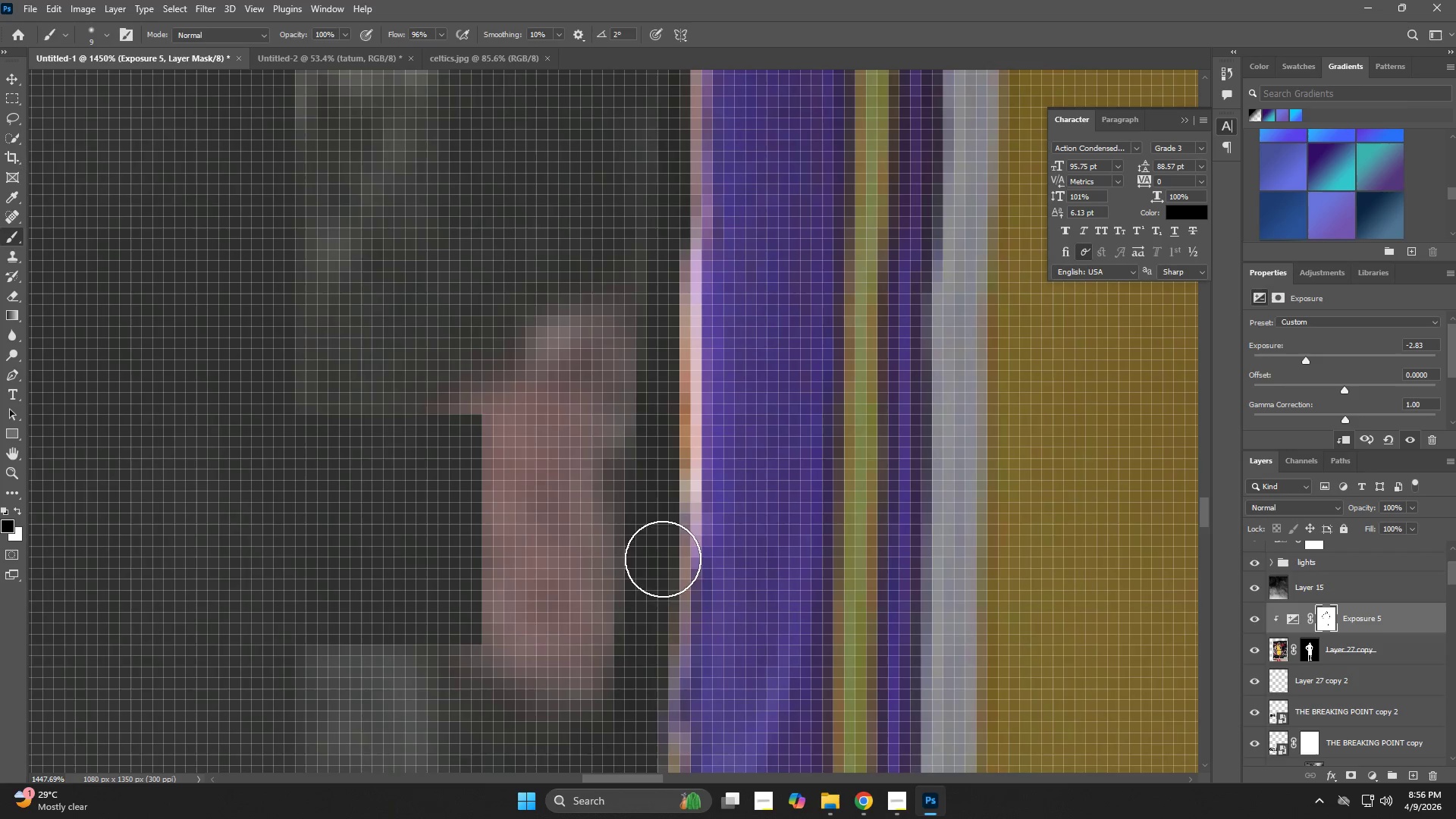 
type(zzb)
 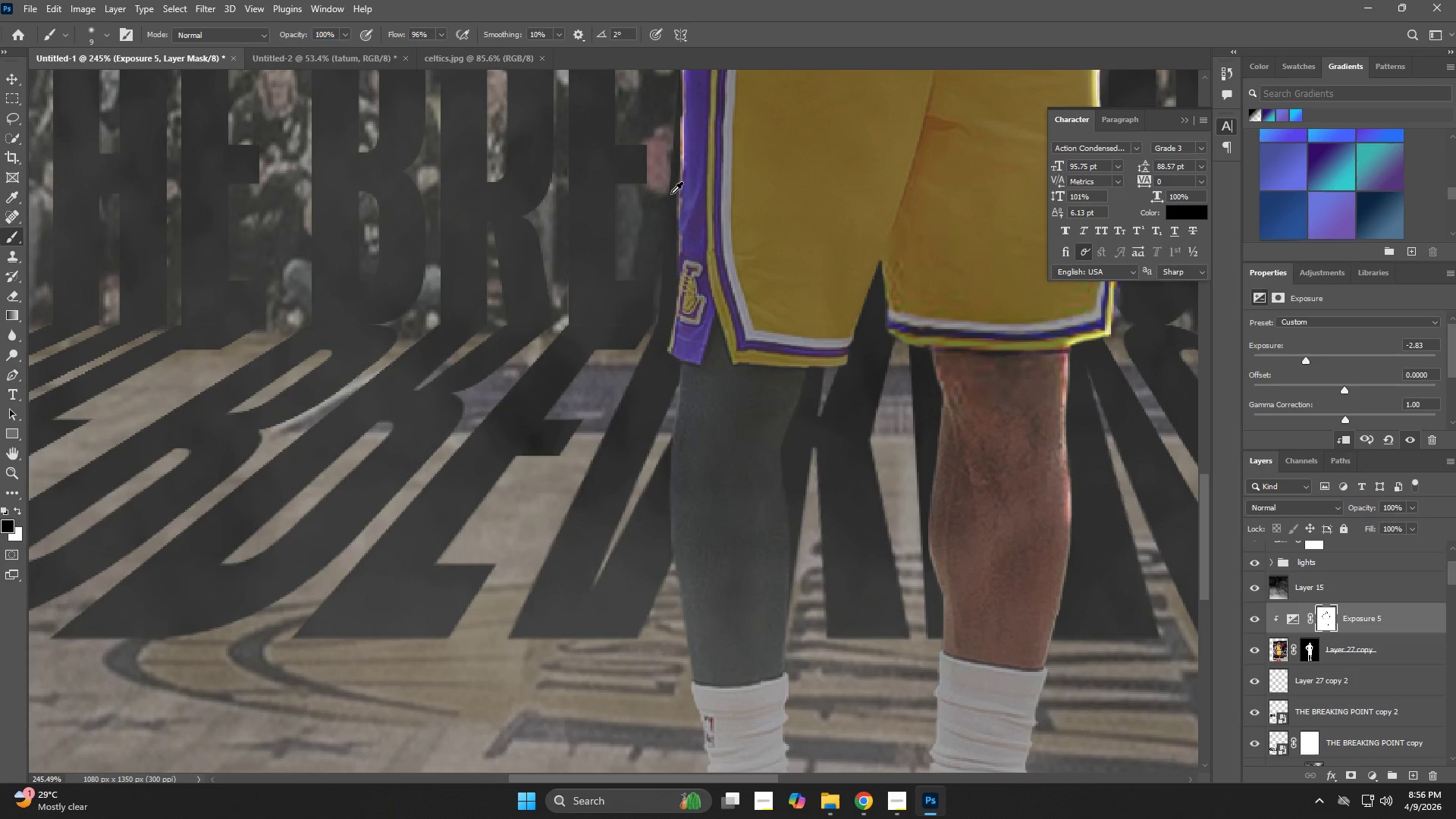 
left_click_drag(start_coordinate=[671, 553], to_coordinate=[515, 620])
 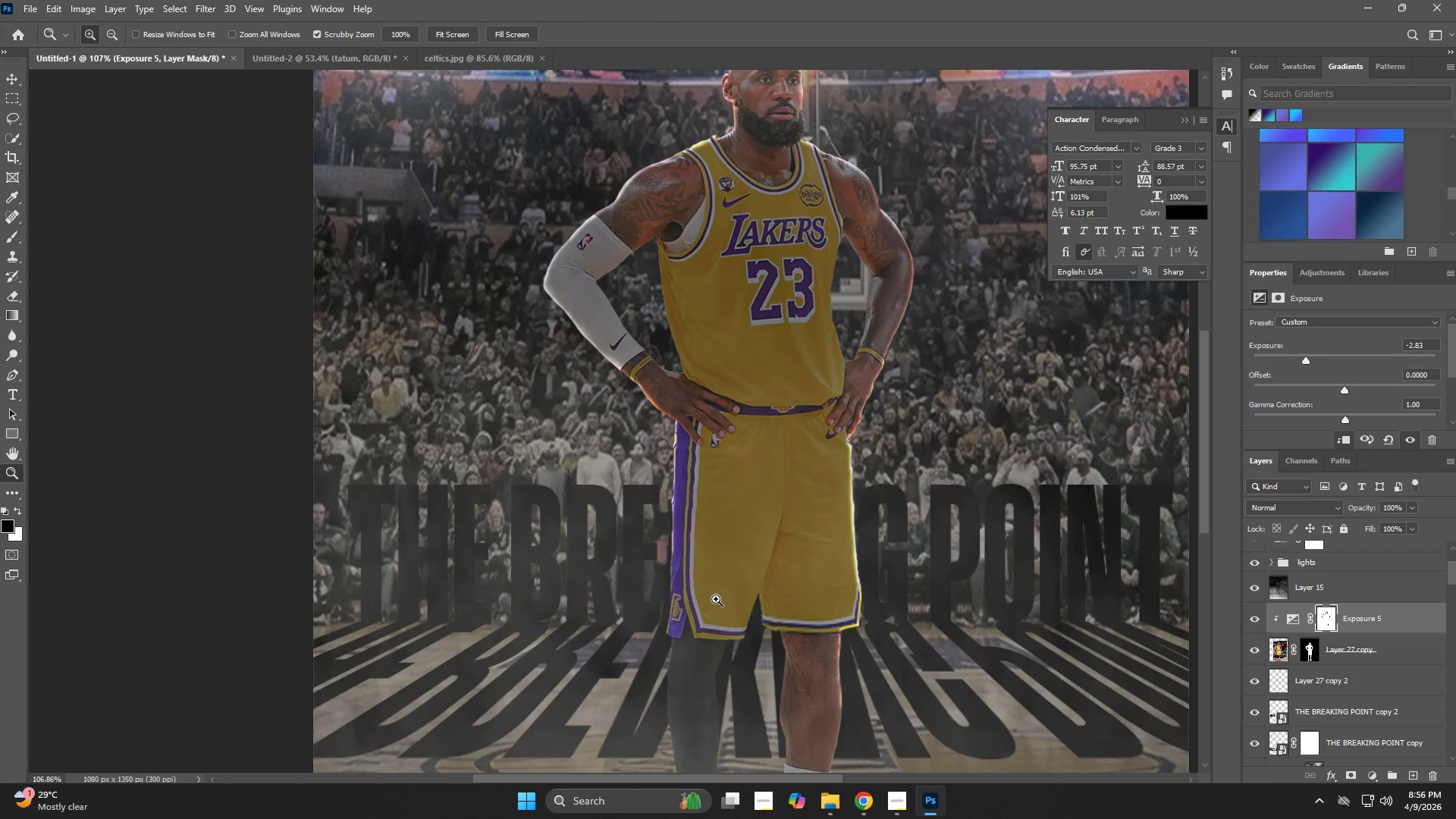 
hold_key(key=Space, duration=0.77)
 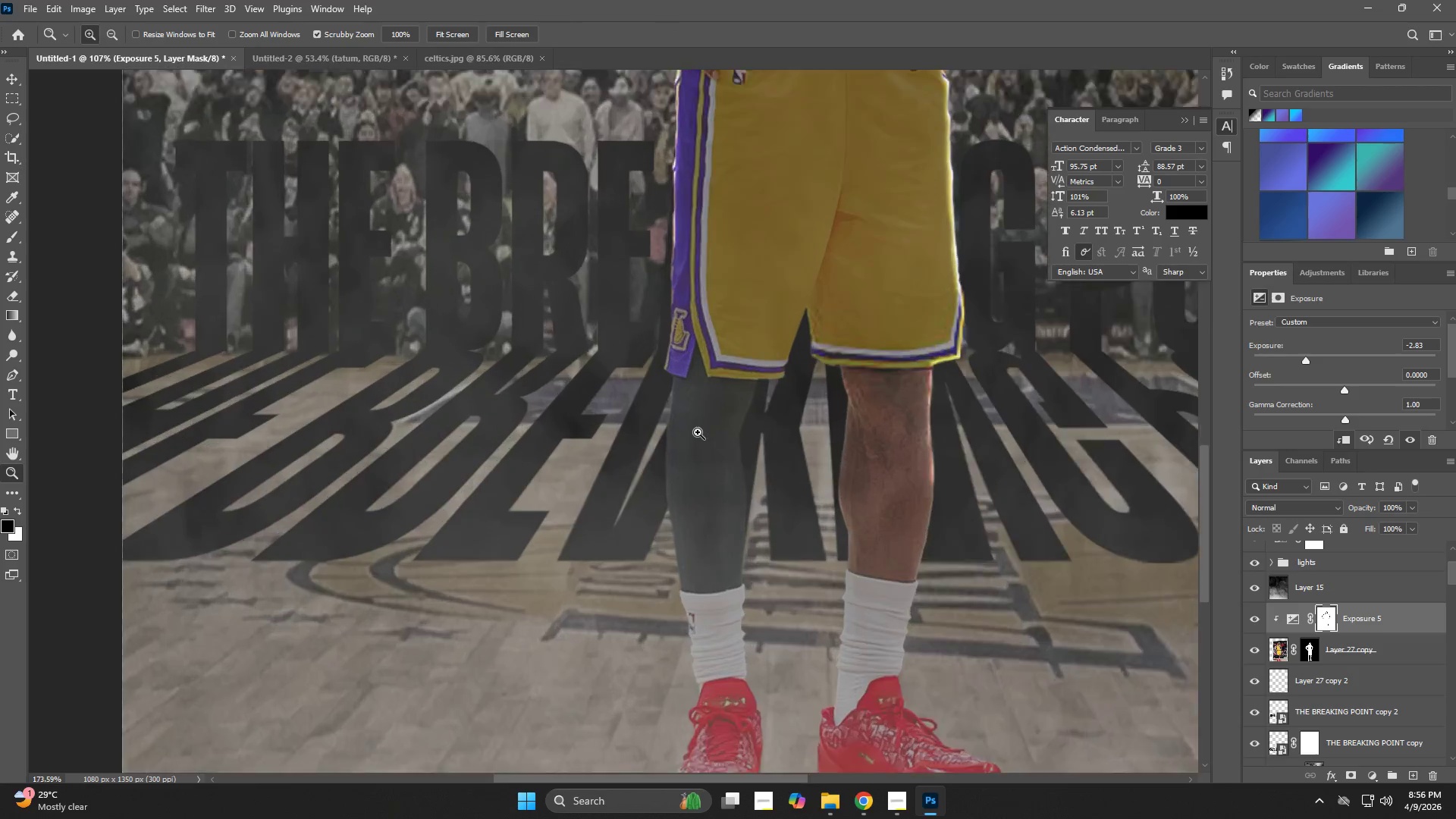 
left_click_drag(start_coordinate=[682, 654], to_coordinate=[677, 403])
 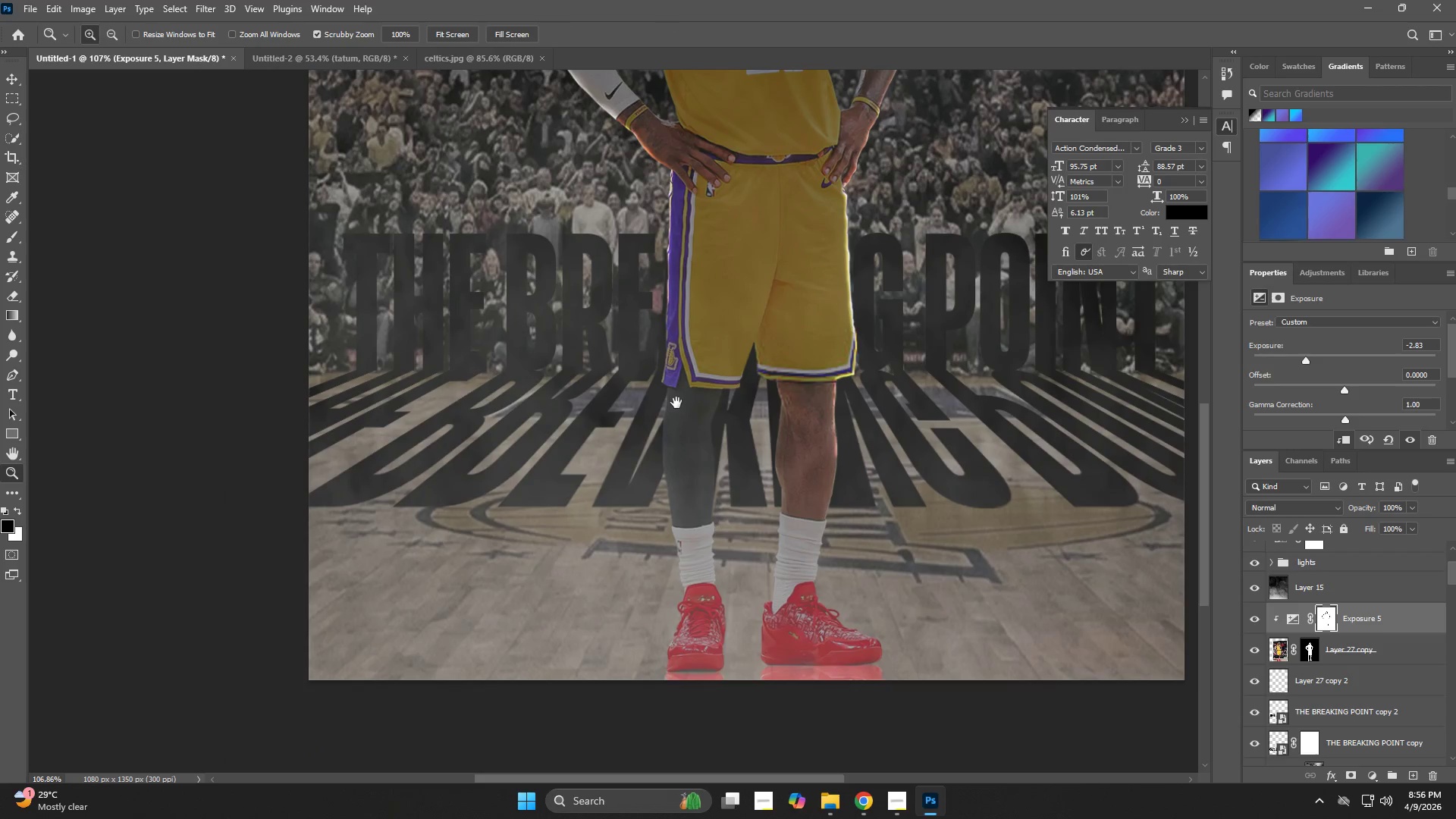 
hold_key(key=Space, duration=4.14)
 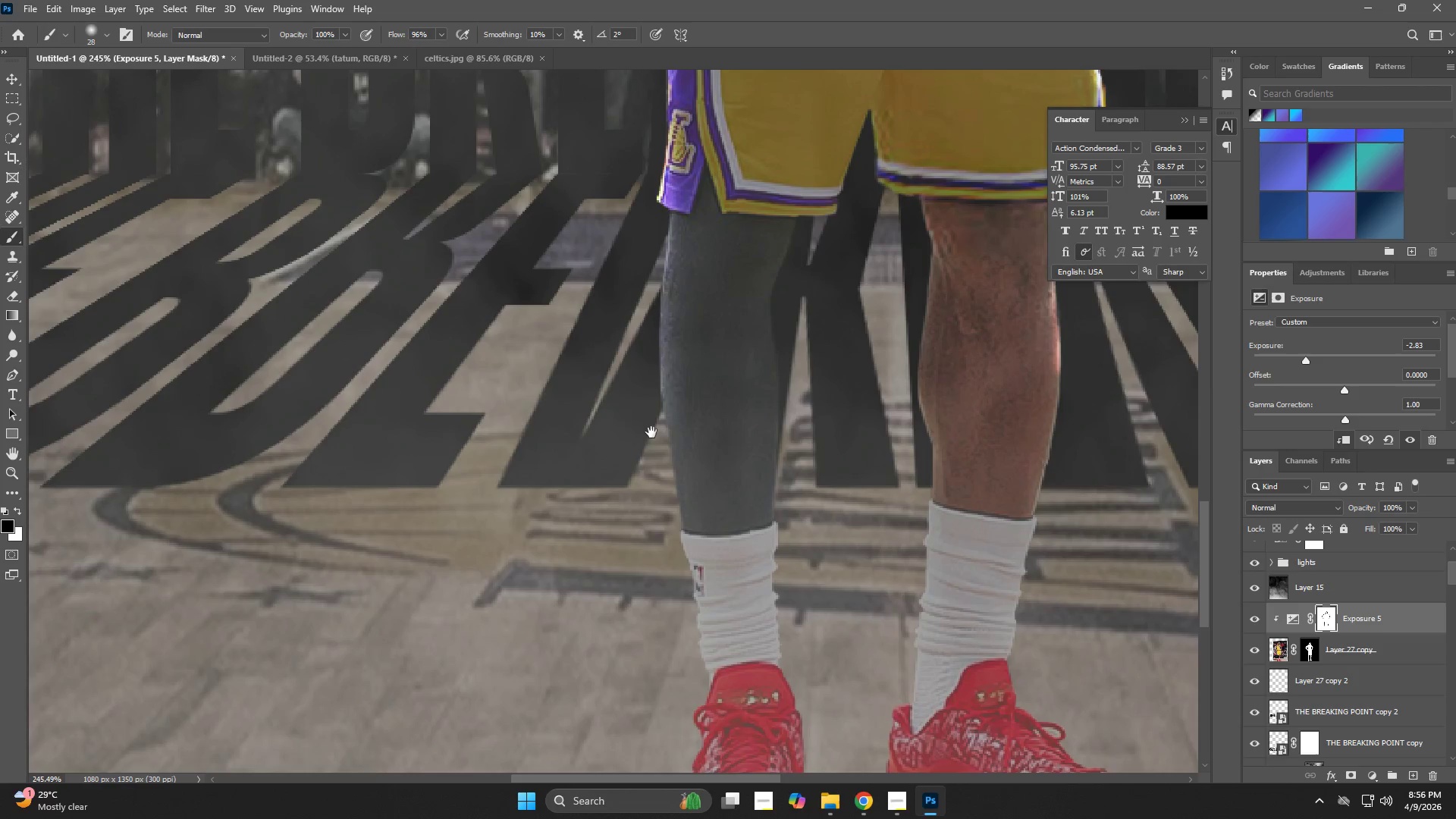 
left_click_drag(start_coordinate=[657, 405], to_coordinate=[714, 440])
 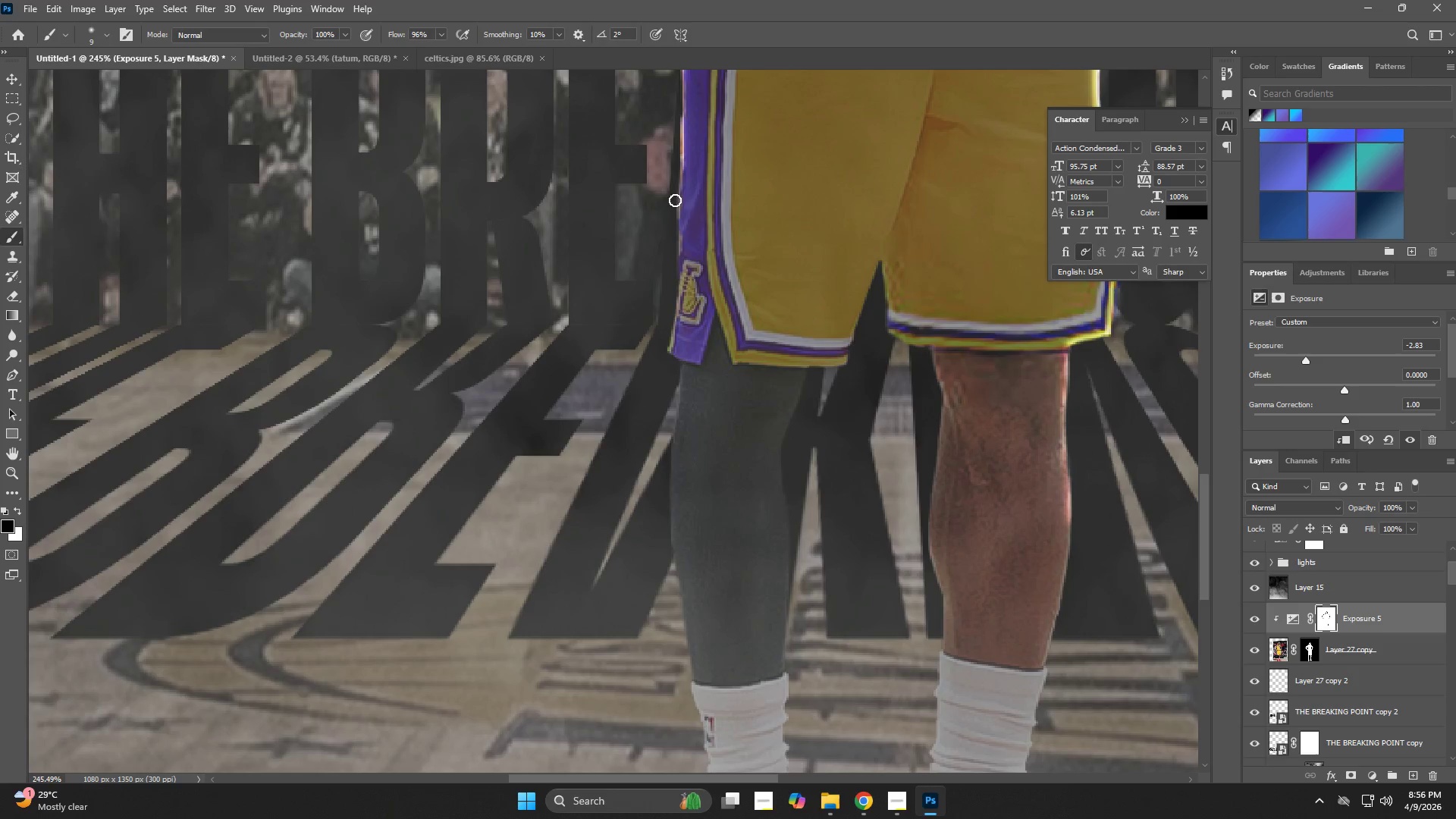 
hold_key(key=AltLeft, duration=0.5)
 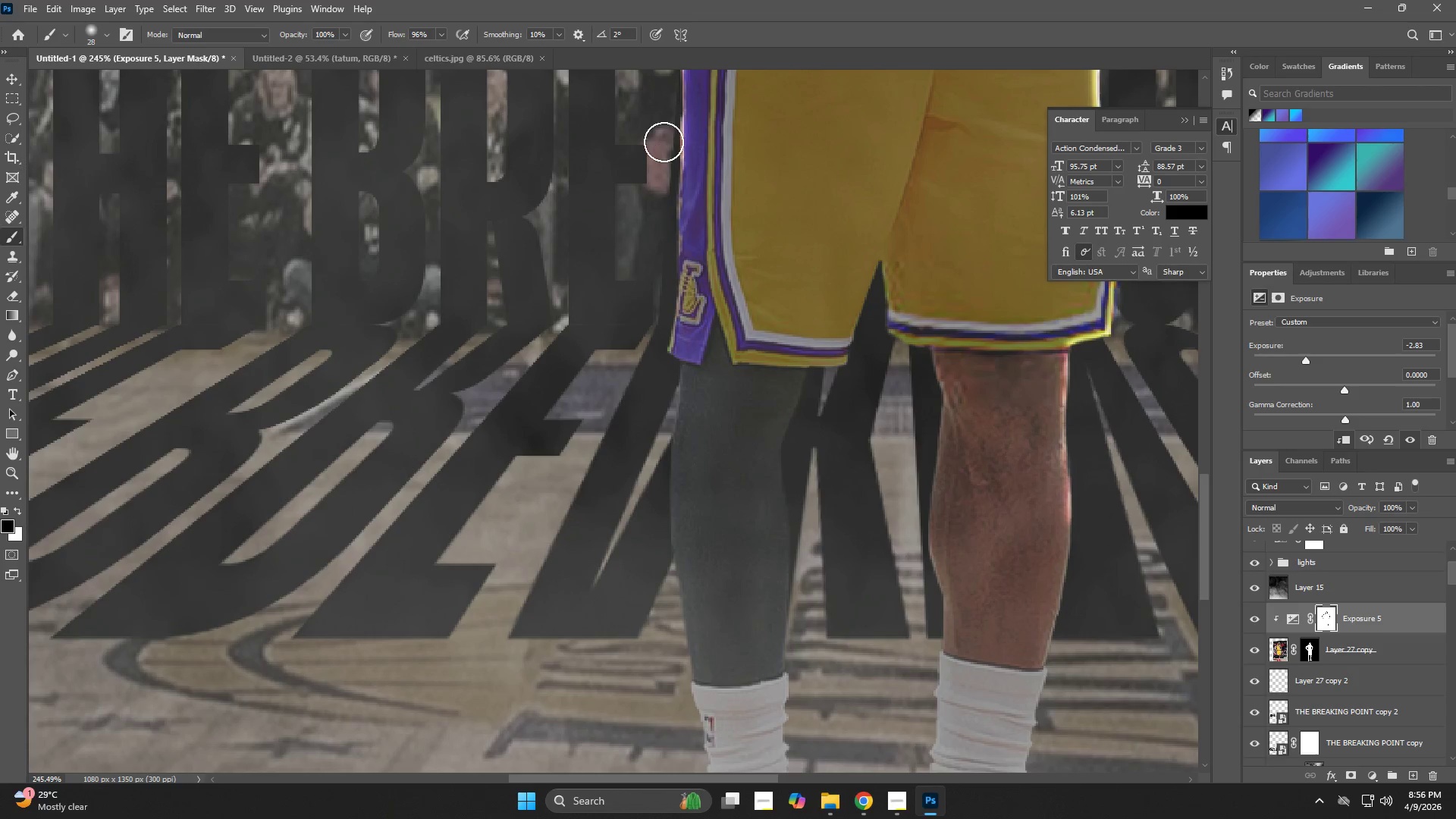 
left_click_drag(start_coordinate=[664, 127], to_coordinate=[663, 582])
 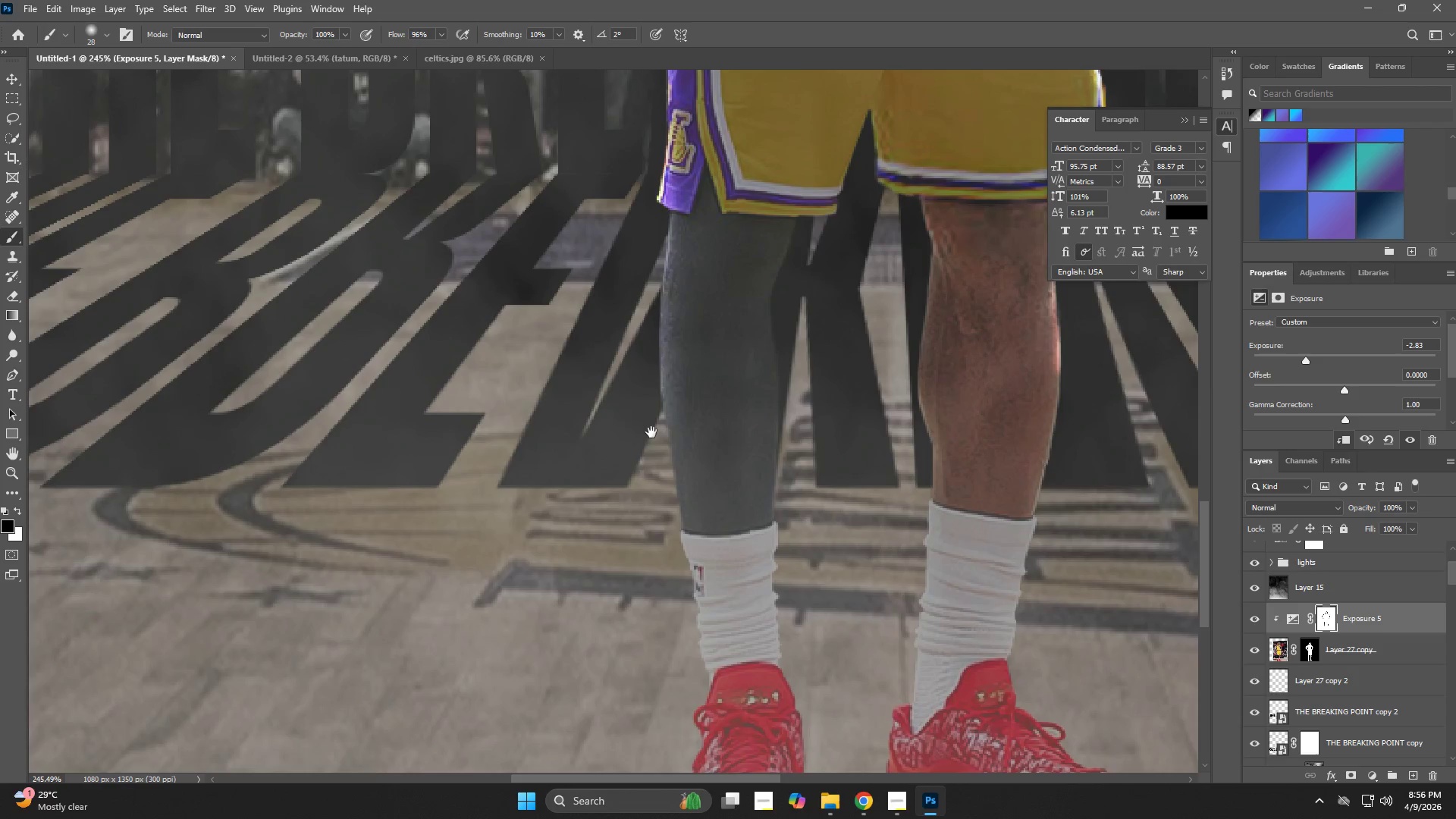 
hold_key(key=Space, duration=0.64)
 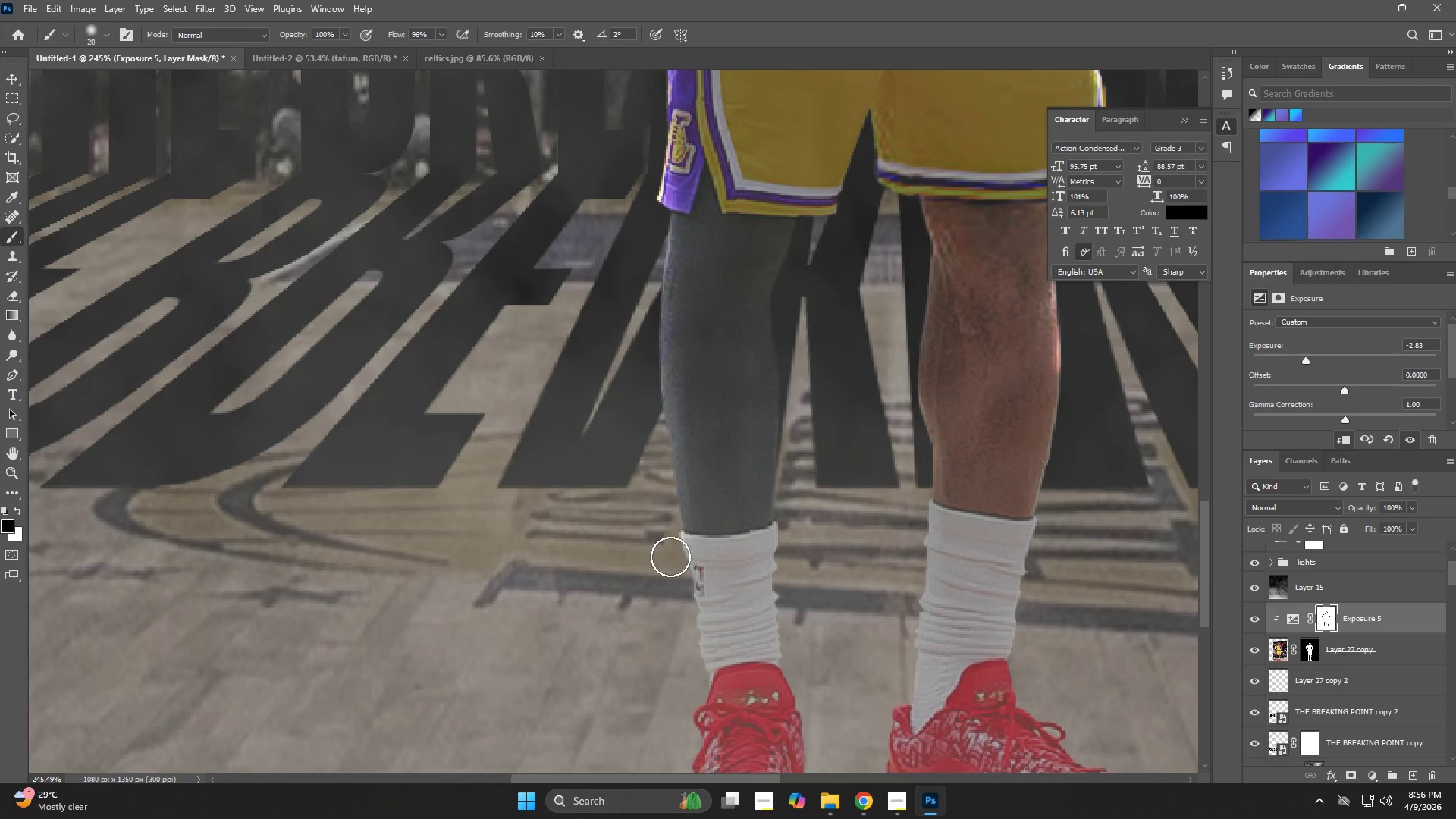 
left_click_drag(start_coordinate=[662, 583], to_coordinate=[651, 432])
 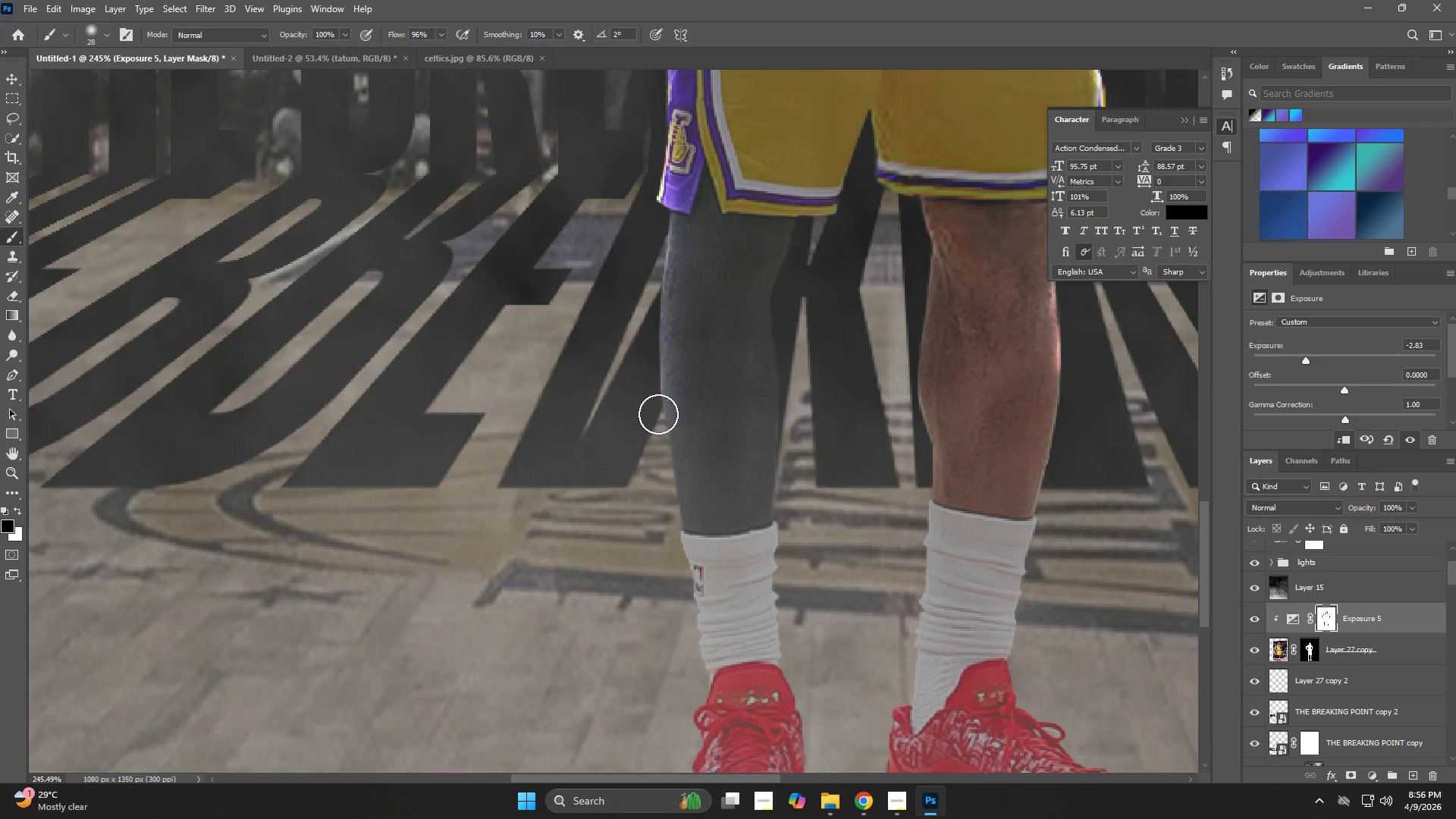 
hold_key(key=Space, duration=2.73)
 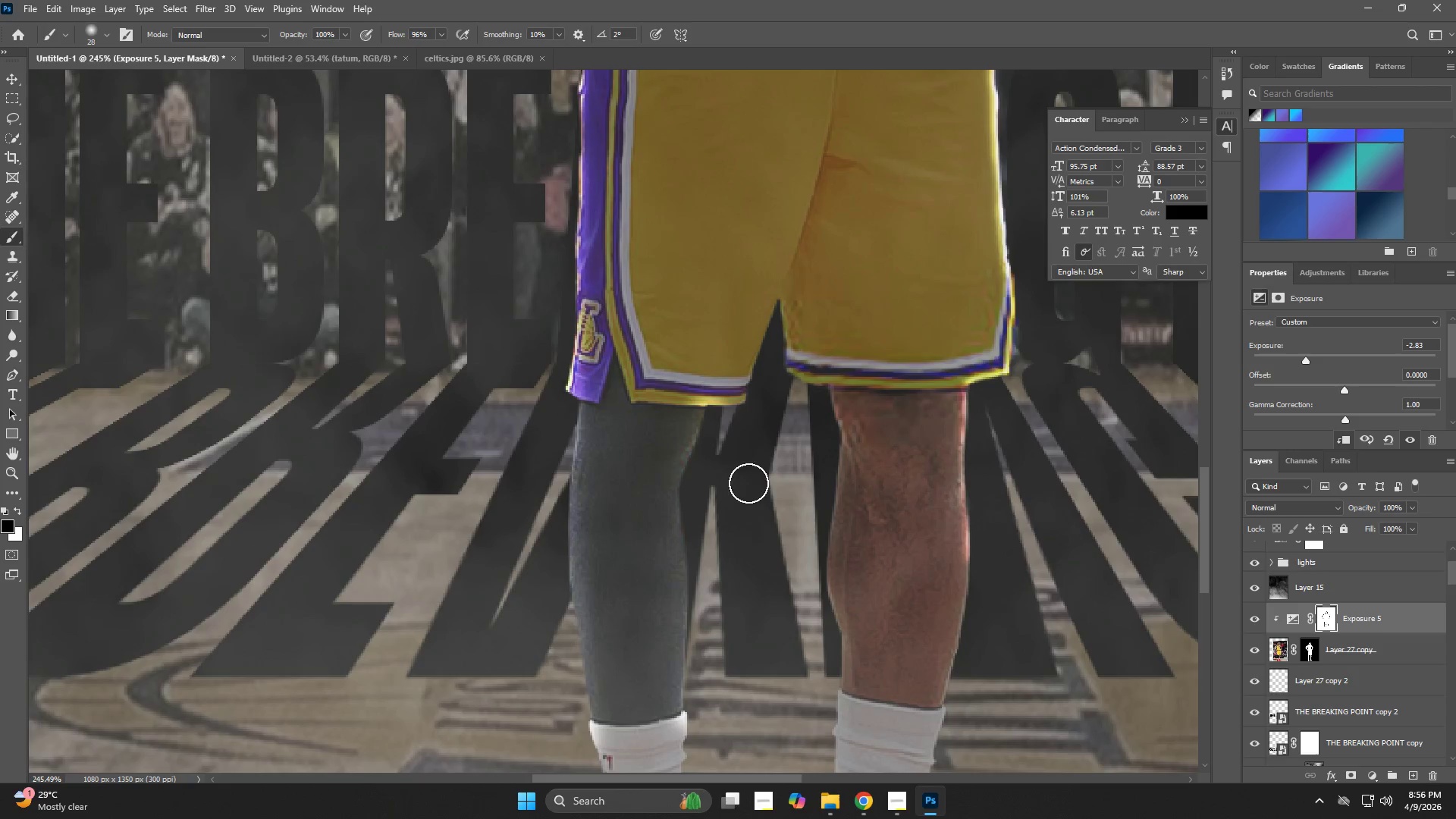 
left_click_drag(start_coordinate=[657, 396], to_coordinate=[670, 569])
 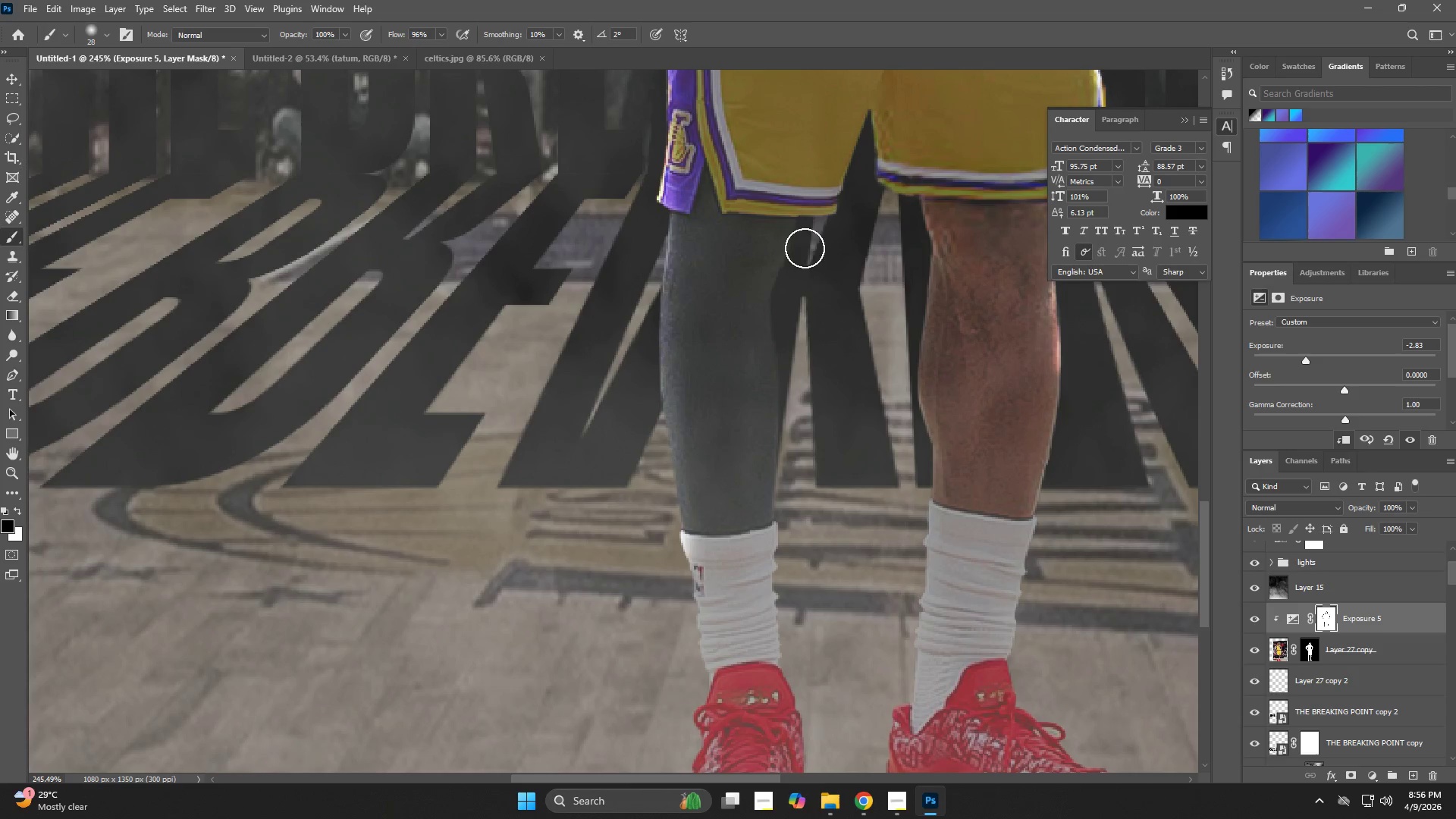 
left_click_drag(start_coordinate=[800, 224], to_coordinate=[782, 536])
 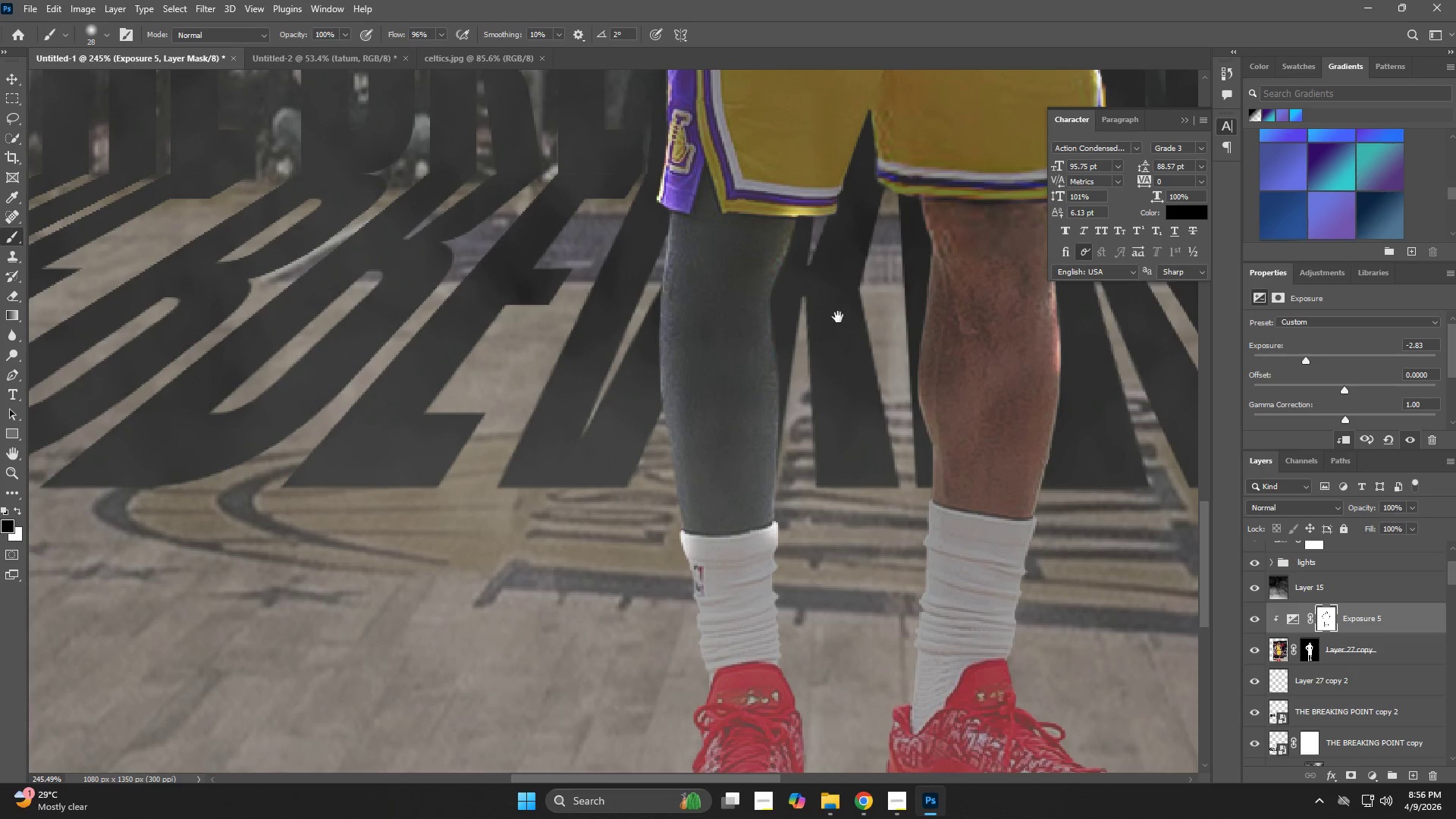 
hold_key(key=Space, duration=0.48)
 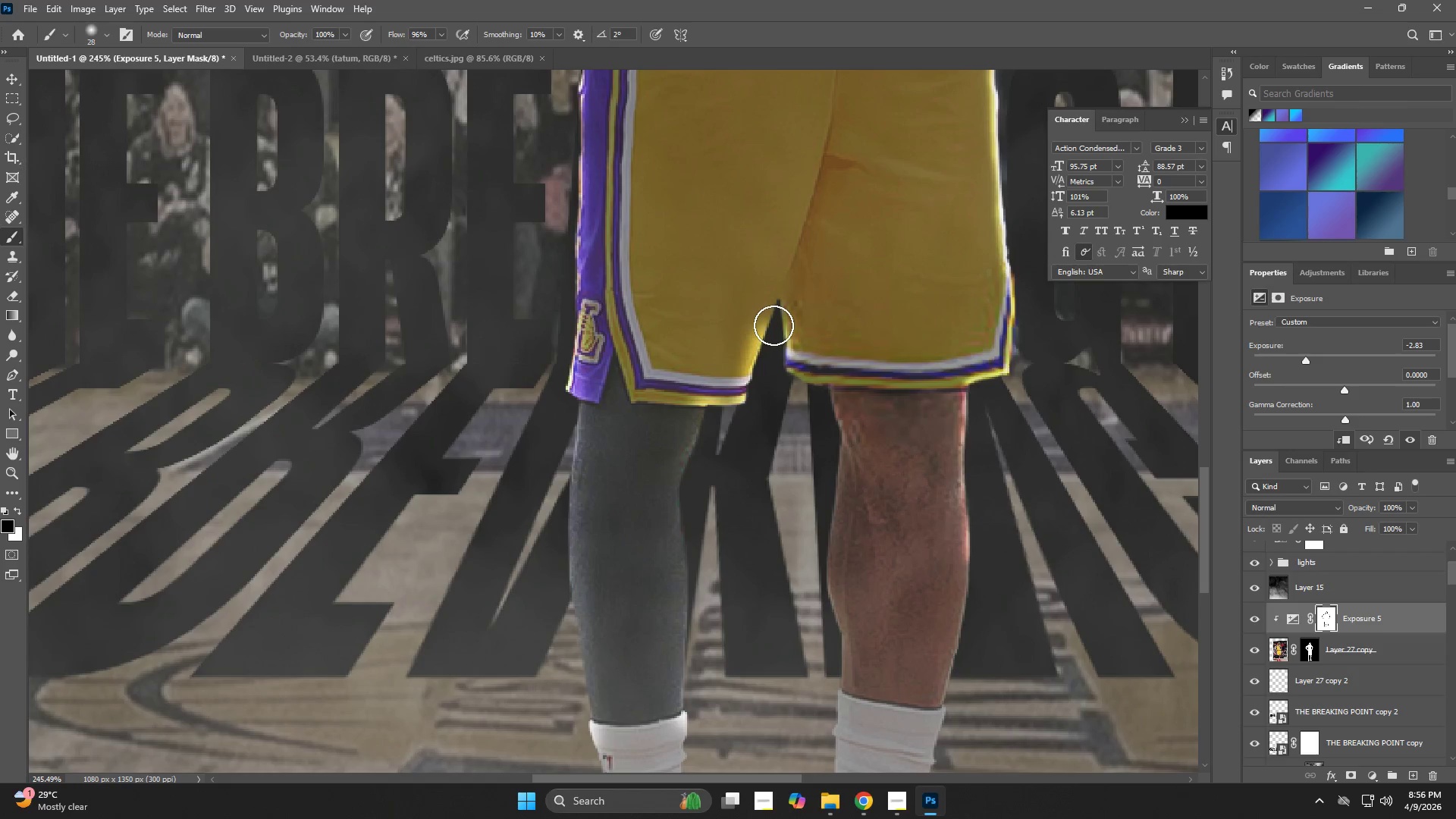 
left_click_drag(start_coordinate=[838, 309], to_coordinate=[747, 498])
 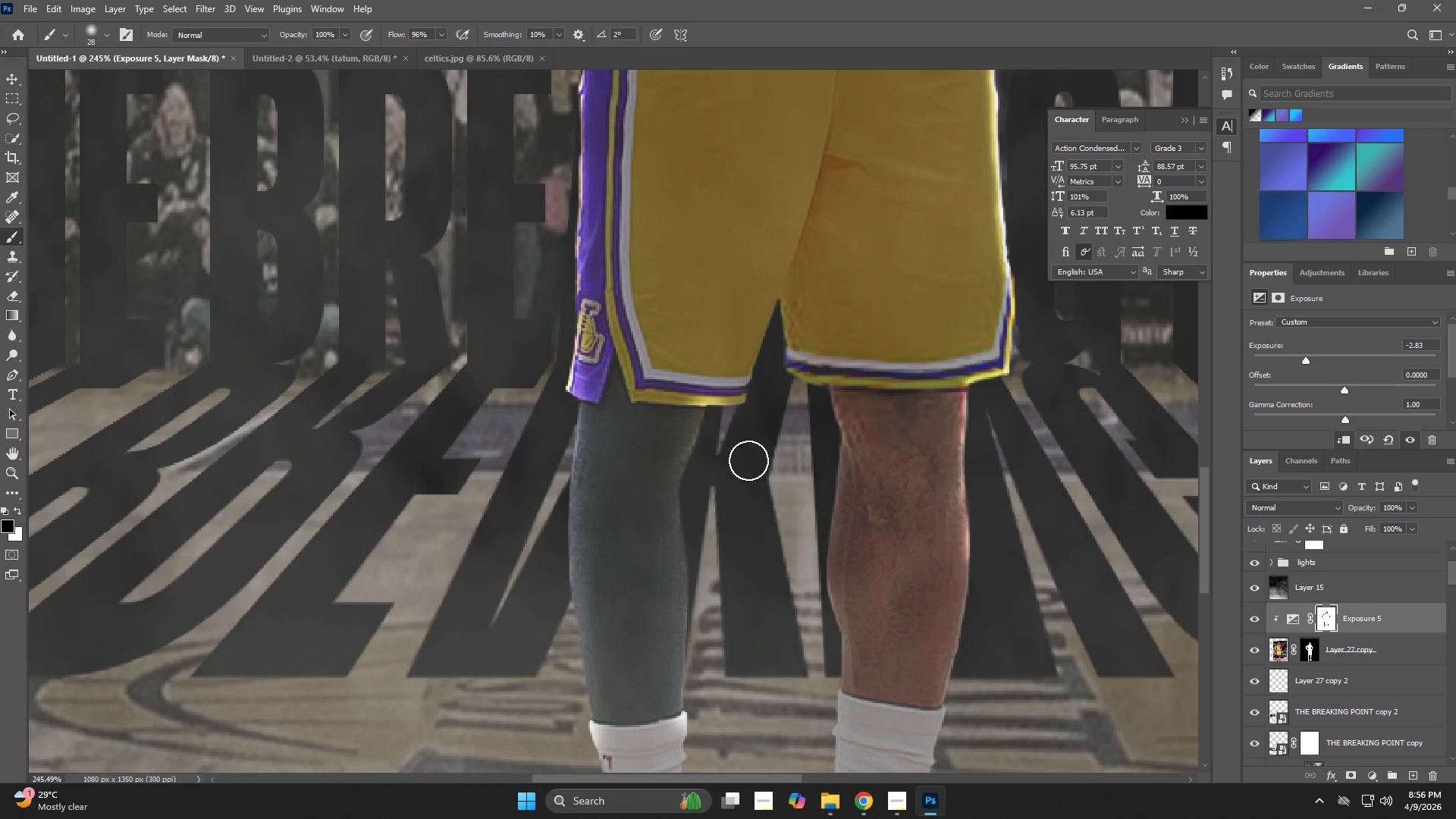 
left_click_drag(start_coordinate=[748, 428], to_coordinate=[780, 311])
 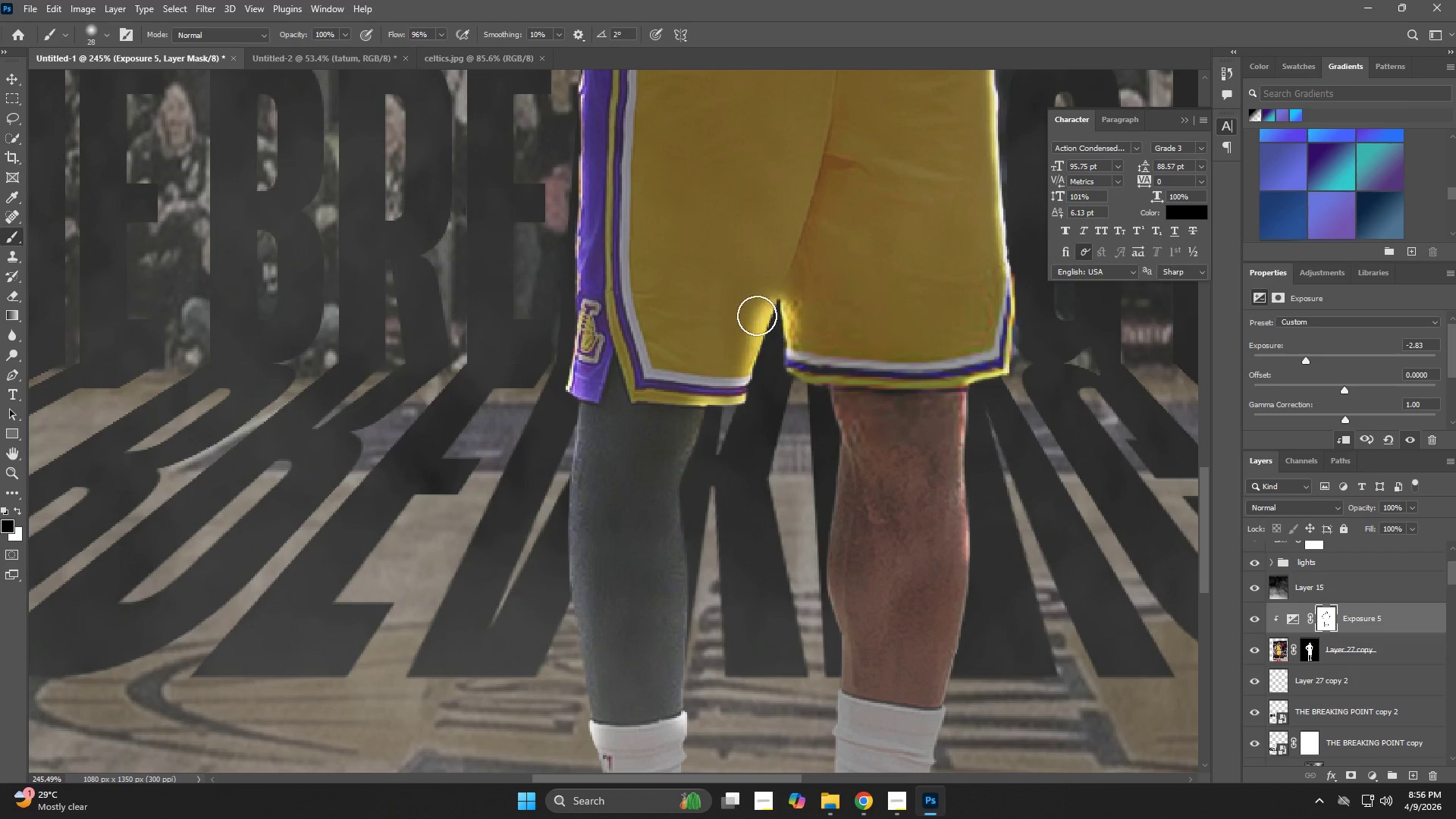 
type(xx)
 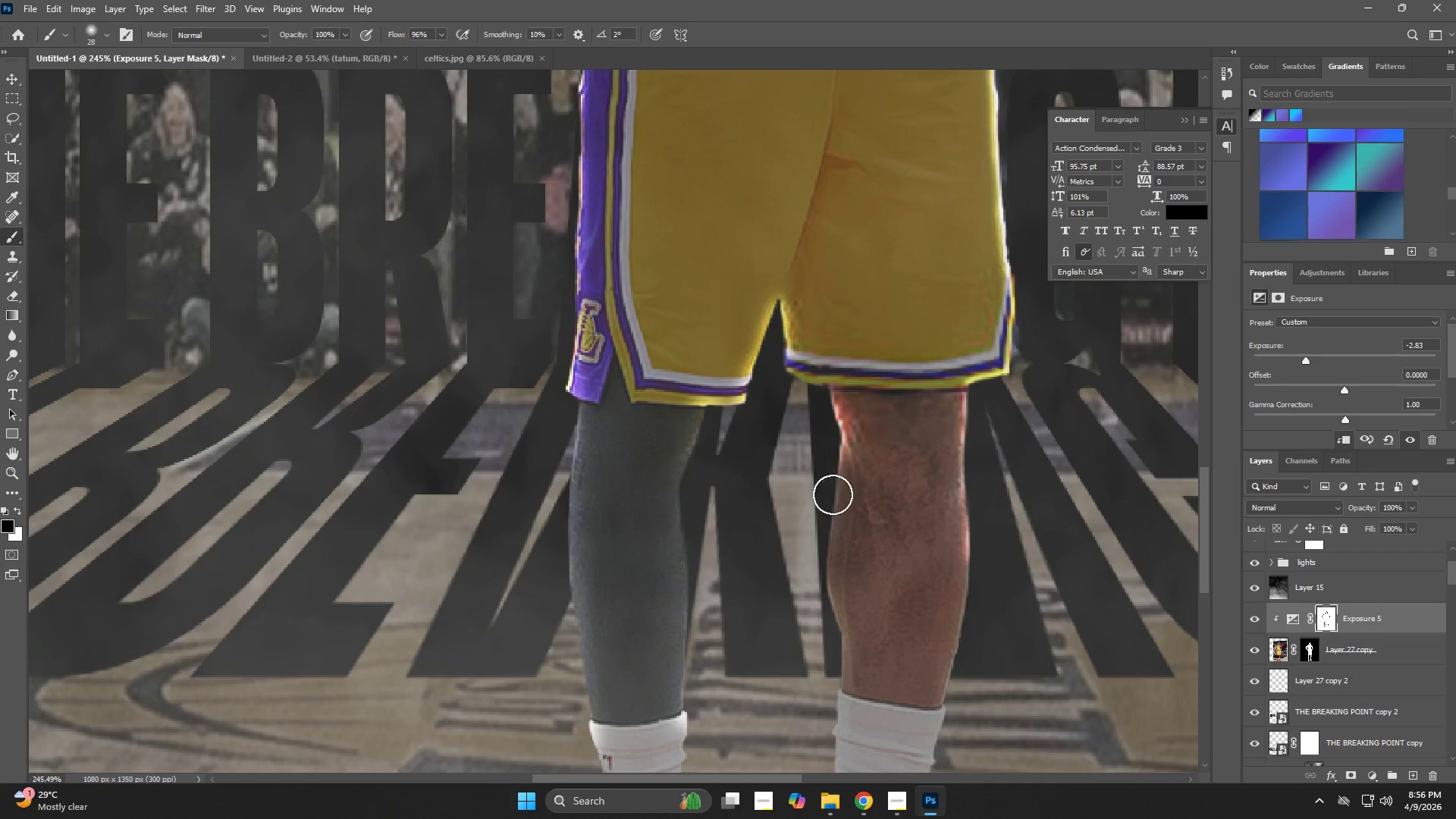 
left_click_drag(start_coordinate=[755, 296], to_coordinate=[731, 357])
 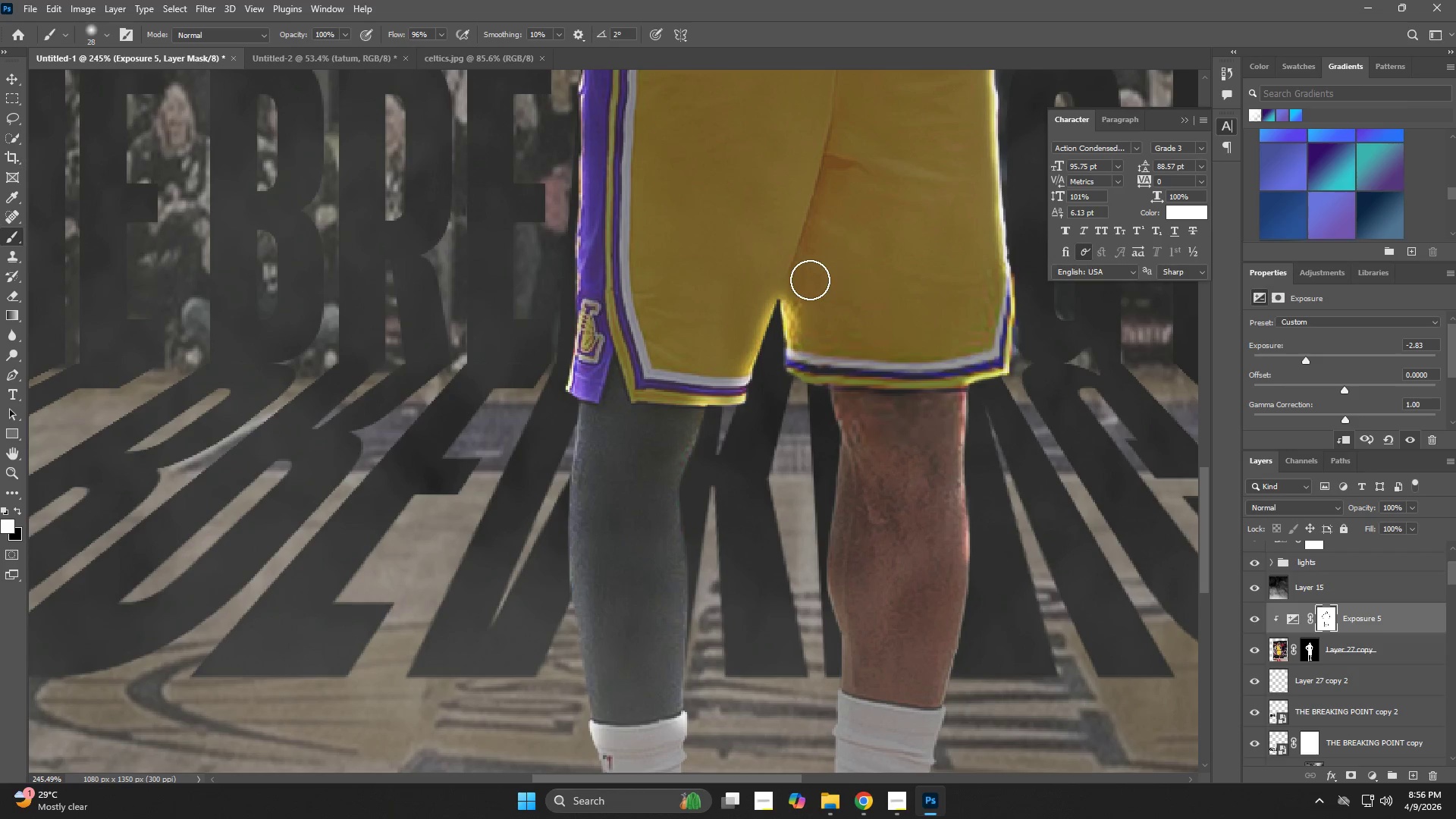 
left_click_drag(start_coordinate=[805, 284], to_coordinate=[815, 350])
 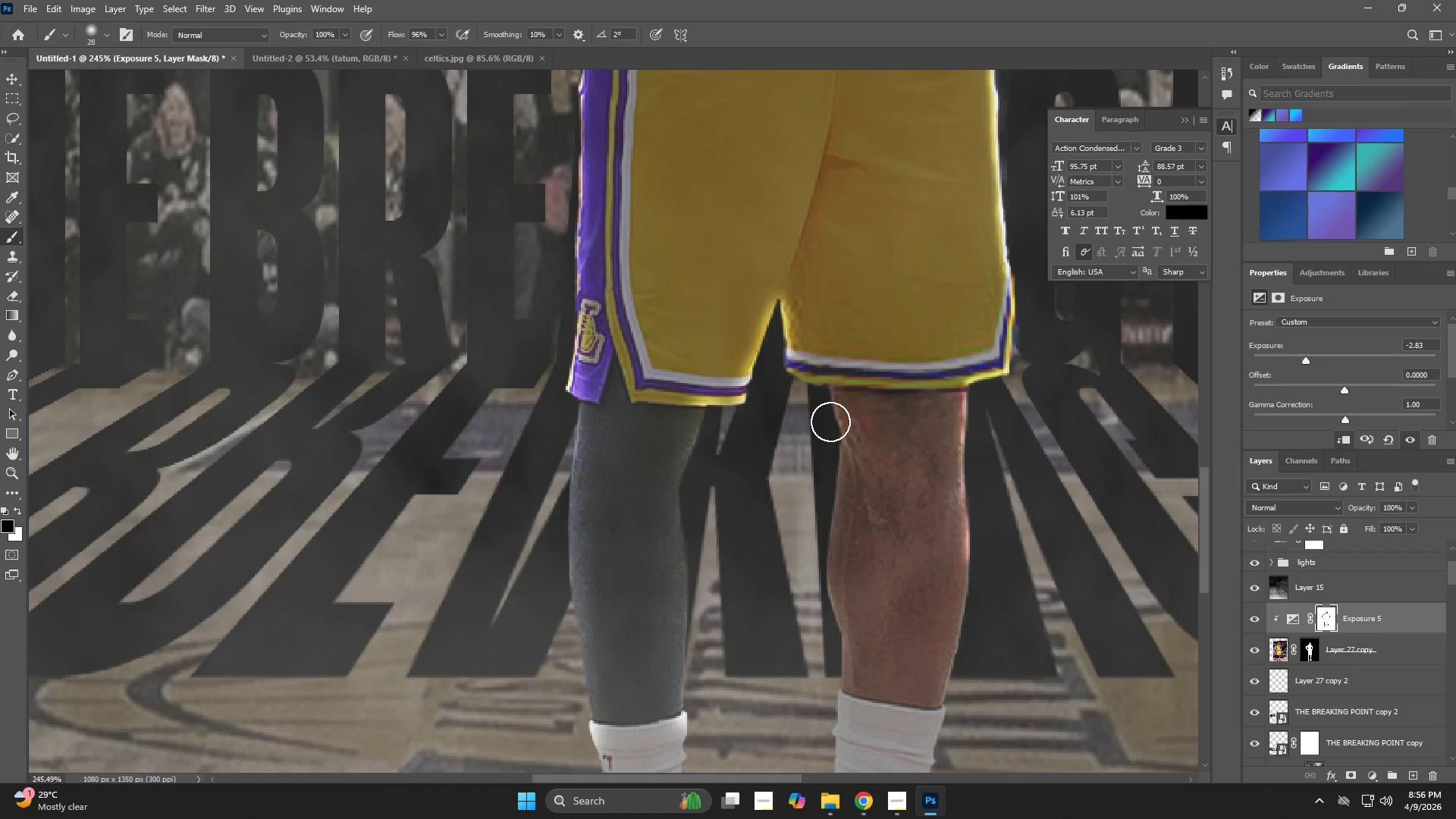 
left_click_drag(start_coordinate=[828, 410], to_coordinate=[826, 621])
 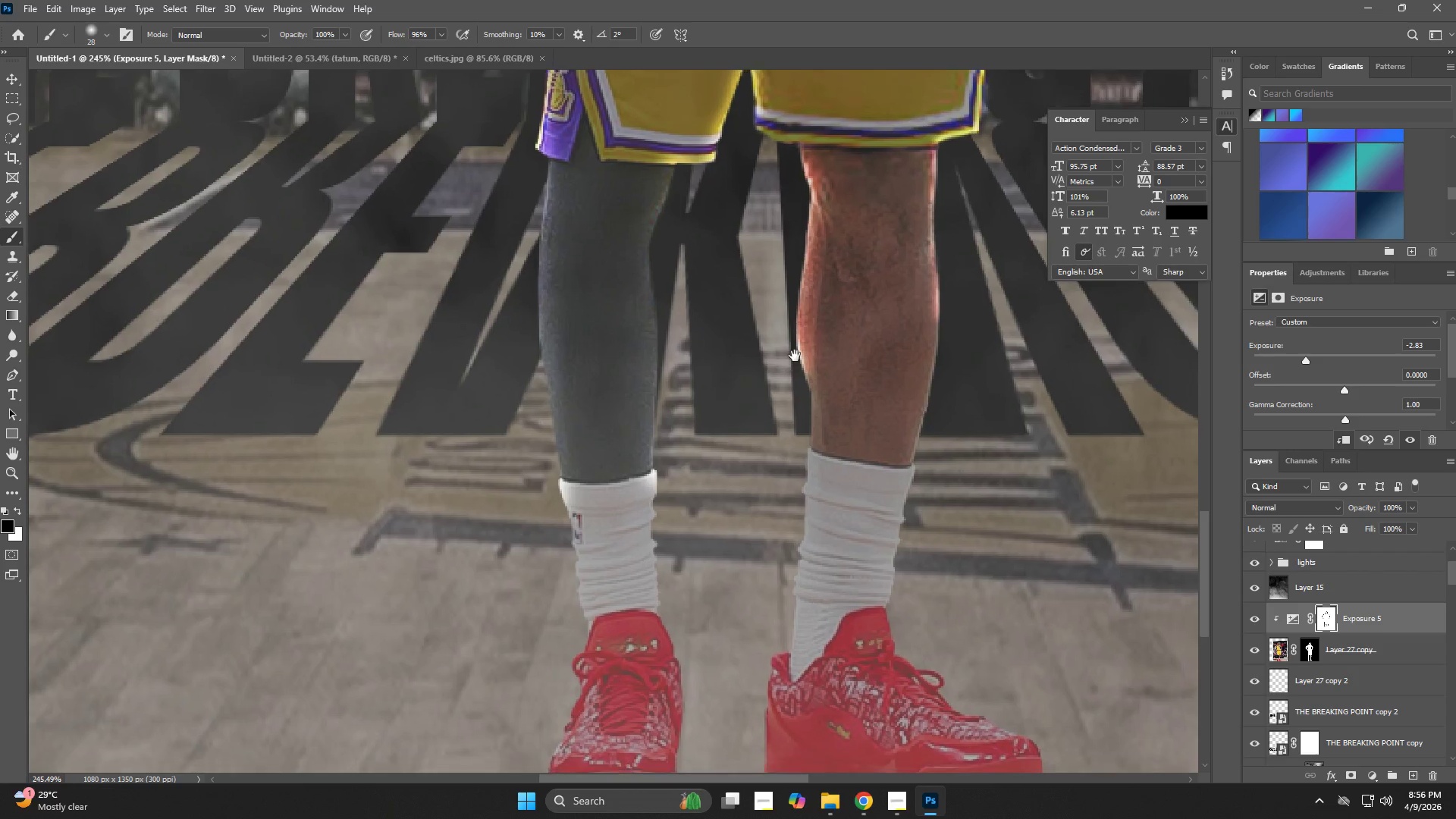 
hold_key(key=Space, duration=0.59)
 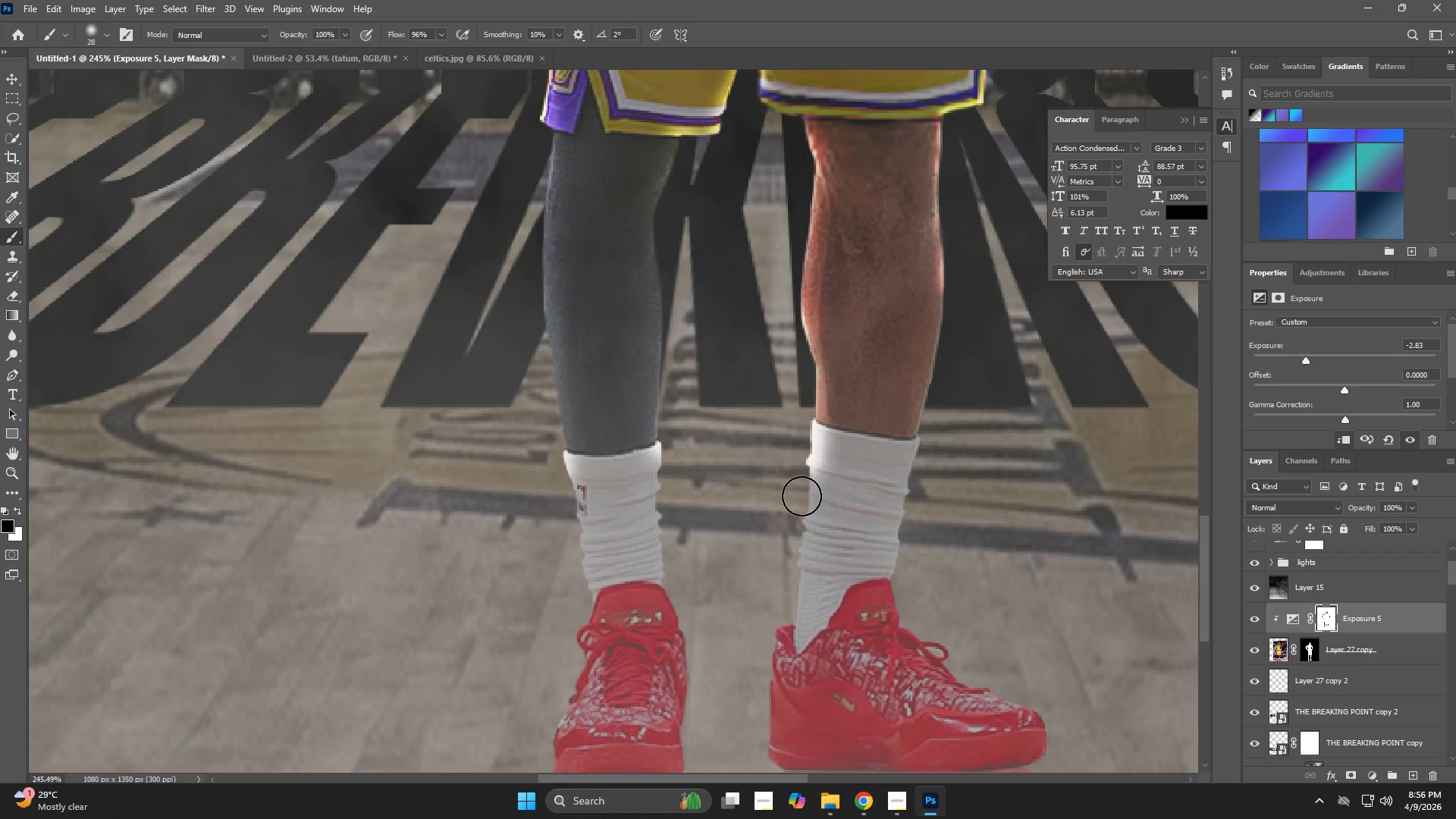 
left_click_drag(start_coordinate=[817, 610], to_coordinate=[791, 360])
 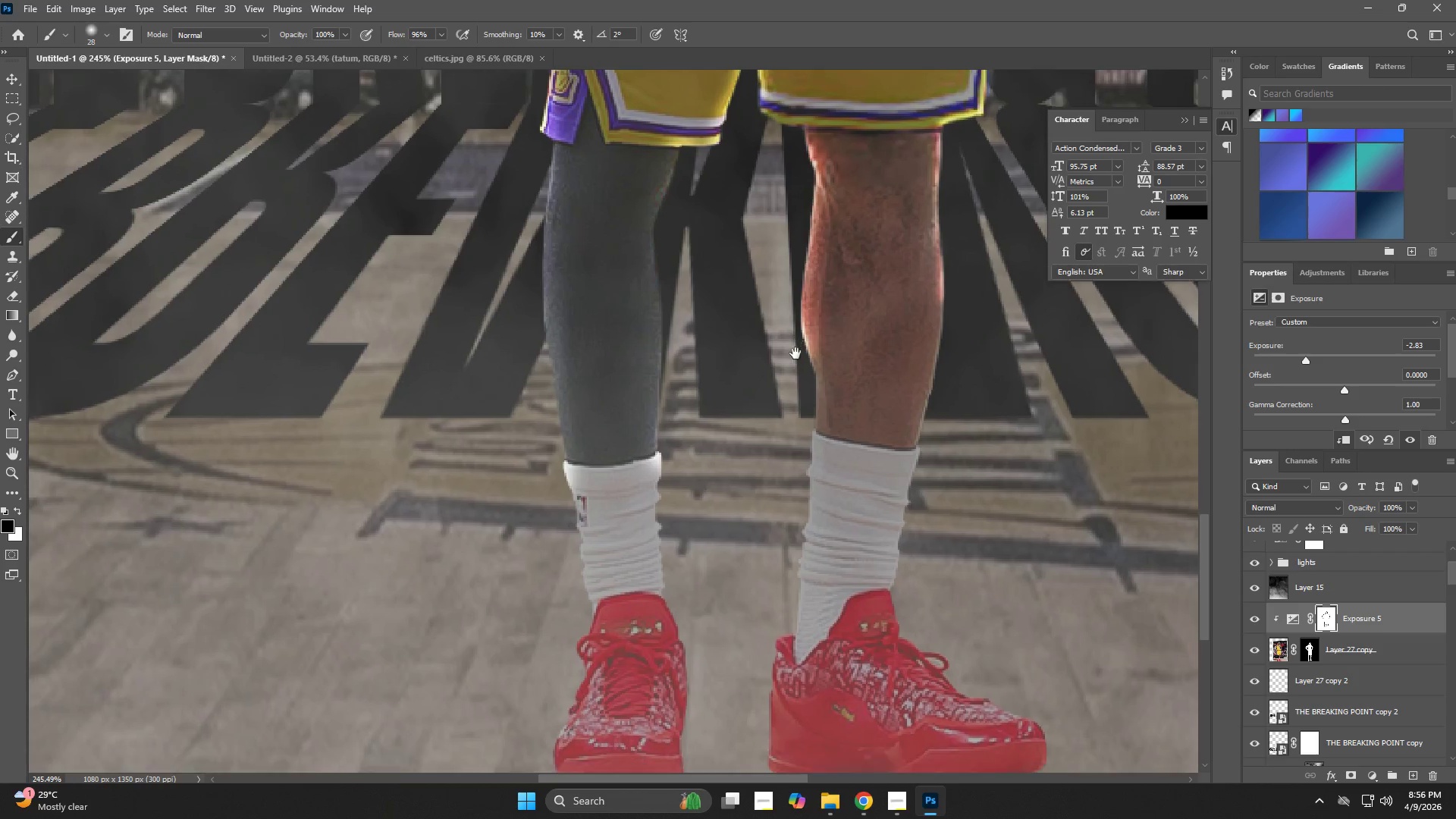 
left_click_drag(start_coordinate=[797, 358], to_coordinate=[795, 592])
 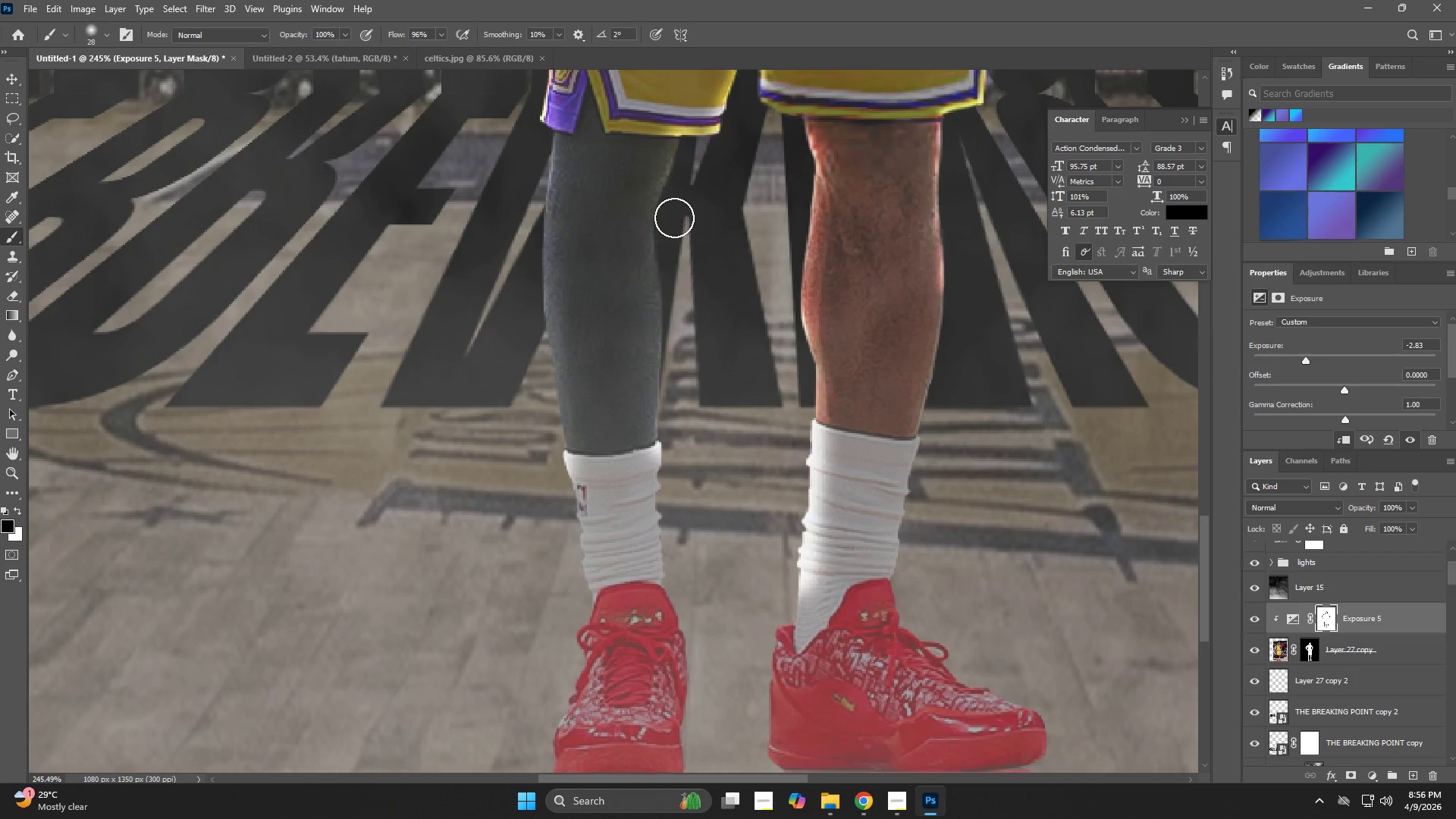 
left_click_drag(start_coordinate=[670, 215], to_coordinate=[700, 557])
 